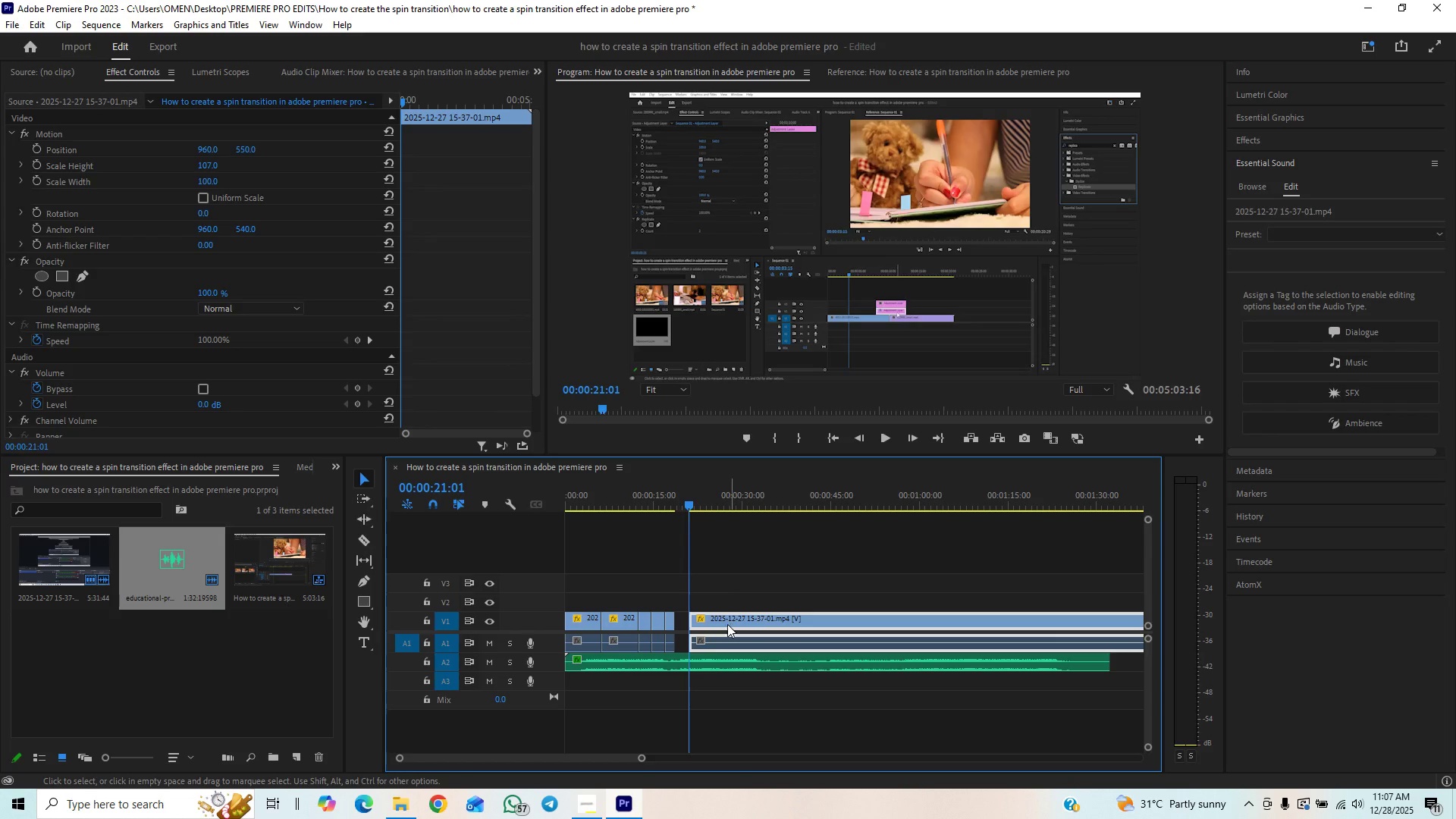 
left_click_drag(start_coordinate=[730, 623], to_coordinate=[717, 627])
 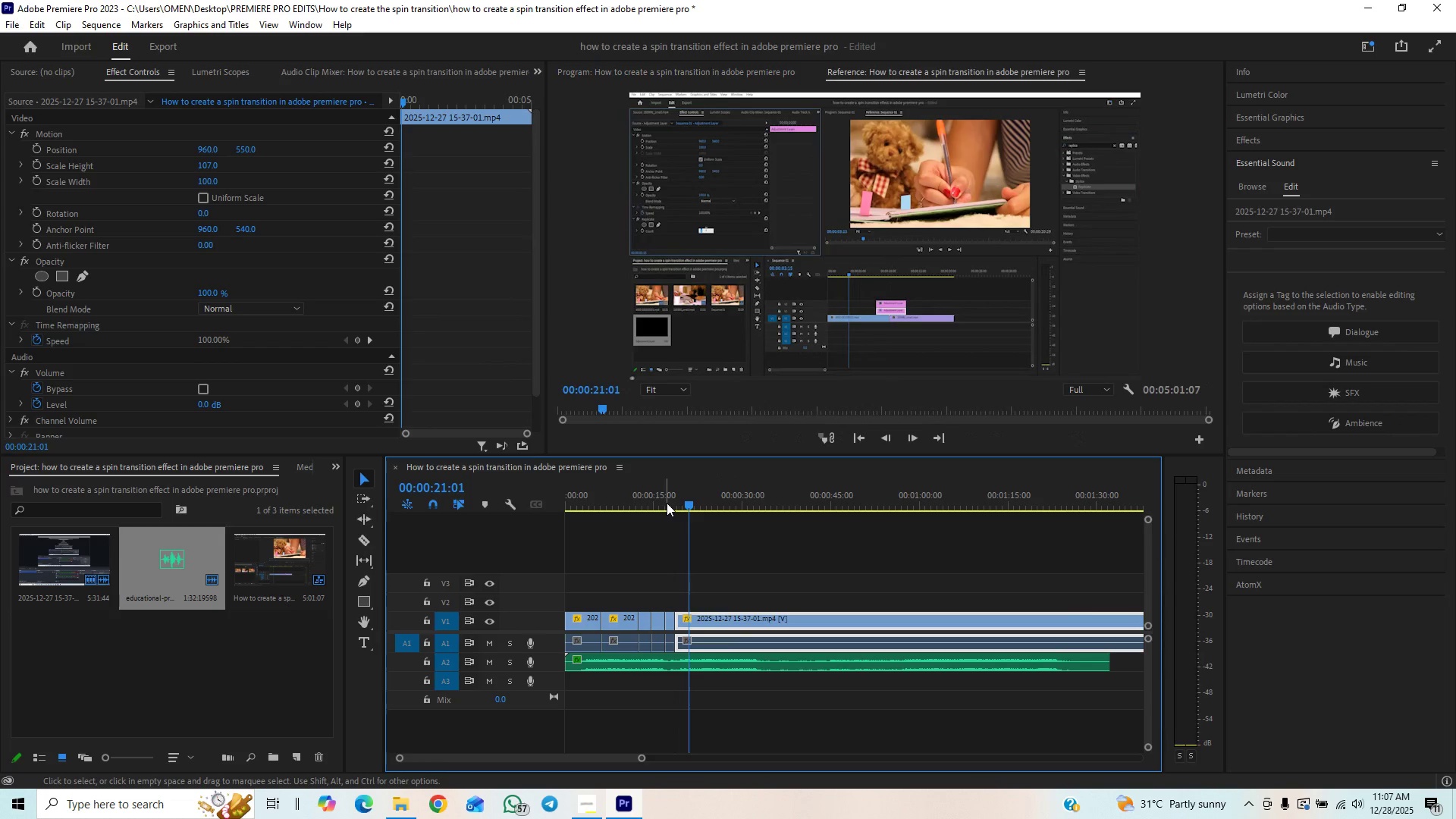 
left_click([667, 503])
 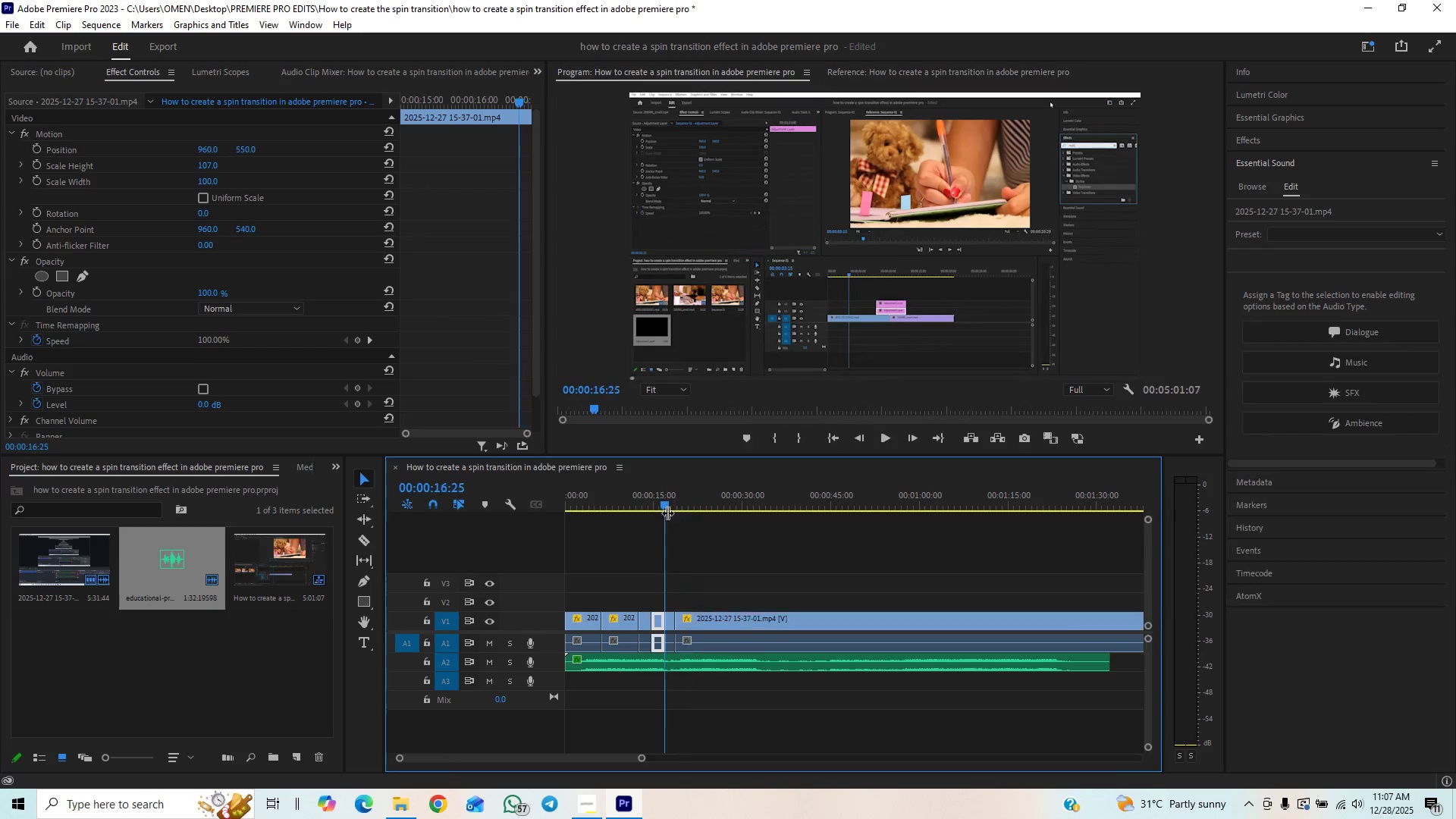 
key(Space)
 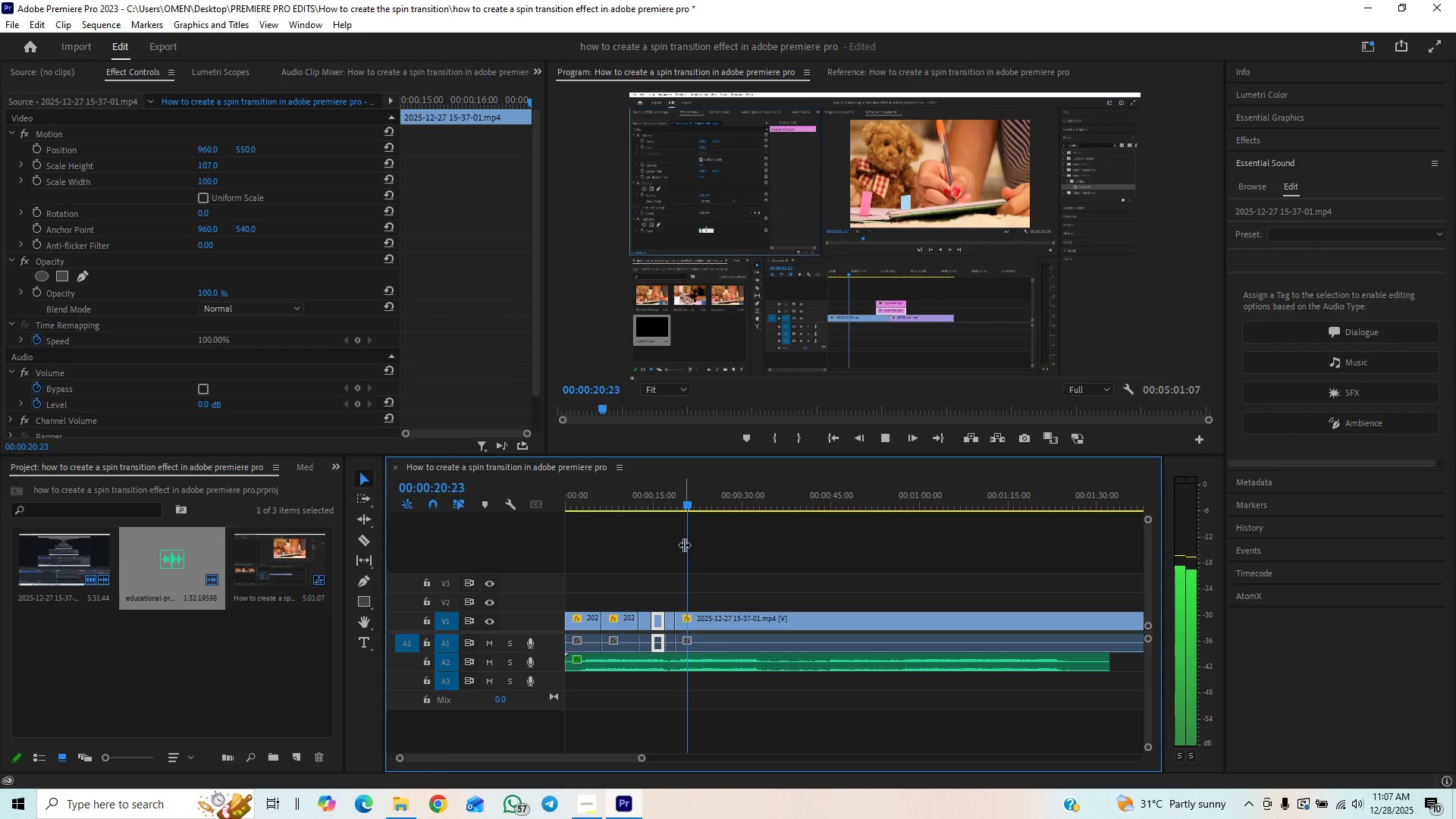 
wait(9.11)
 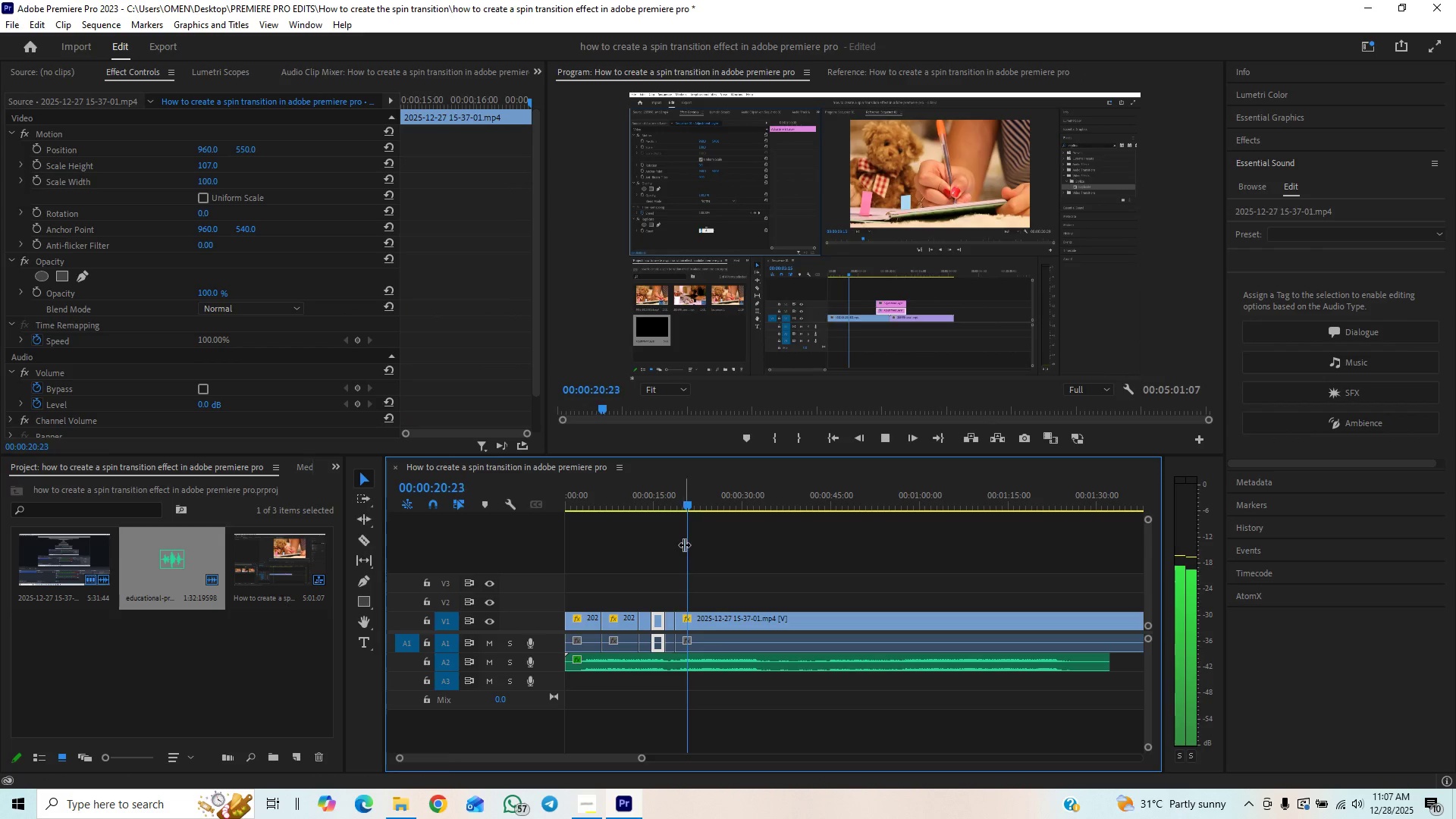 
key(Space)
 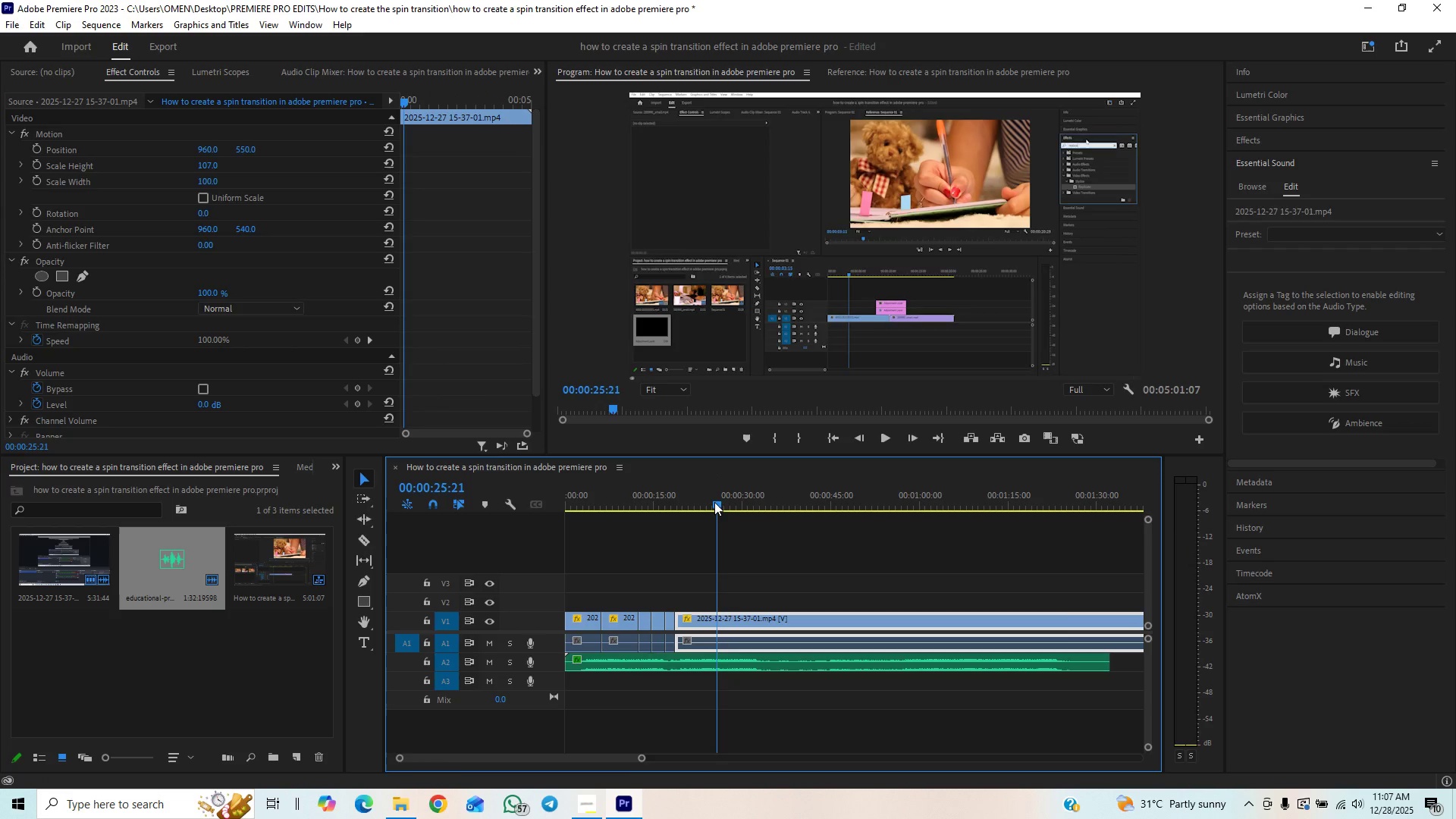 
left_click_drag(start_coordinate=[714, 502], to_coordinate=[690, 529])
 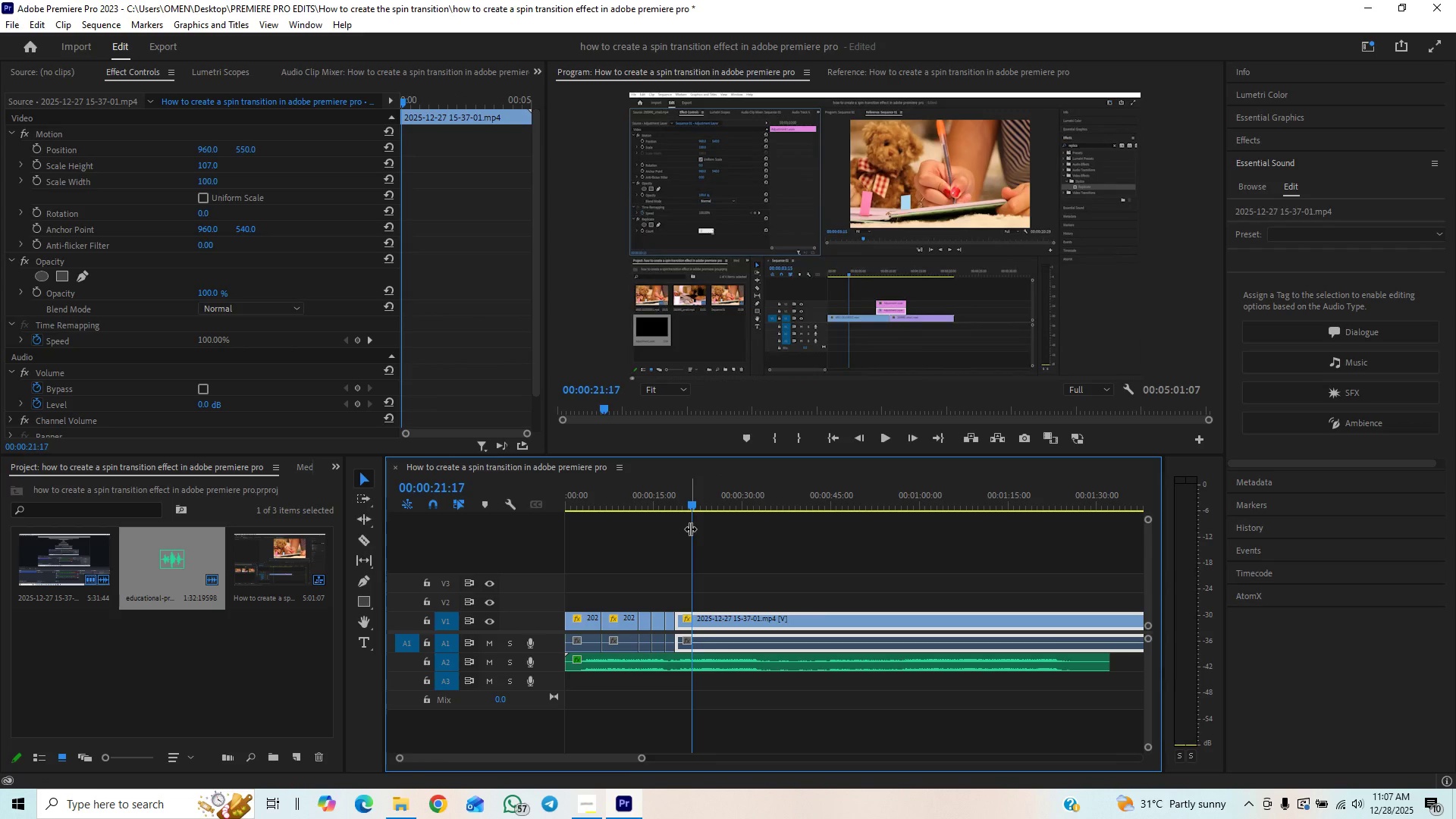 
key(Space)
 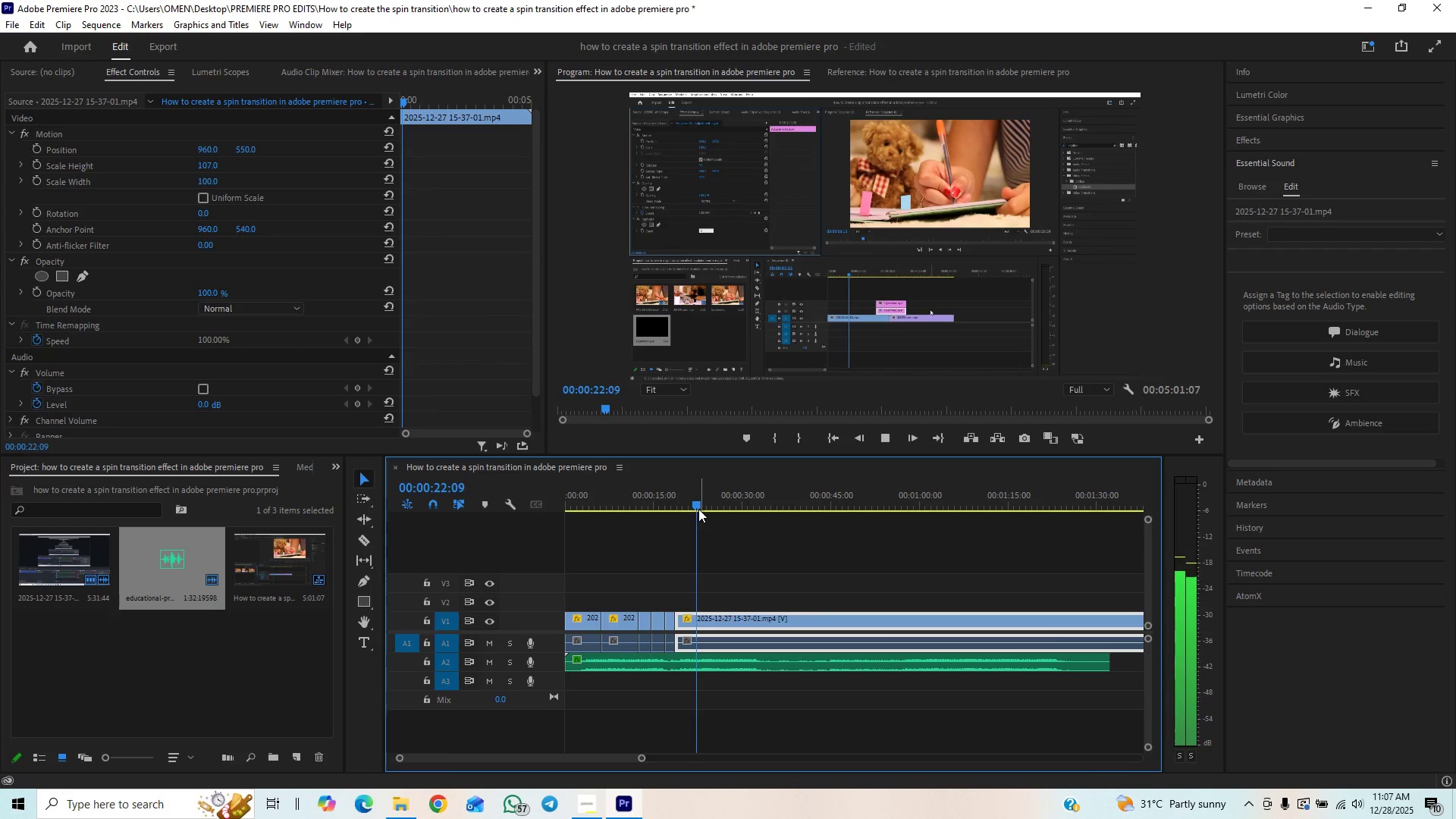 
left_click_drag(start_coordinate=[696, 500], to_coordinate=[688, 519])
 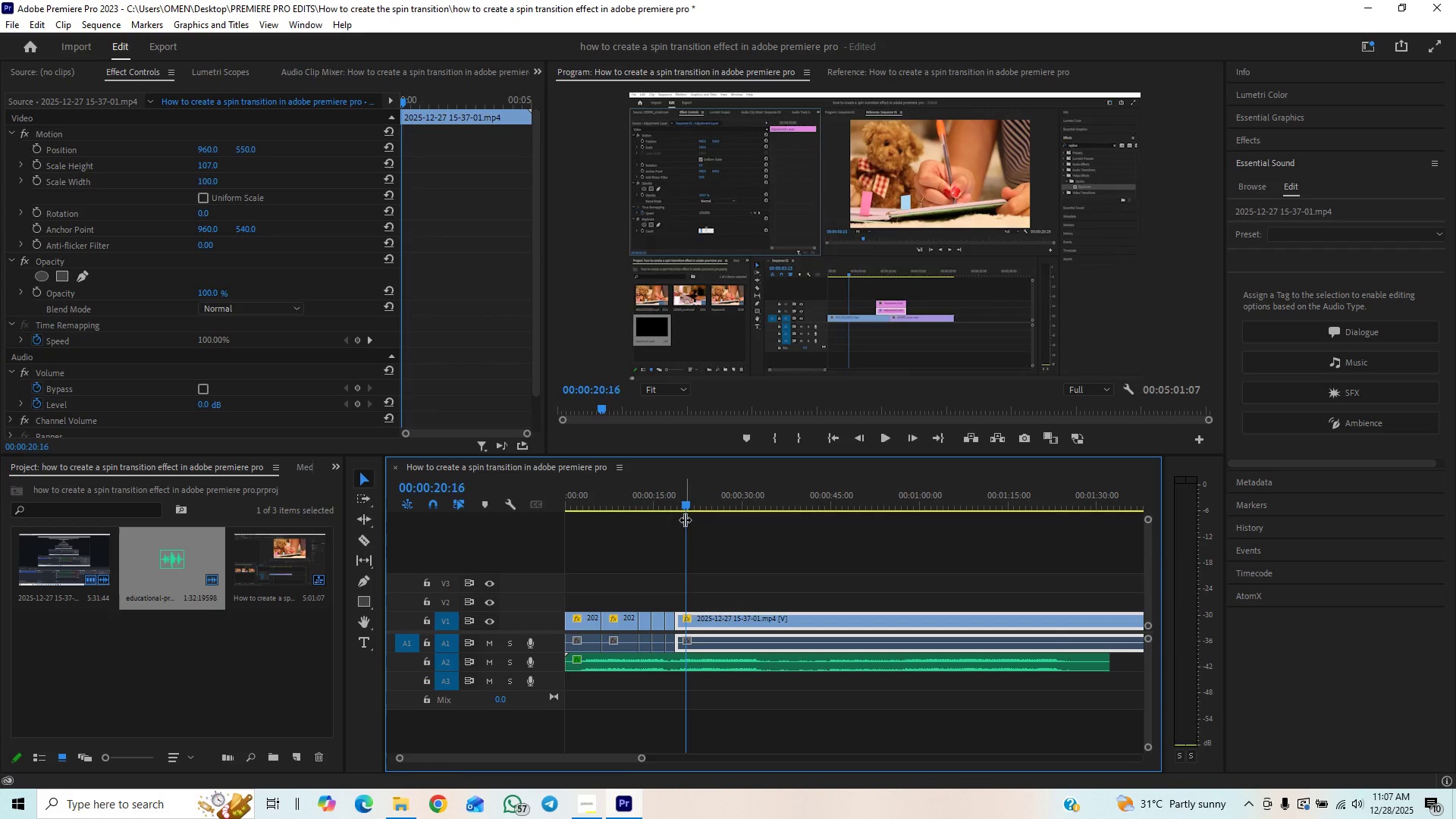 
key(Space)
 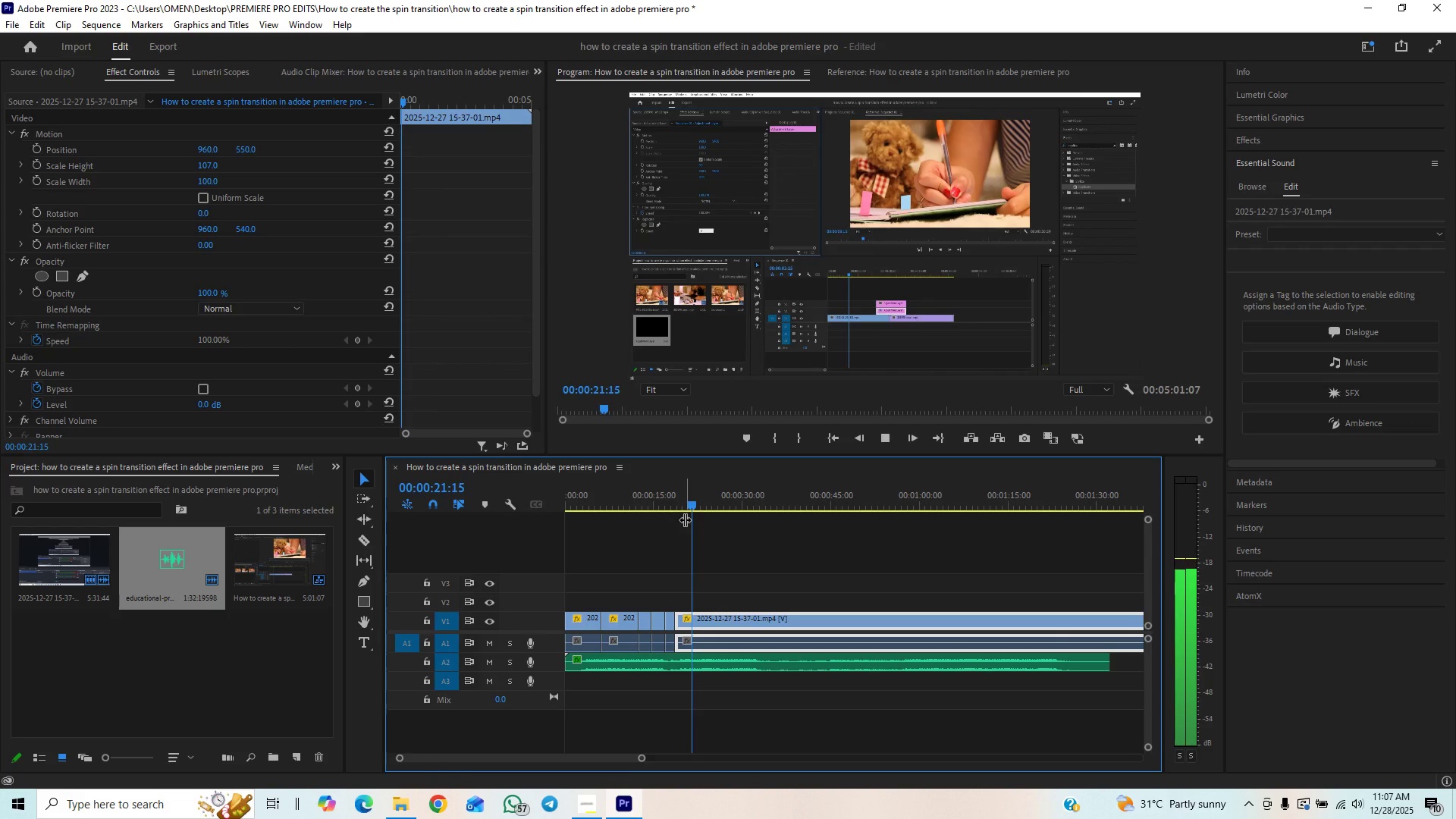 
key(Space)
 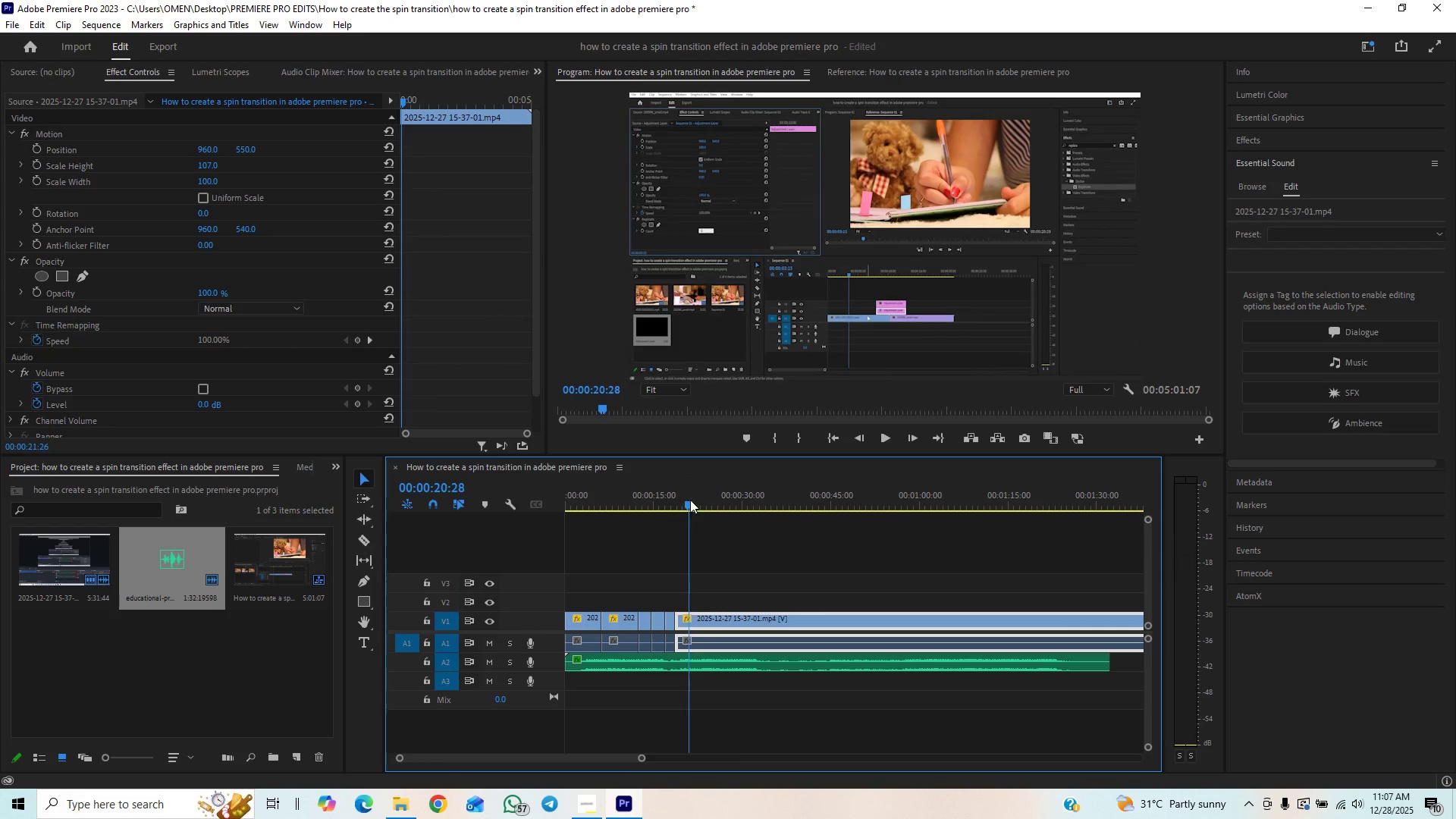 
left_click_drag(start_coordinate=[690, 500], to_coordinate=[685, 513])
 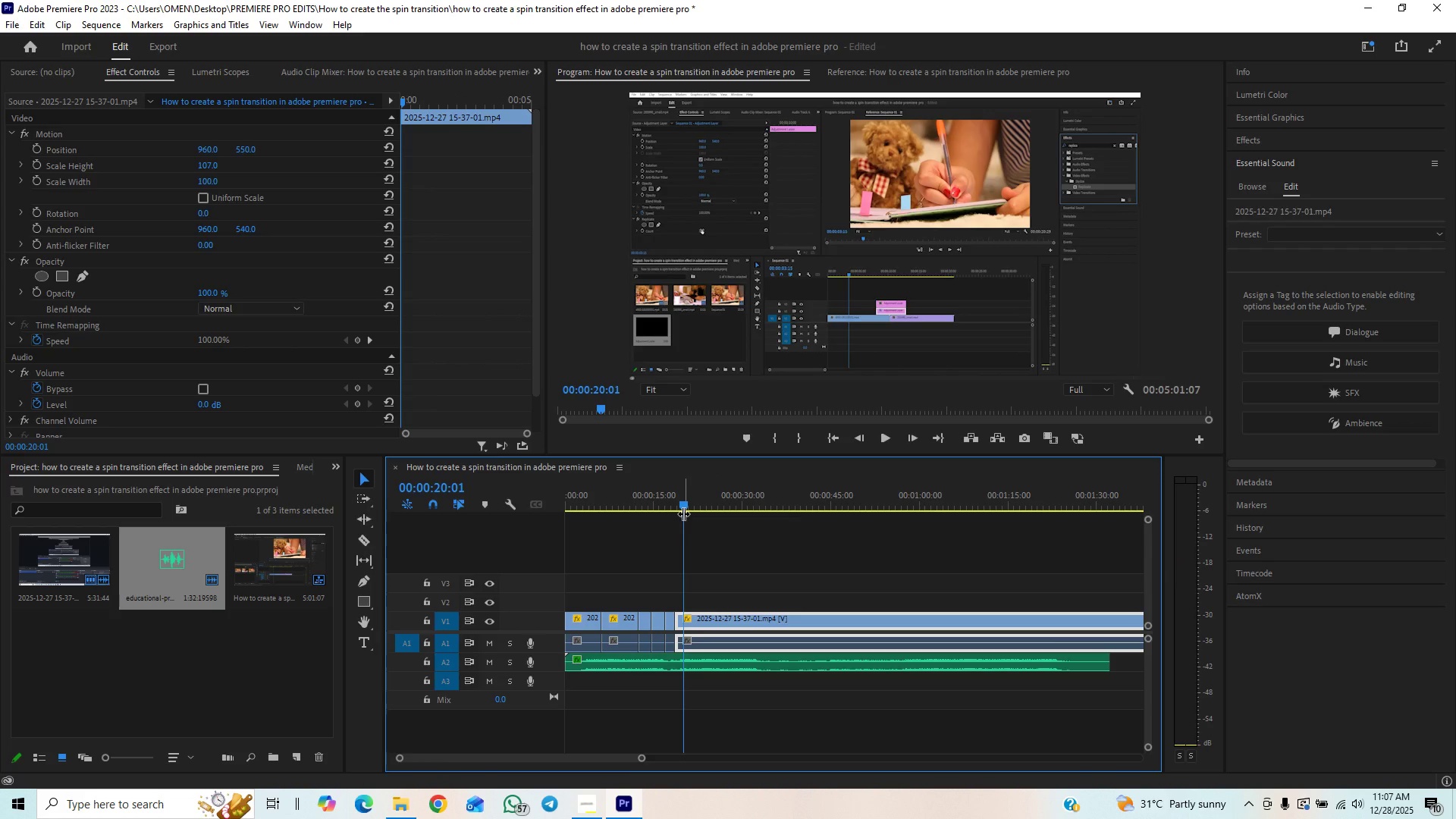 
key(Space)
 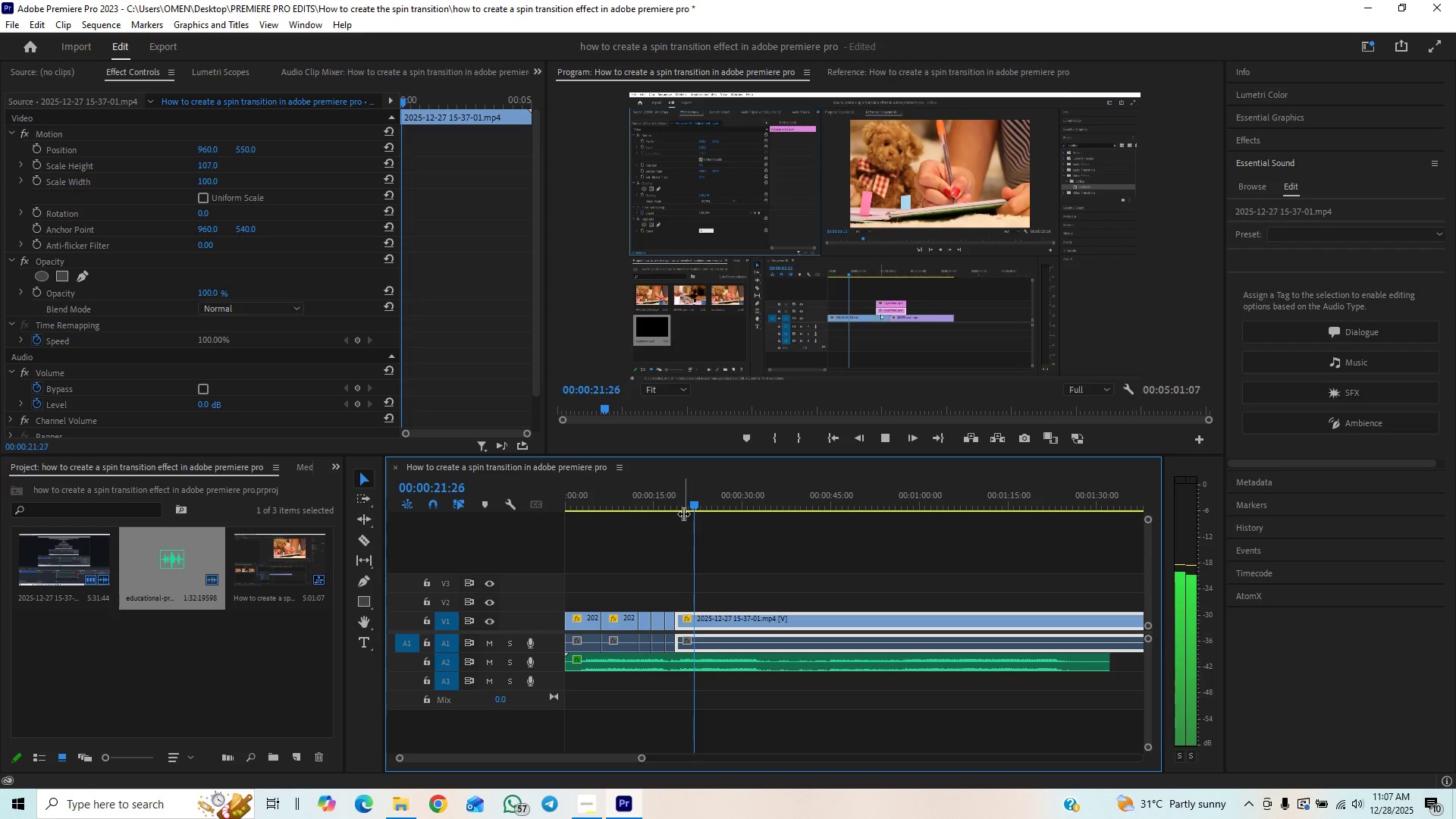 
key(Space)
 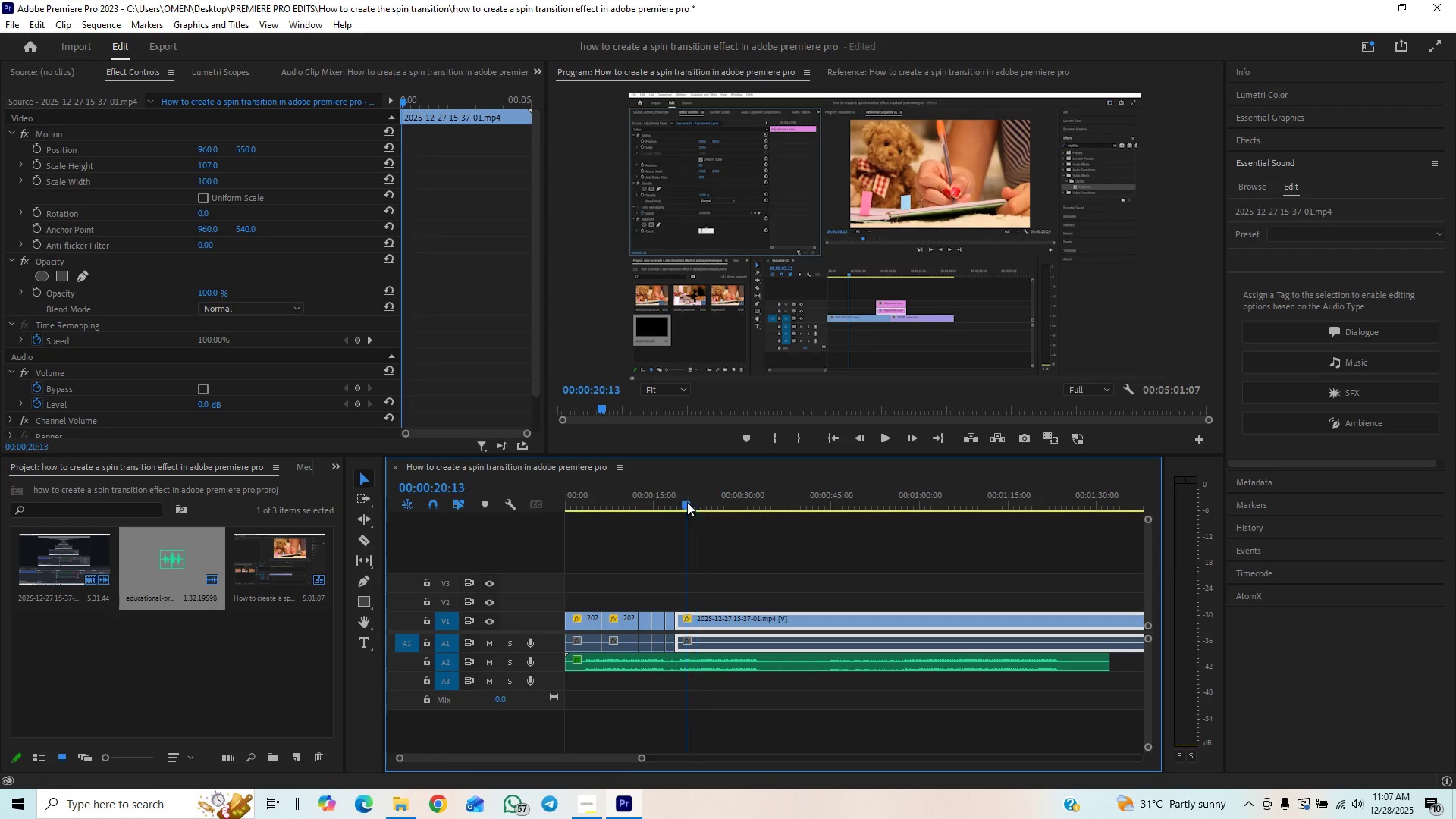 
left_click_drag(start_coordinate=[687, 502], to_coordinate=[687, 506])
 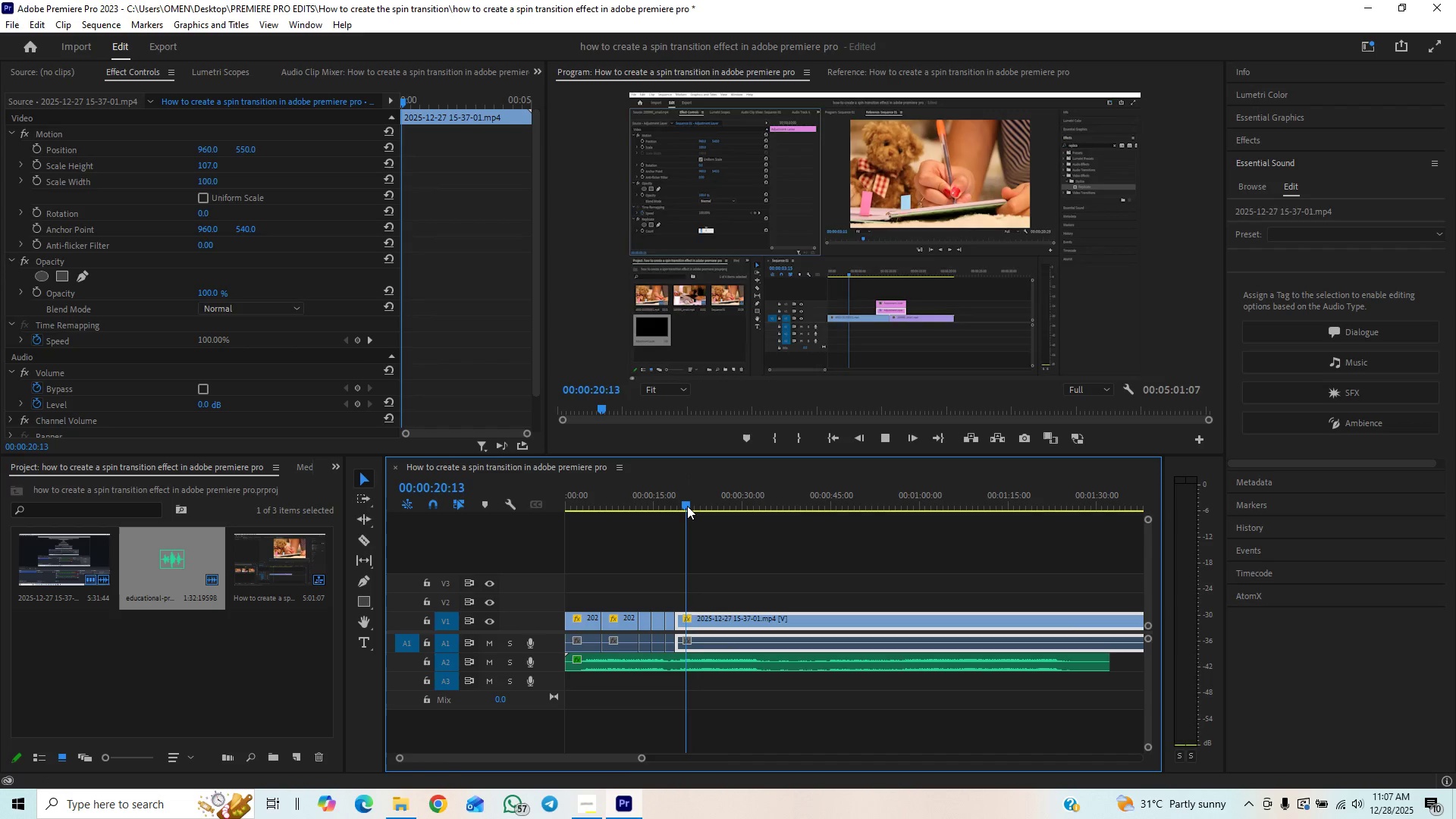 
key(Space)
 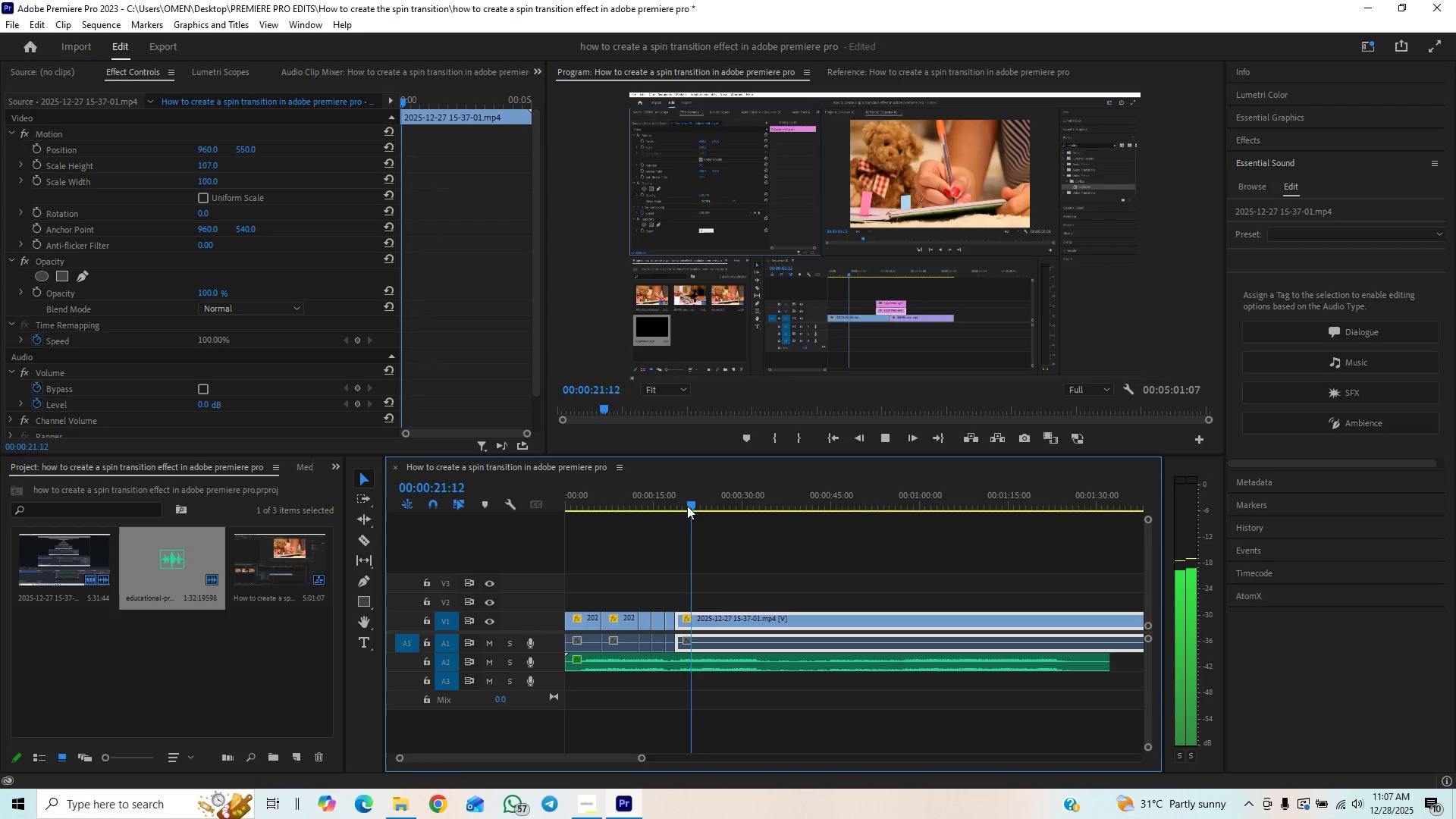 
key(Space)
 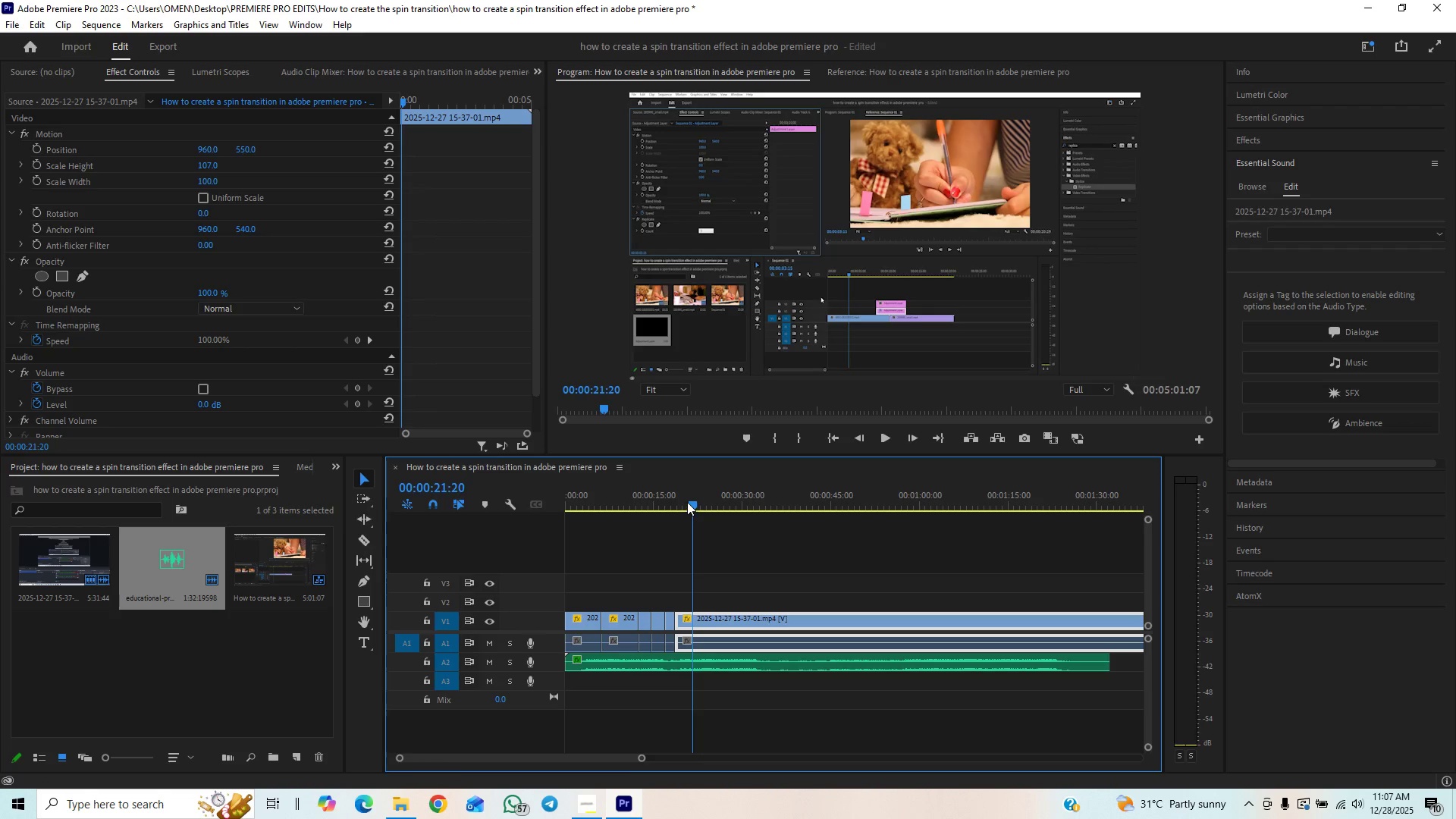 
left_click([687, 502])
 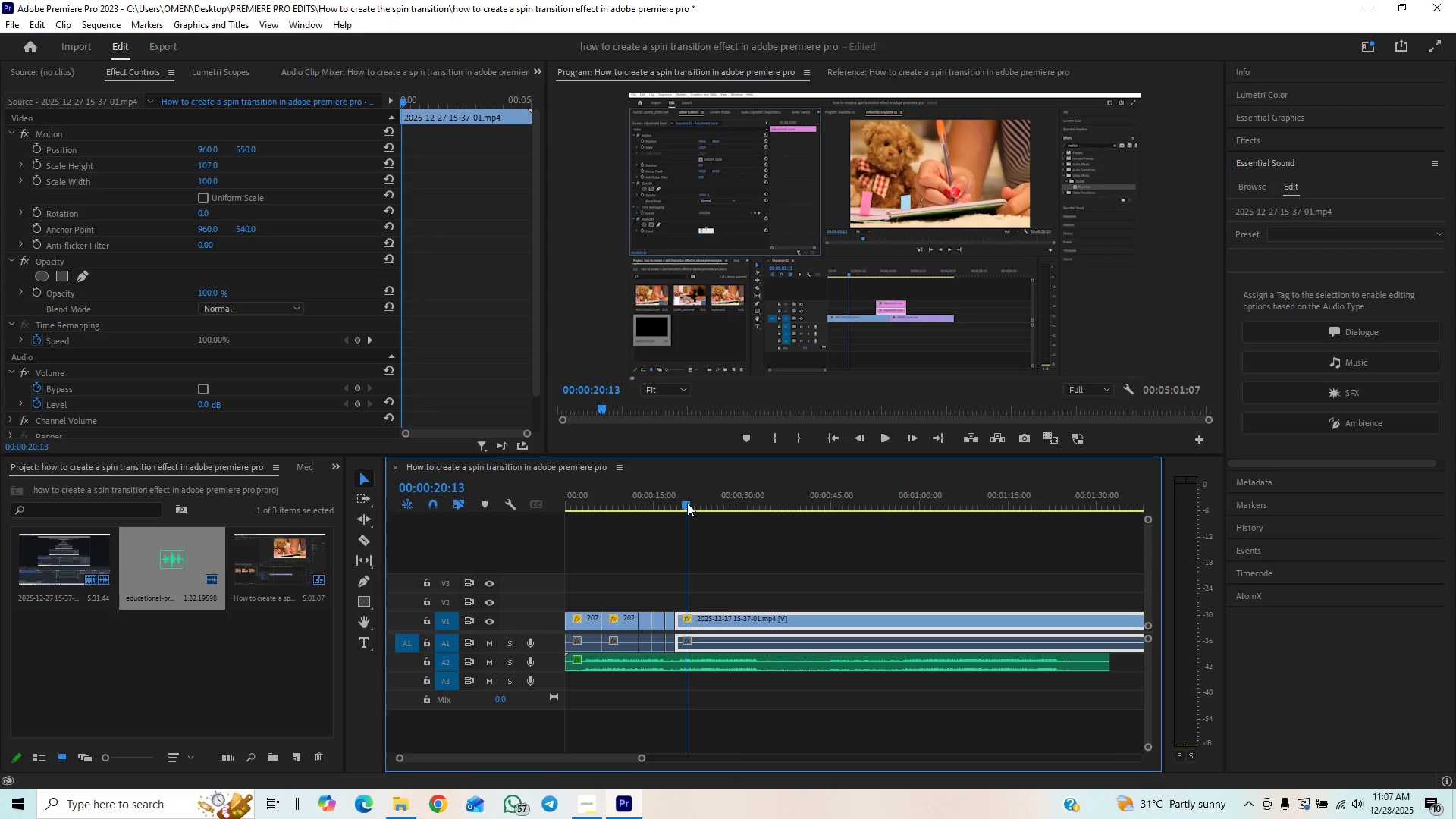 
key(Space)
 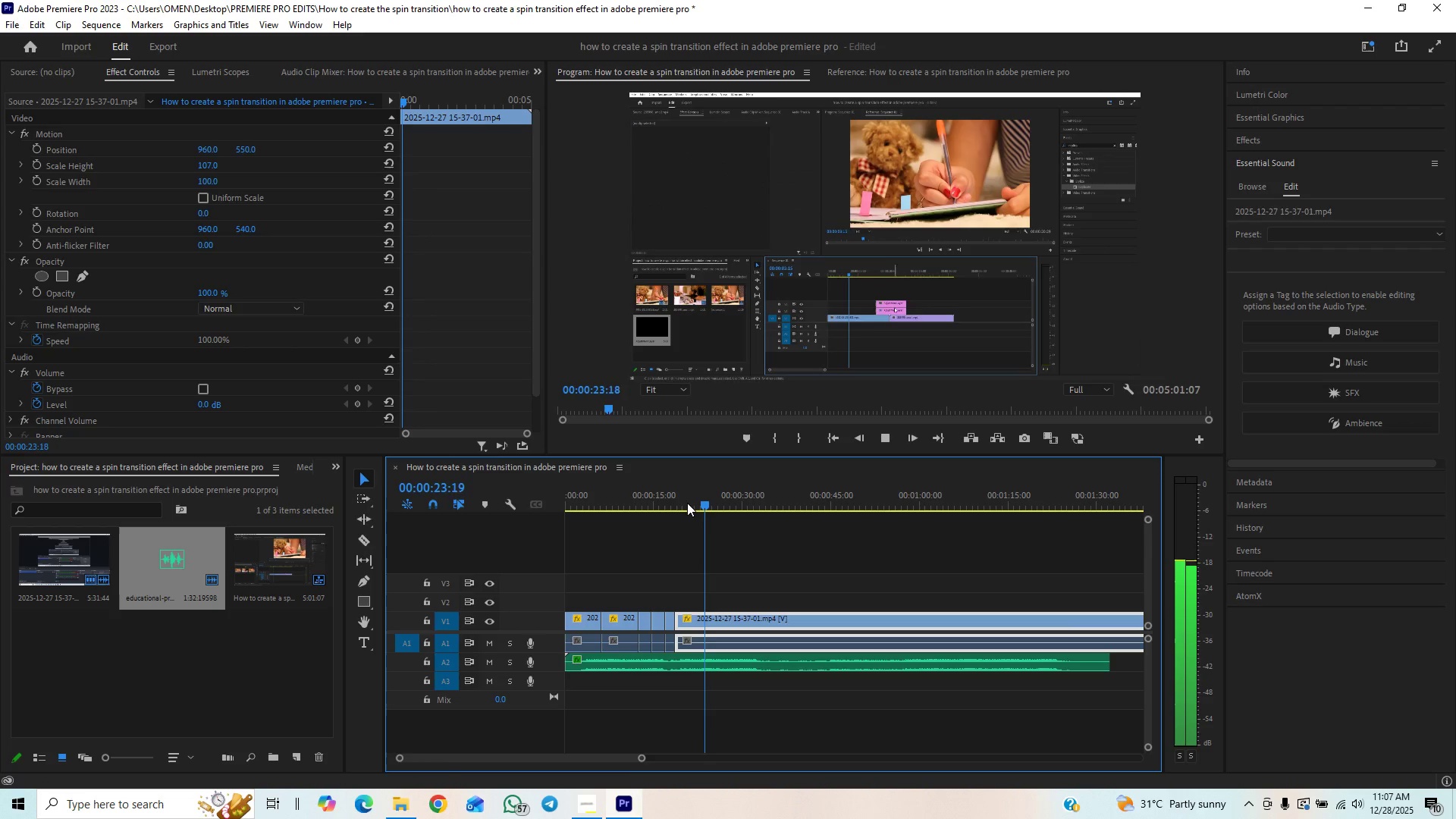 
left_click([689, 500])
 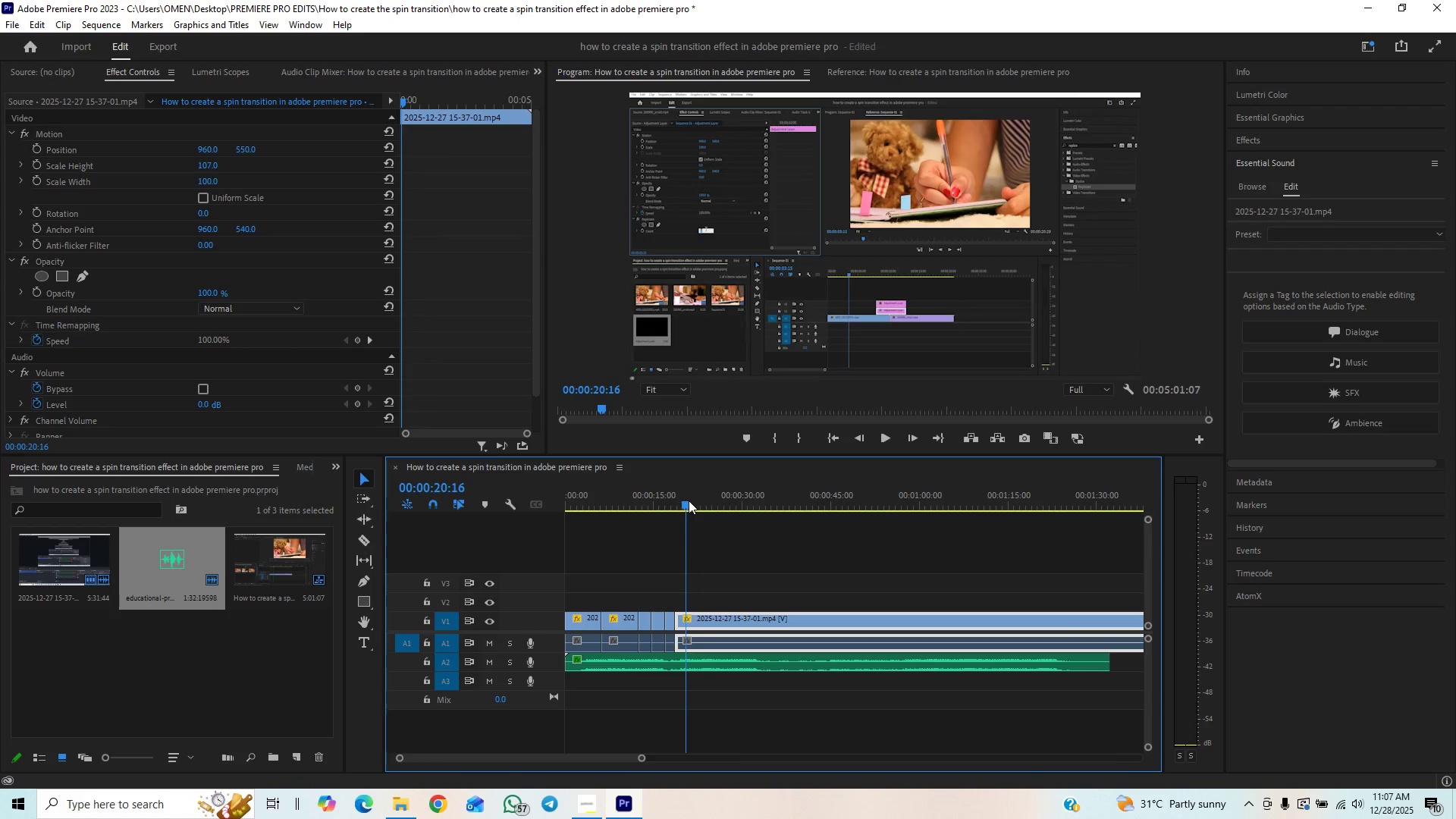 
key(Space)
 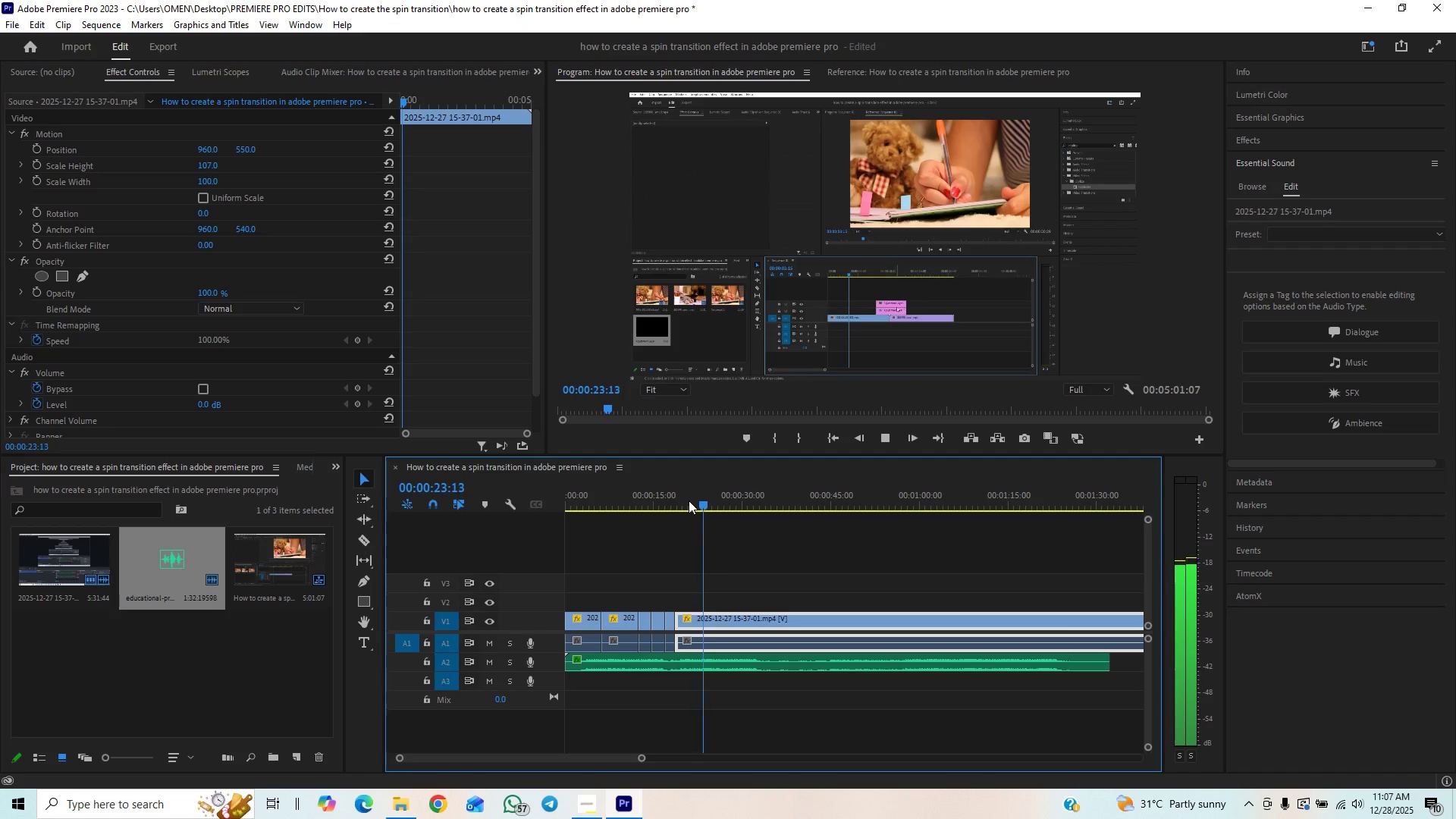 
key(Space)
 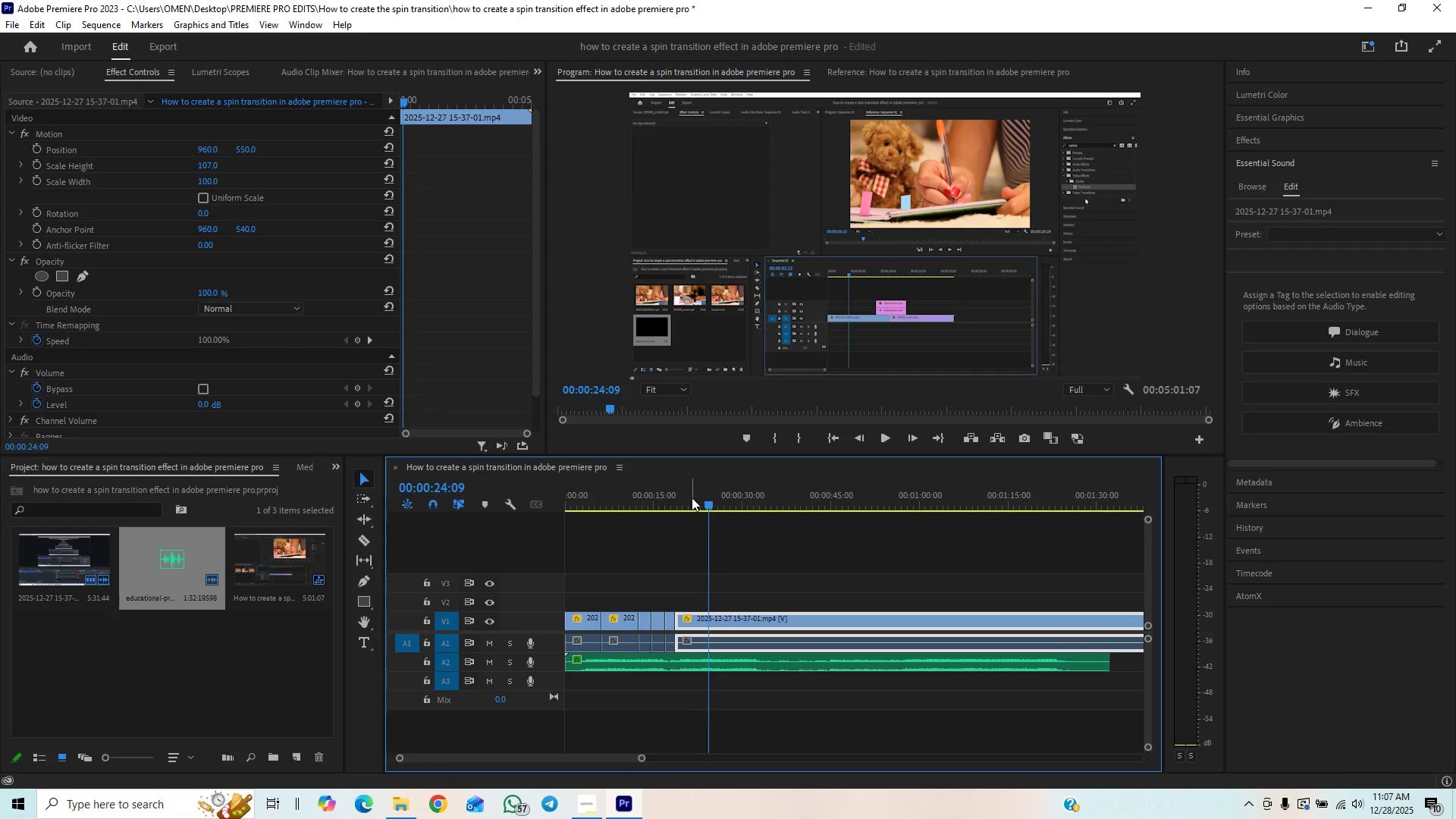 
left_click_drag(start_coordinate=[692, 497], to_coordinate=[696, 499])
 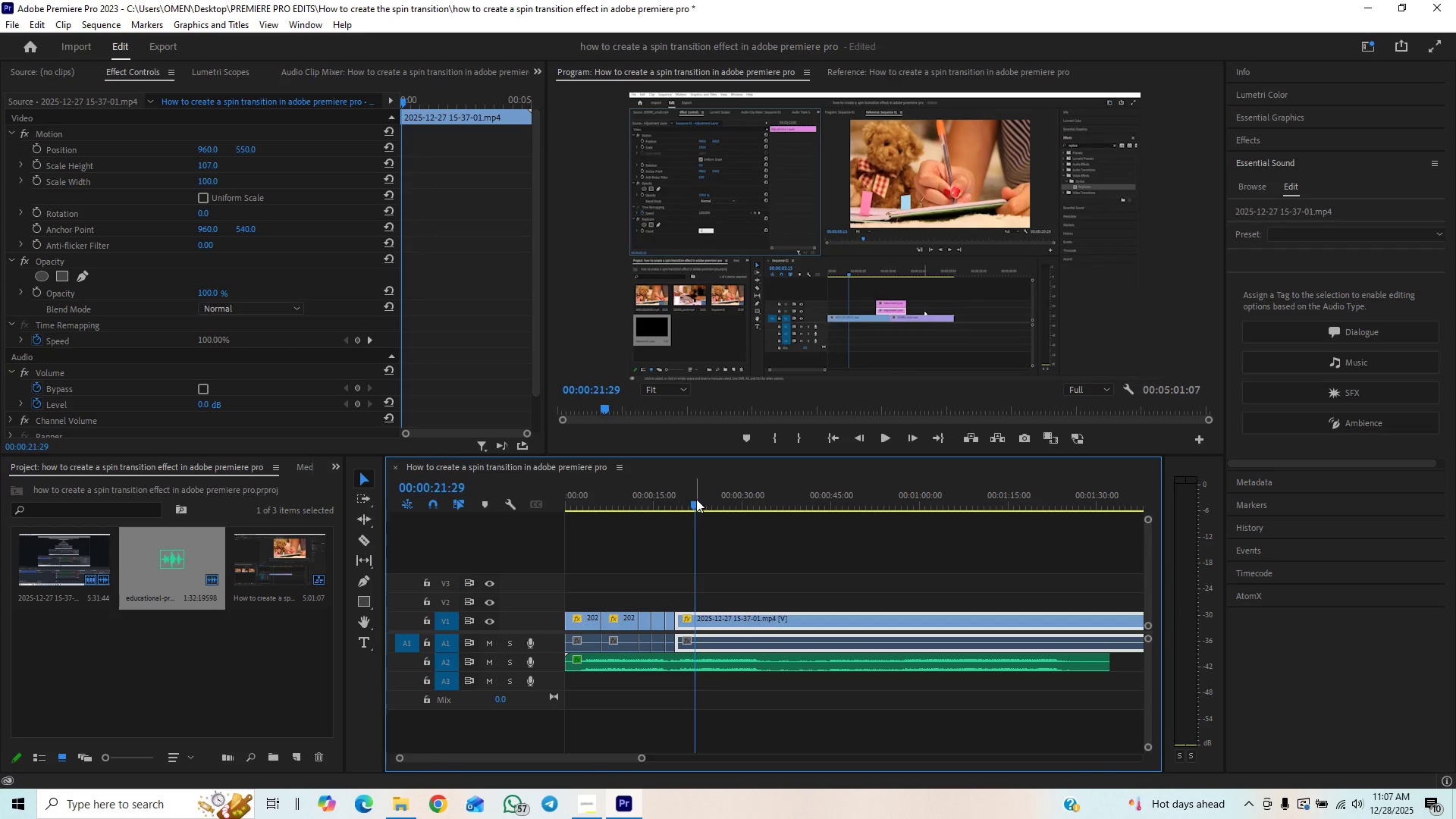 
key(ArrowLeft)
 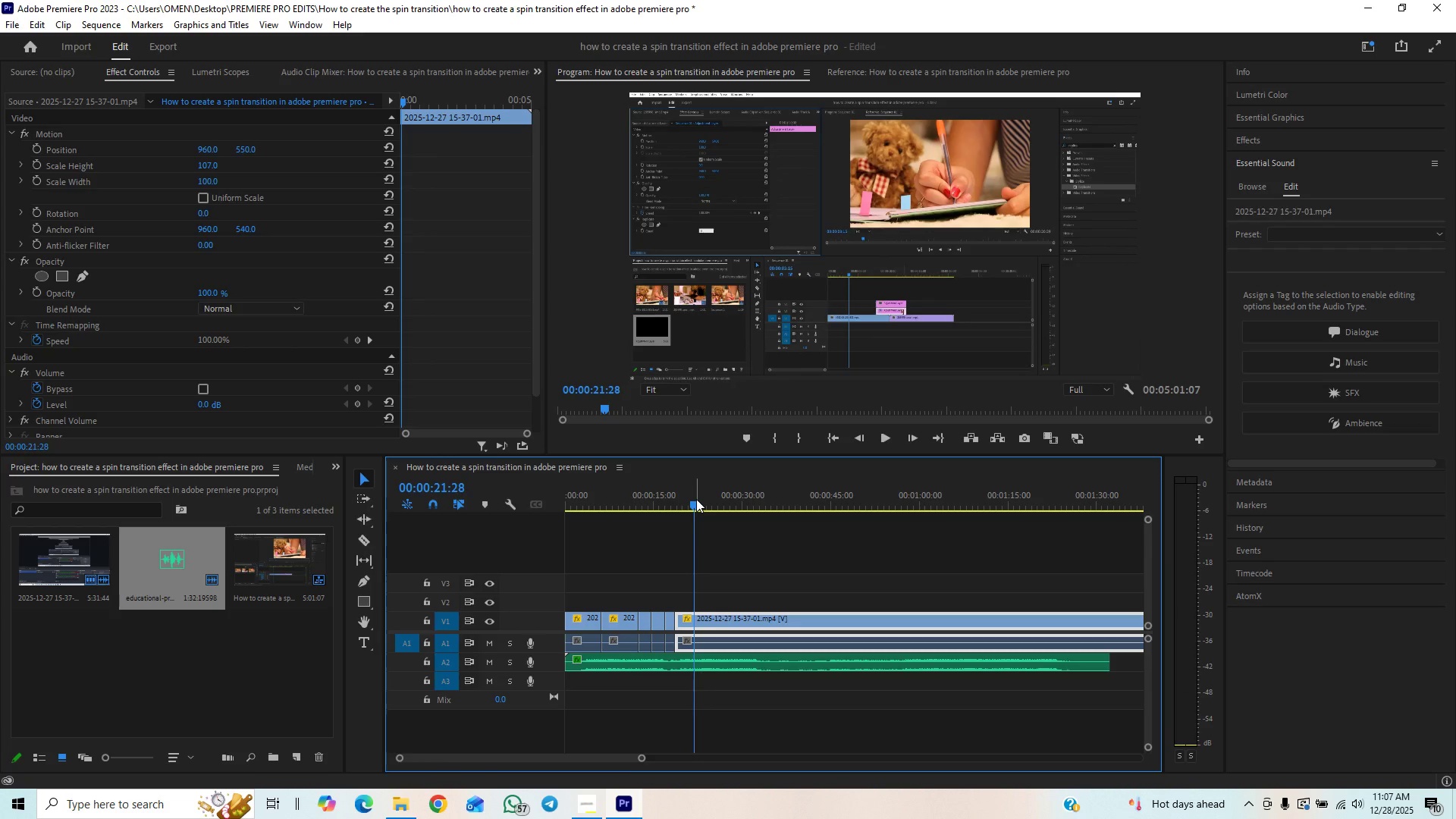 
key(ArrowLeft)
 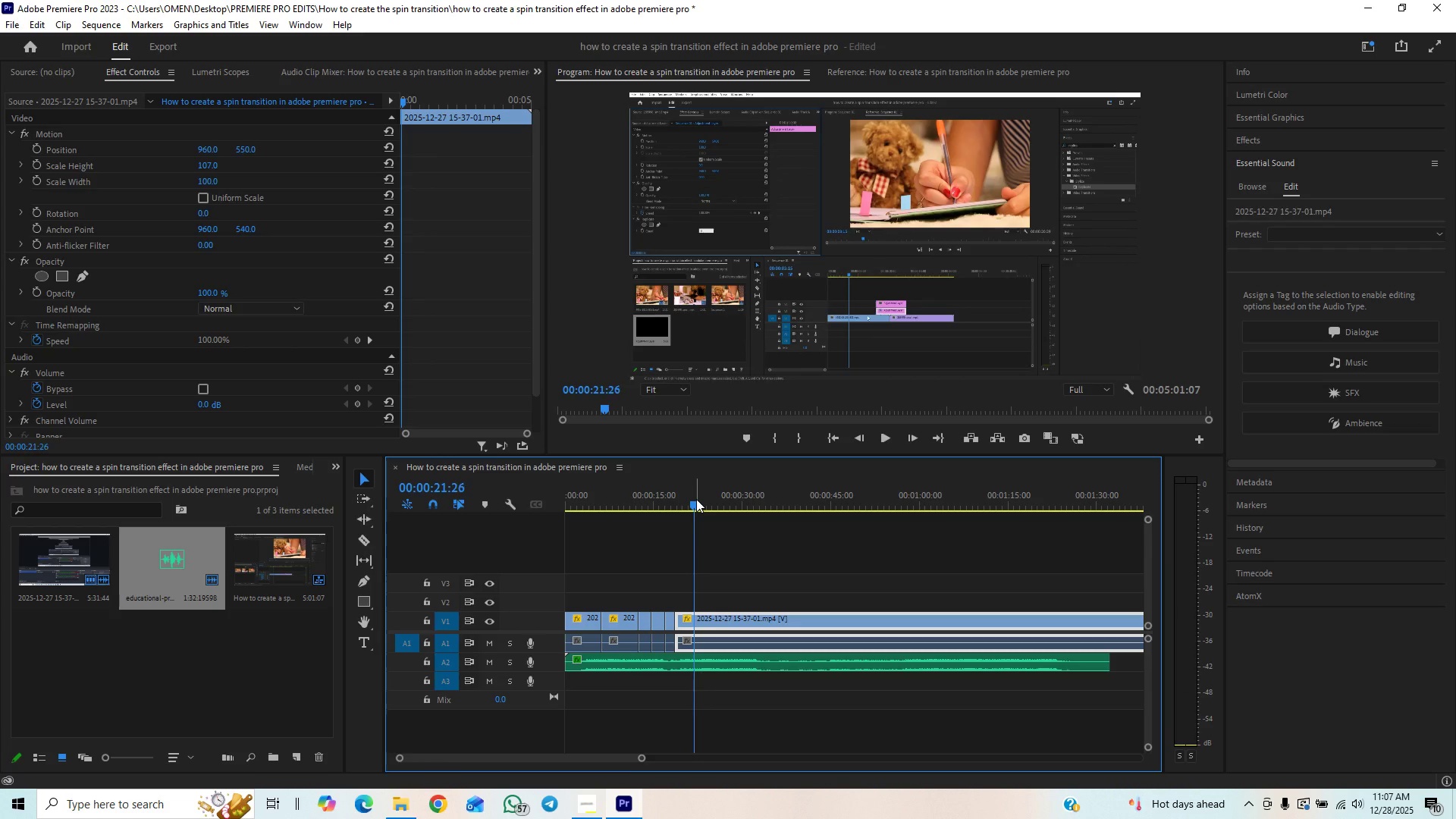 
key(ArrowLeft)
 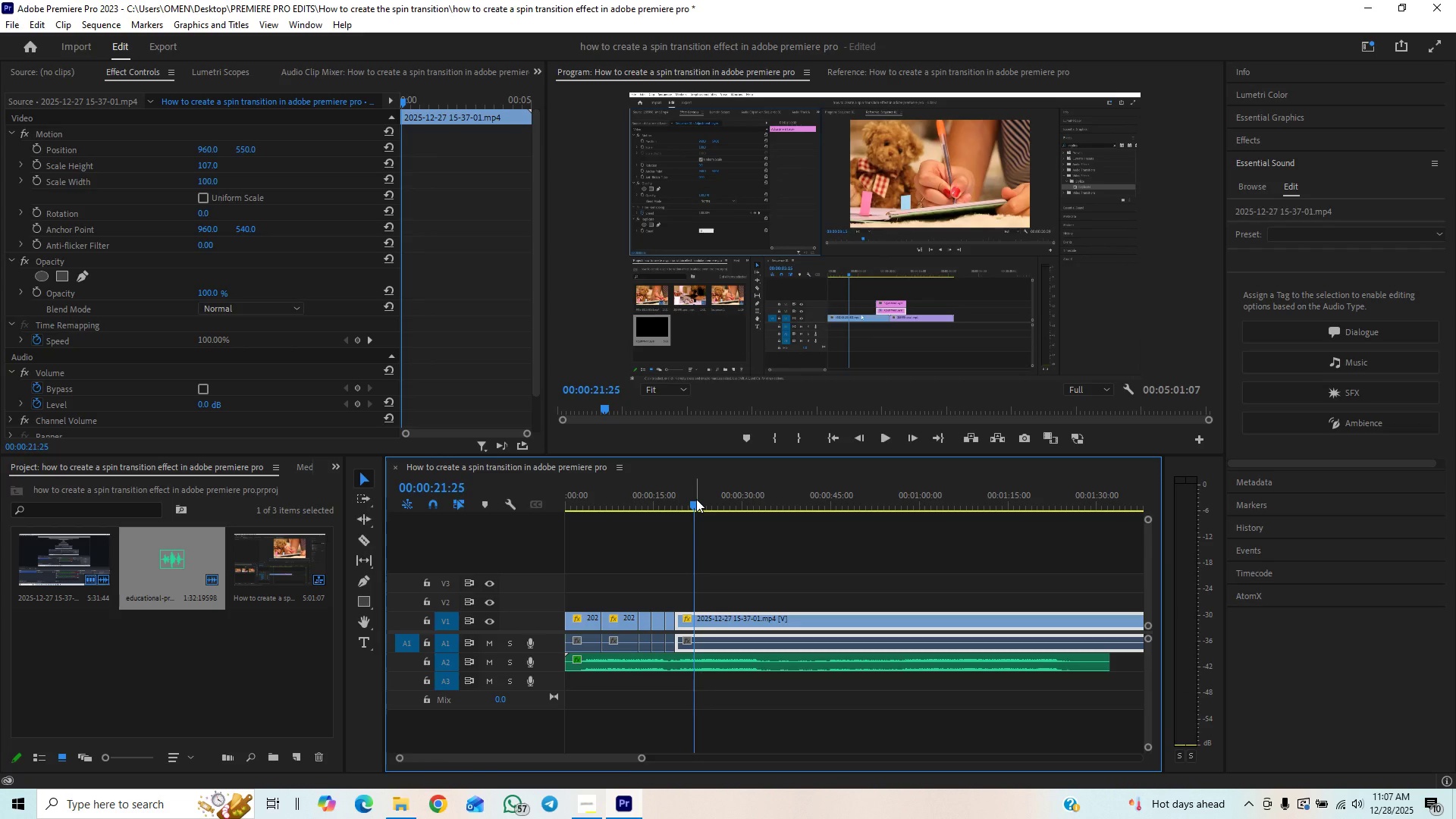 
key(ArrowLeft)
 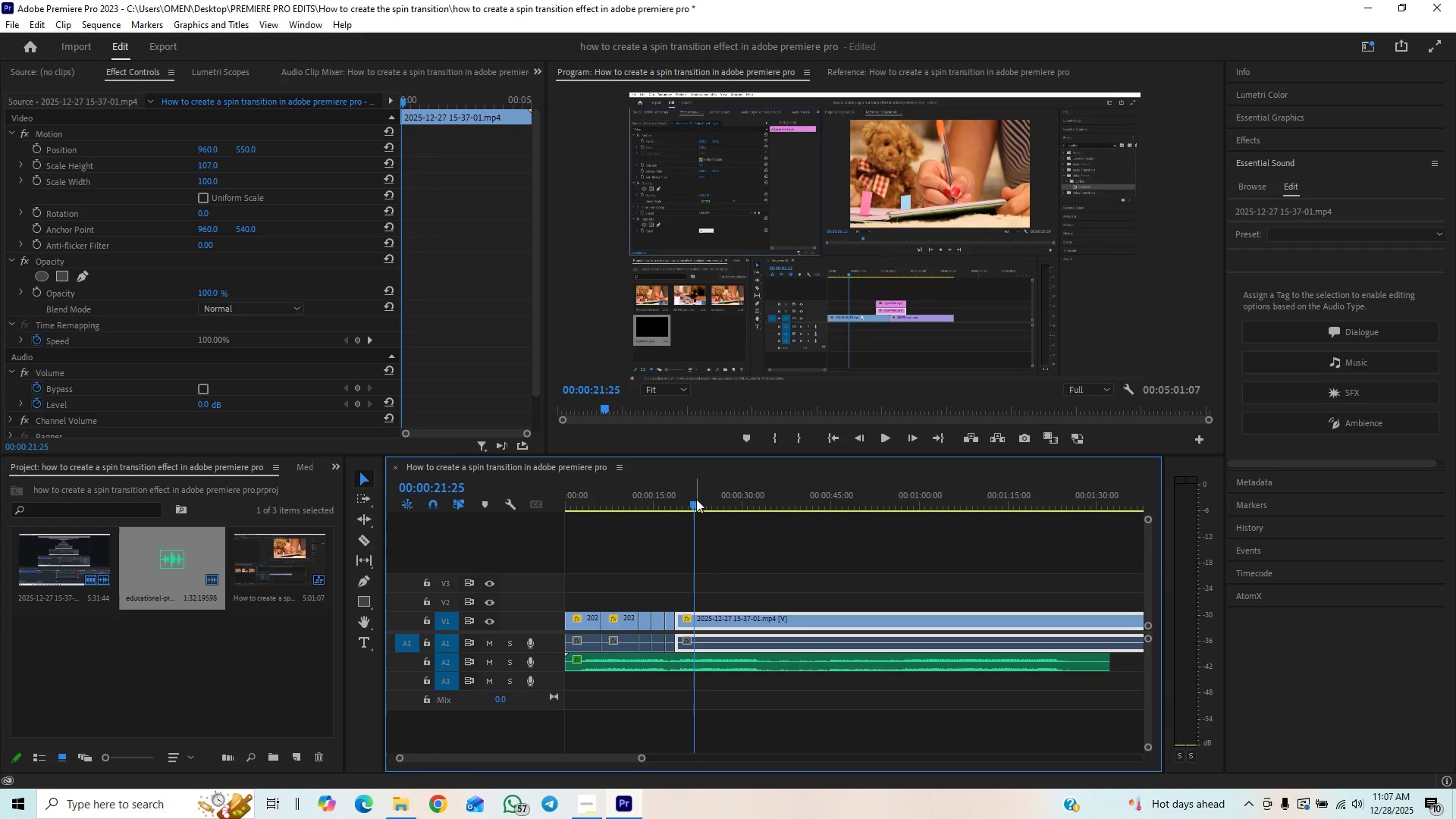 
hold_key(key=ArrowLeft, duration=0.62)
 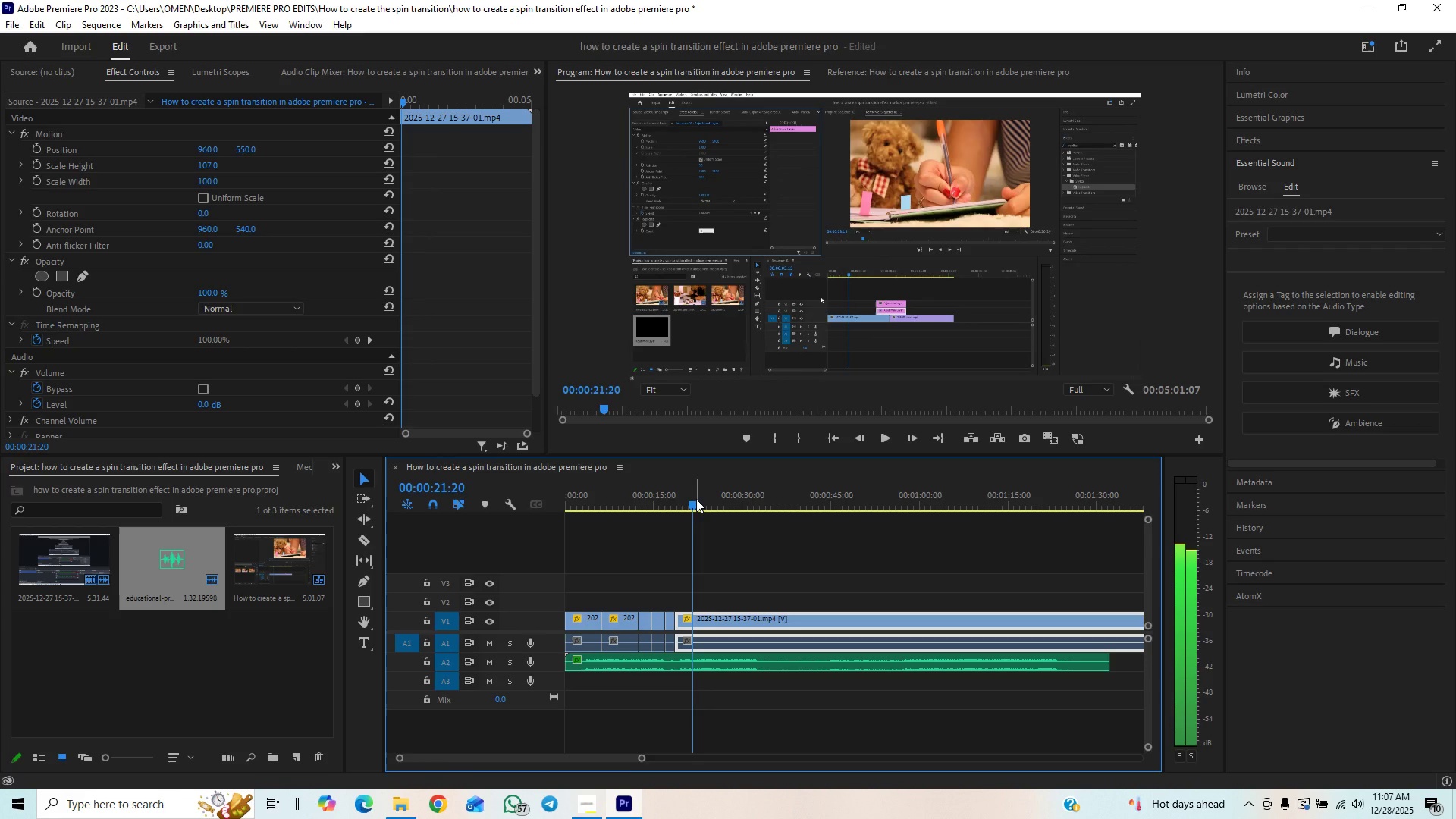 
key(ArrowLeft)
 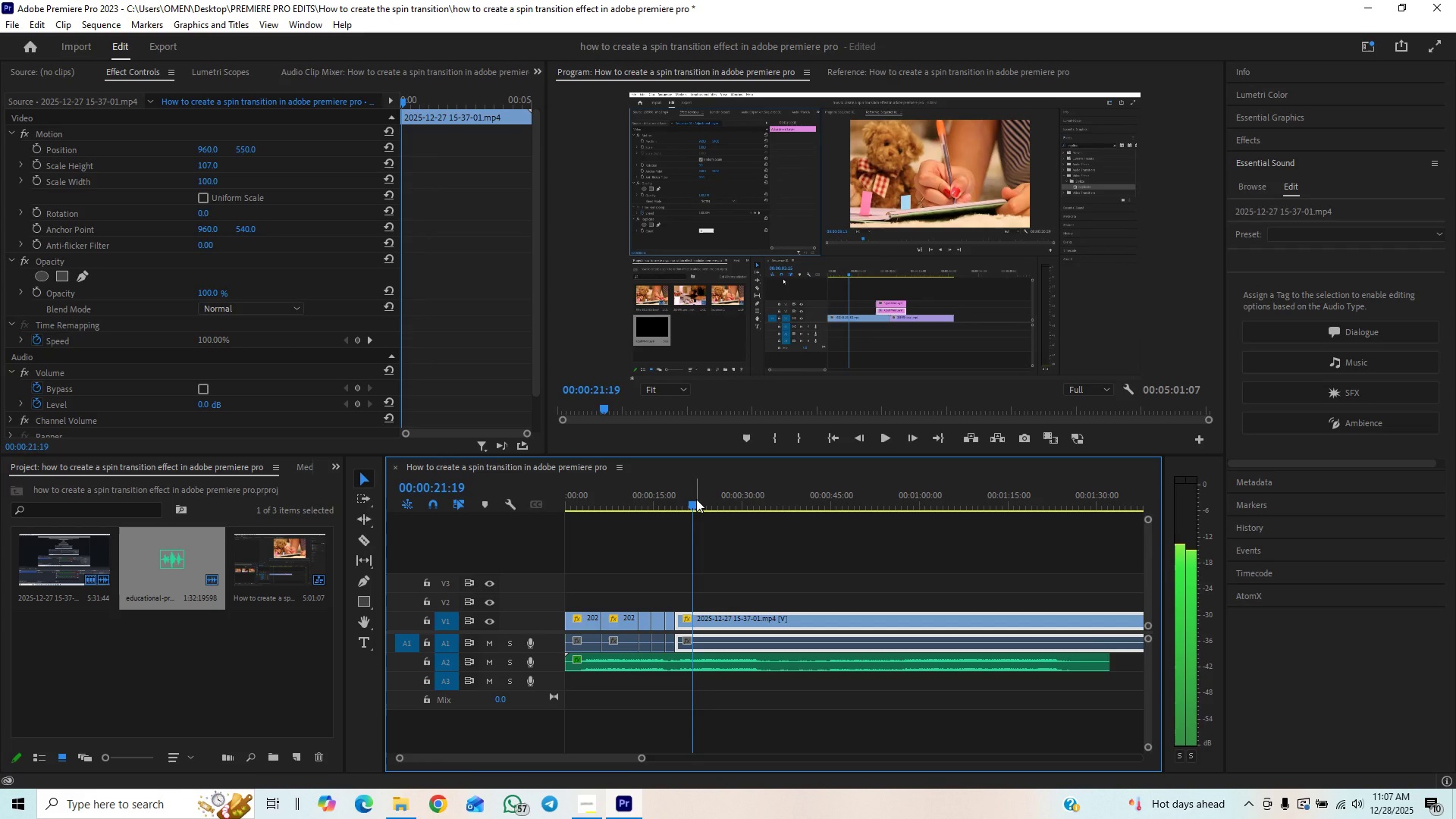 
key(ArrowLeft)
 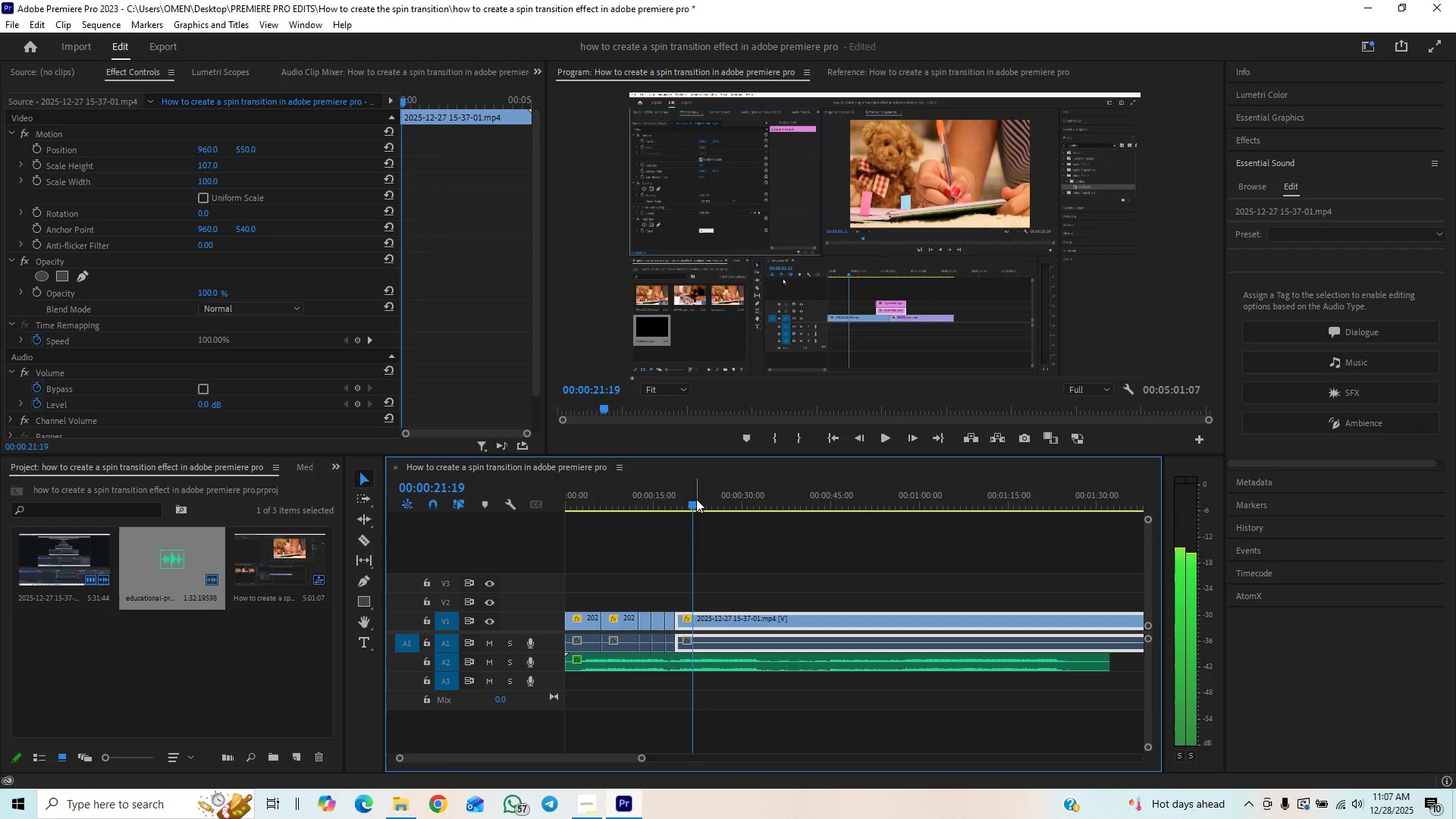 
key(ArrowLeft)
 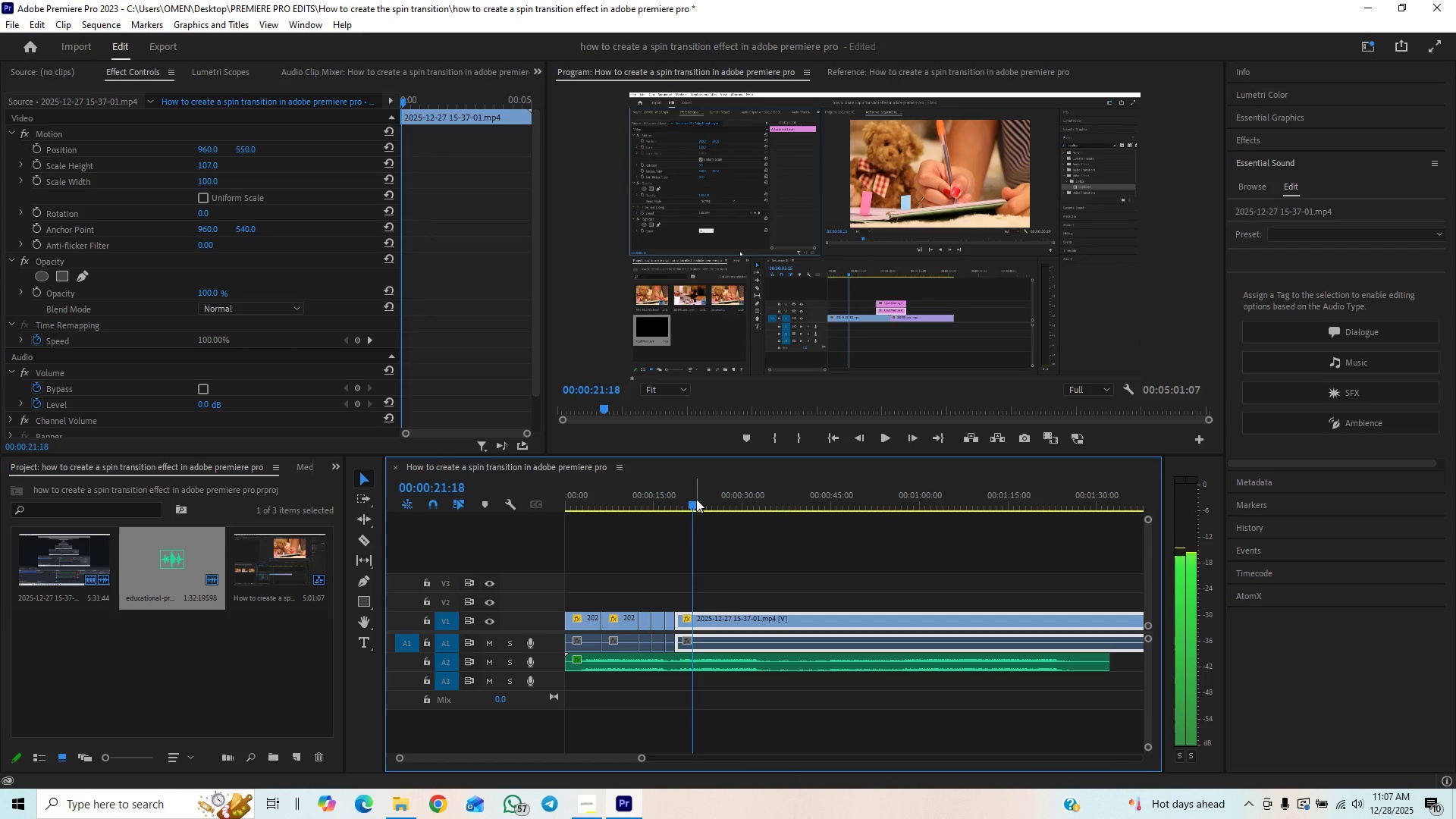 
key(ArrowLeft)
 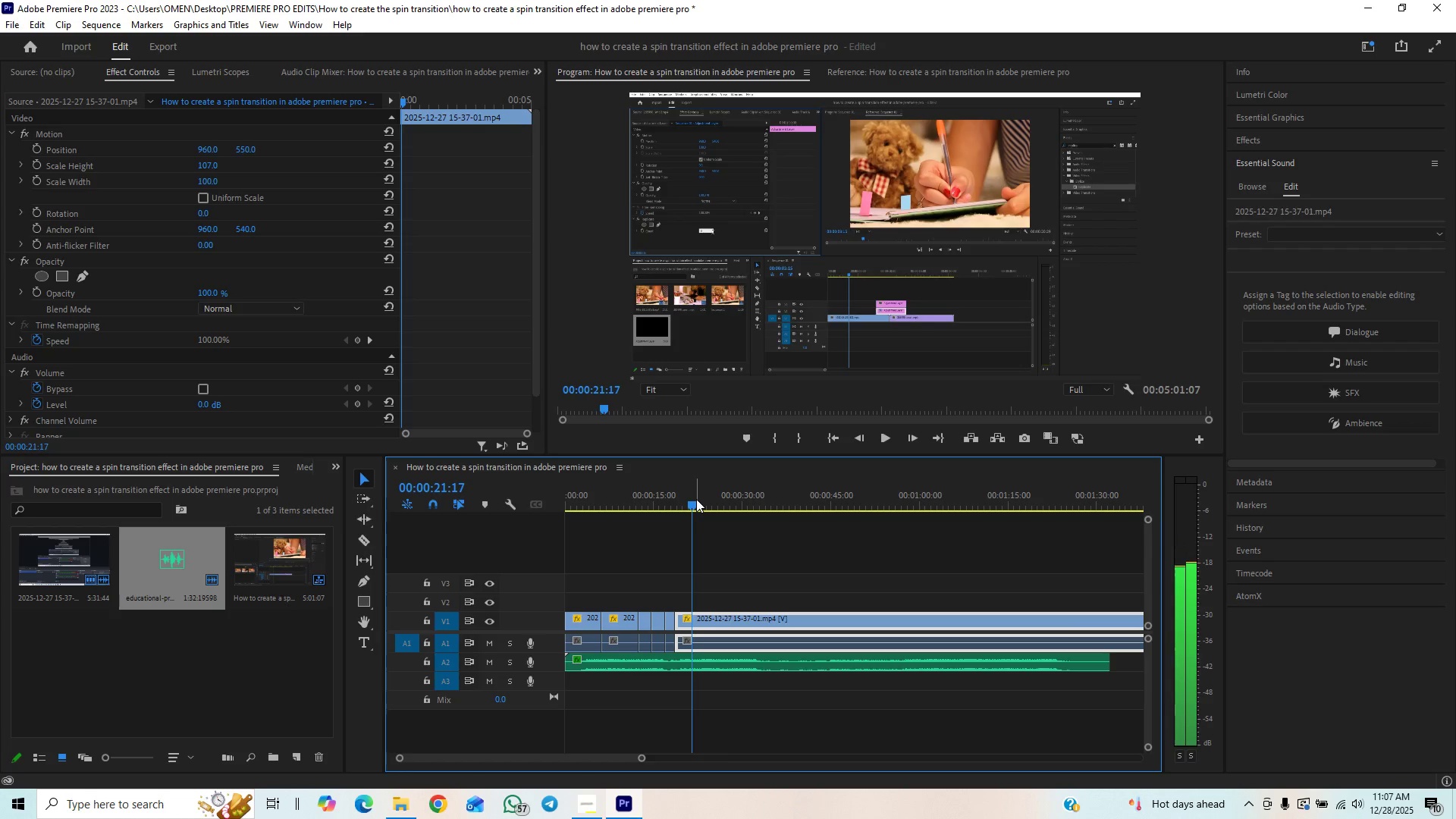 
key(ArrowRight)
 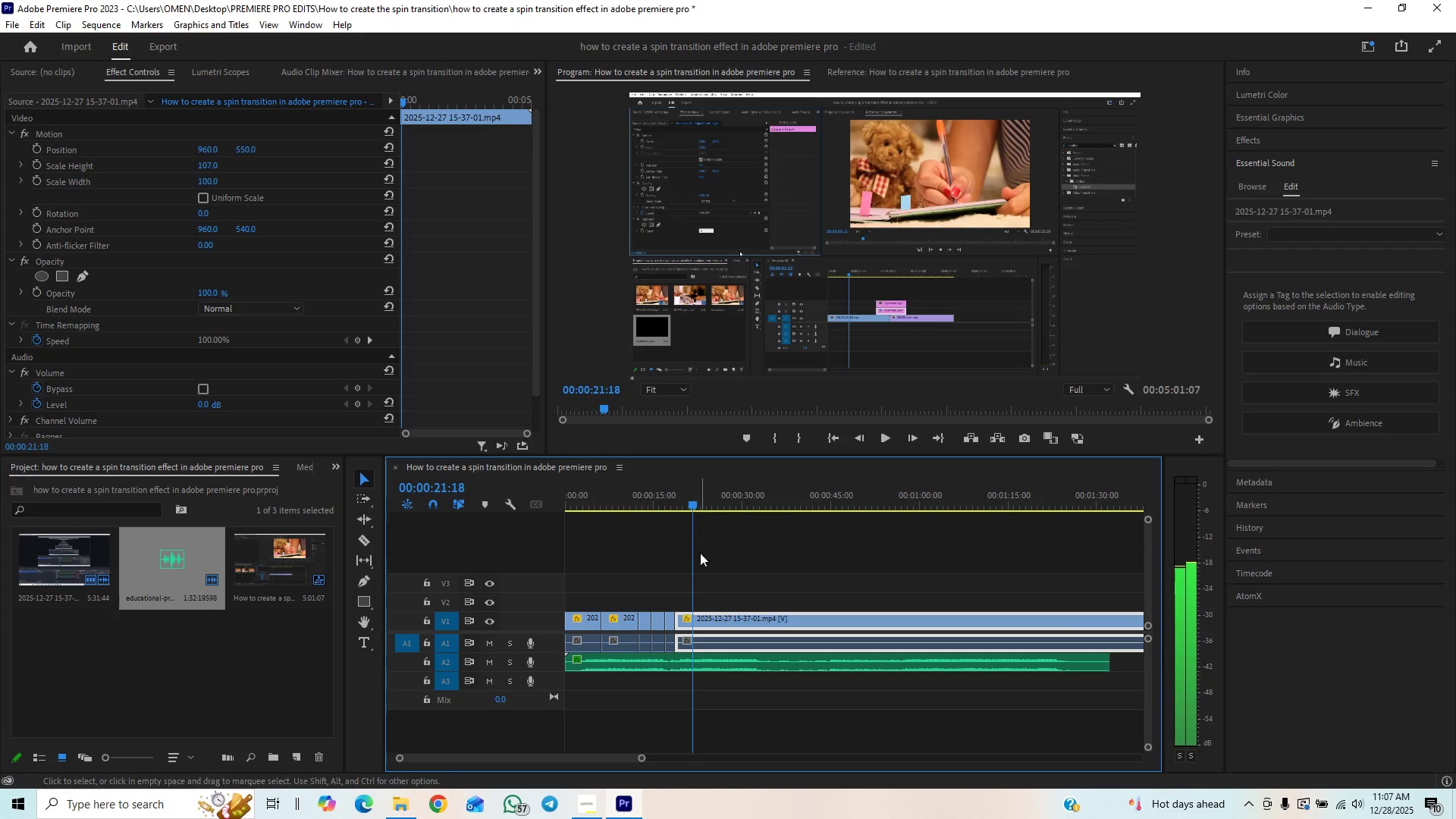 
key(C)
 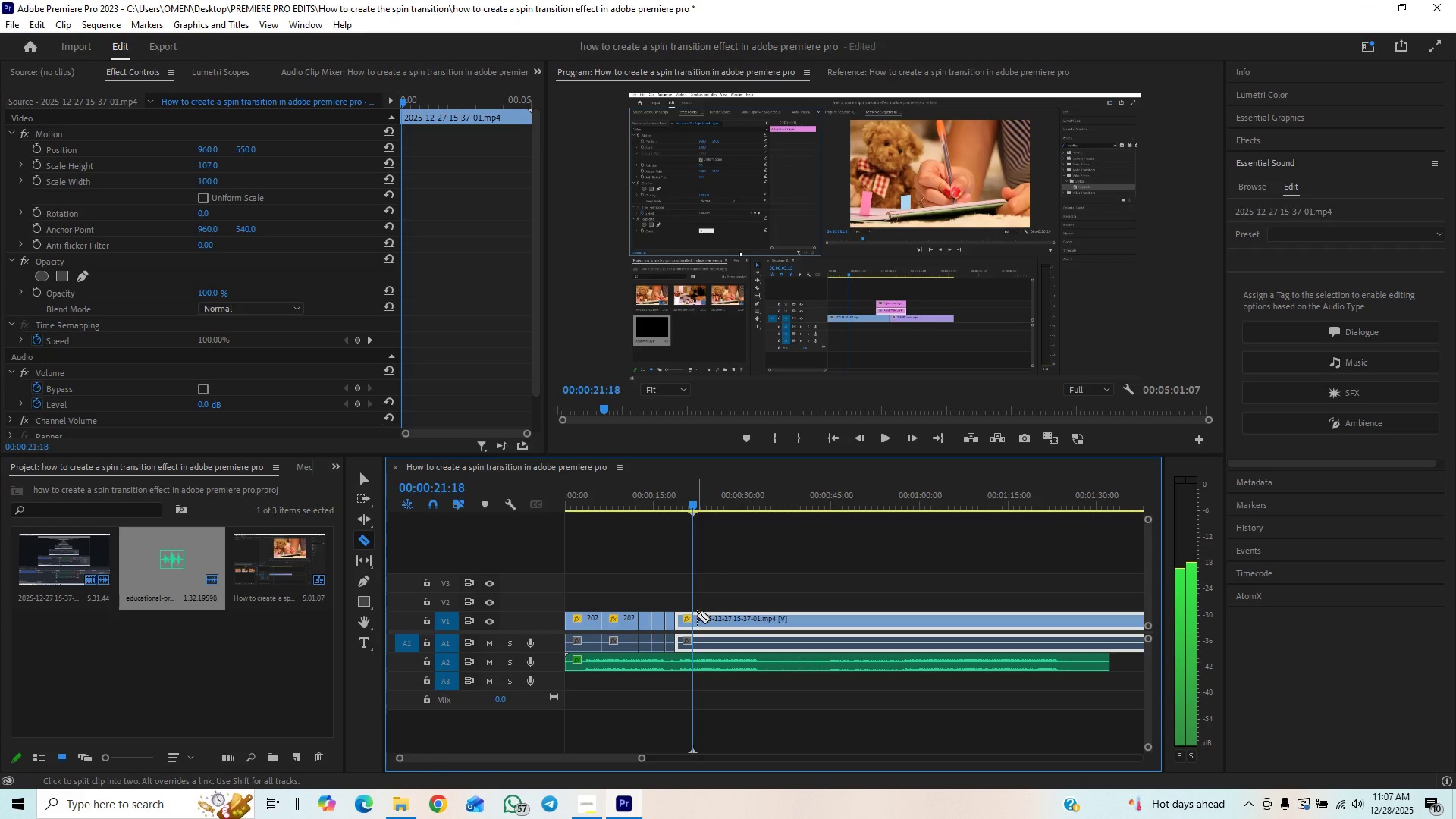 
left_click([697, 616])
 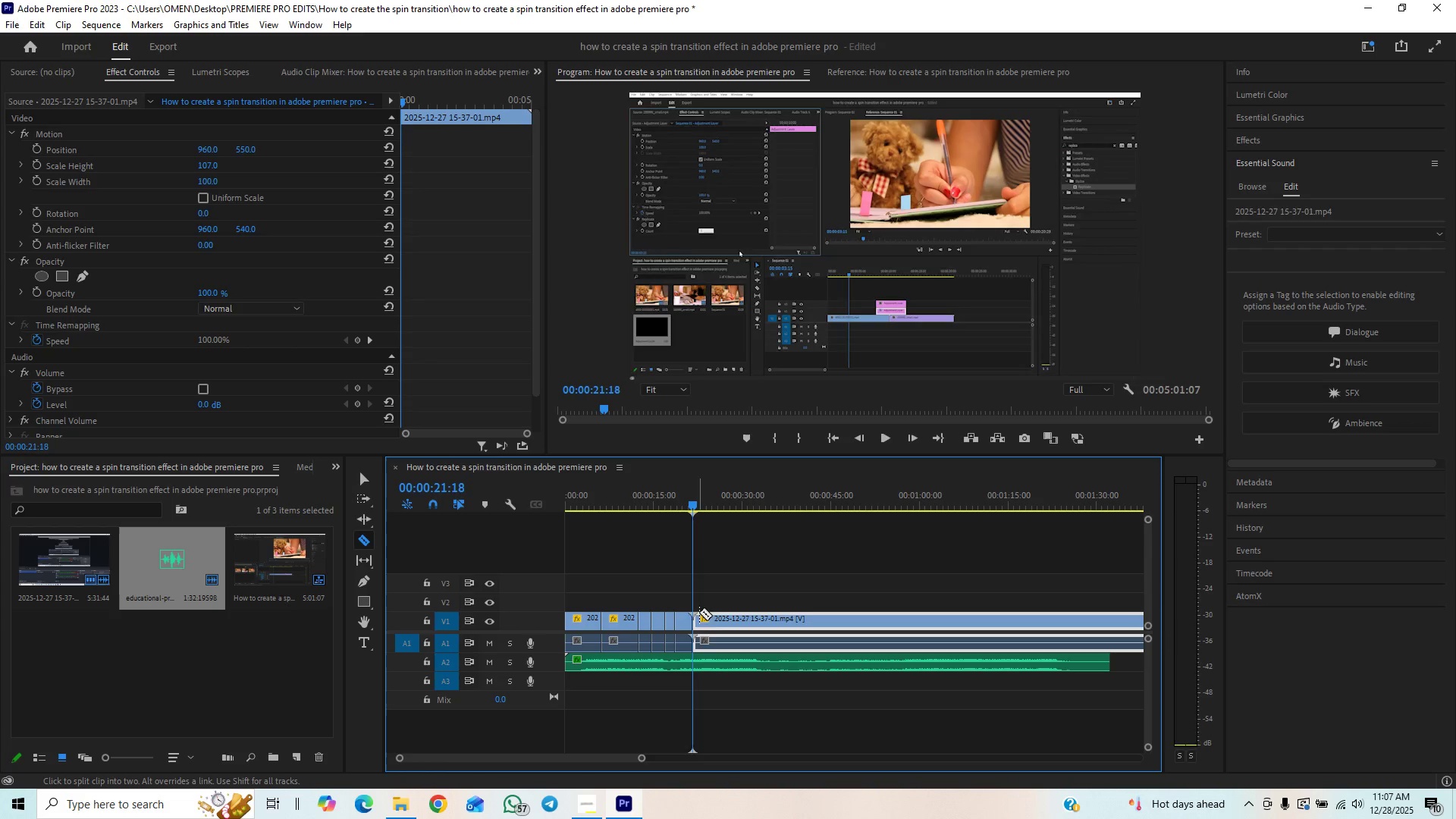 
key(Space)
 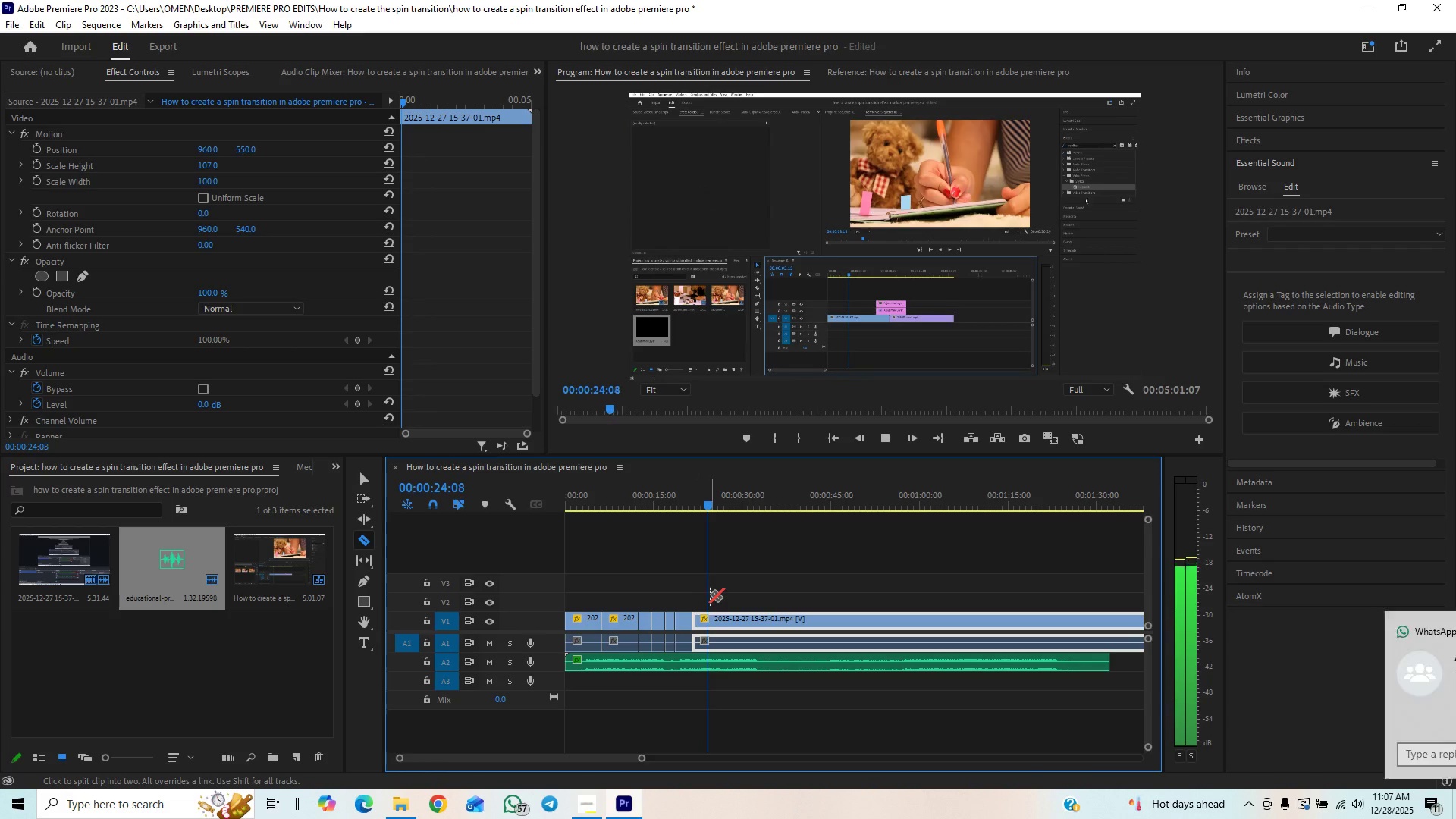 
key(Space)
 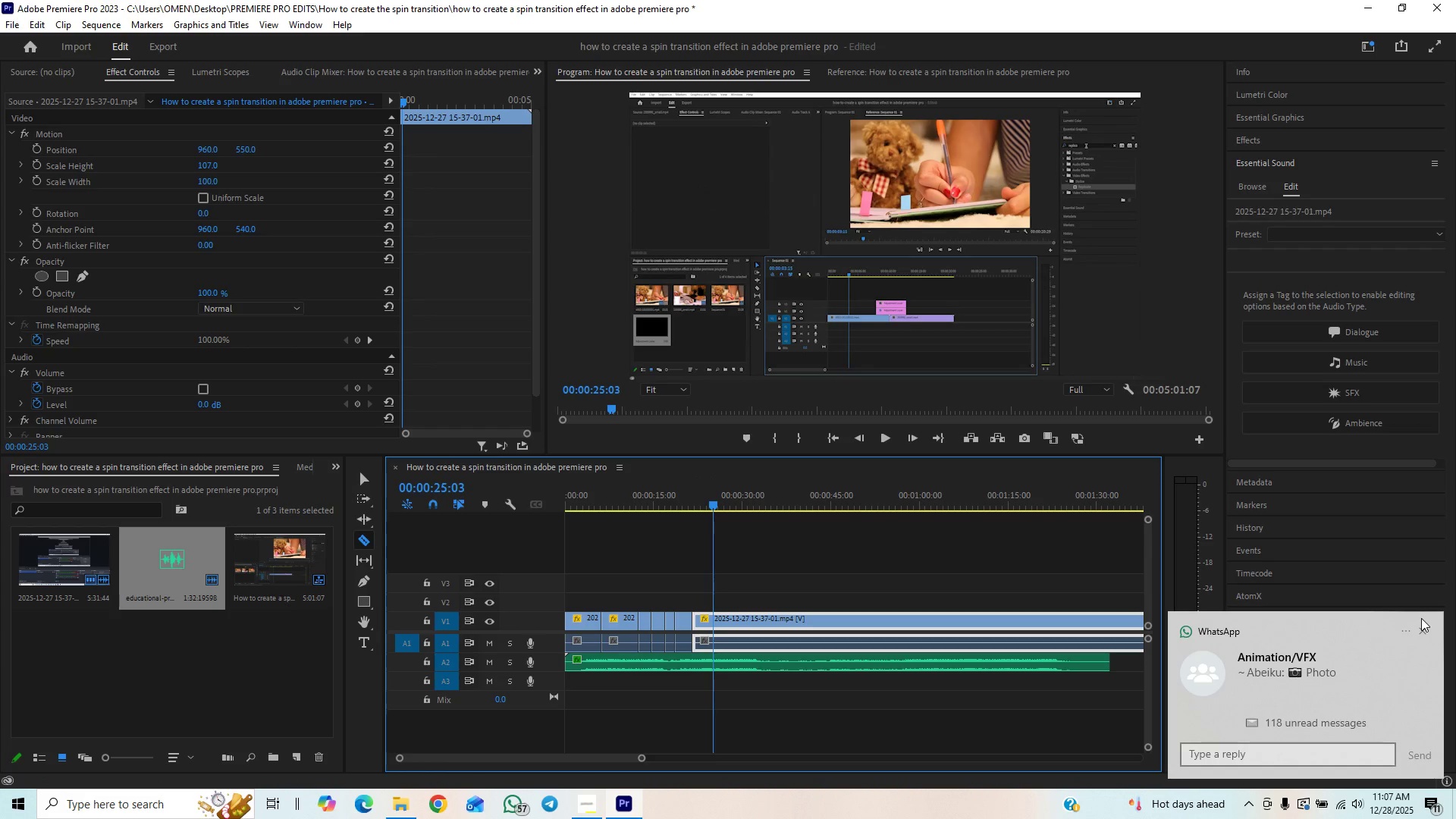 
left_click([1425, 629])
 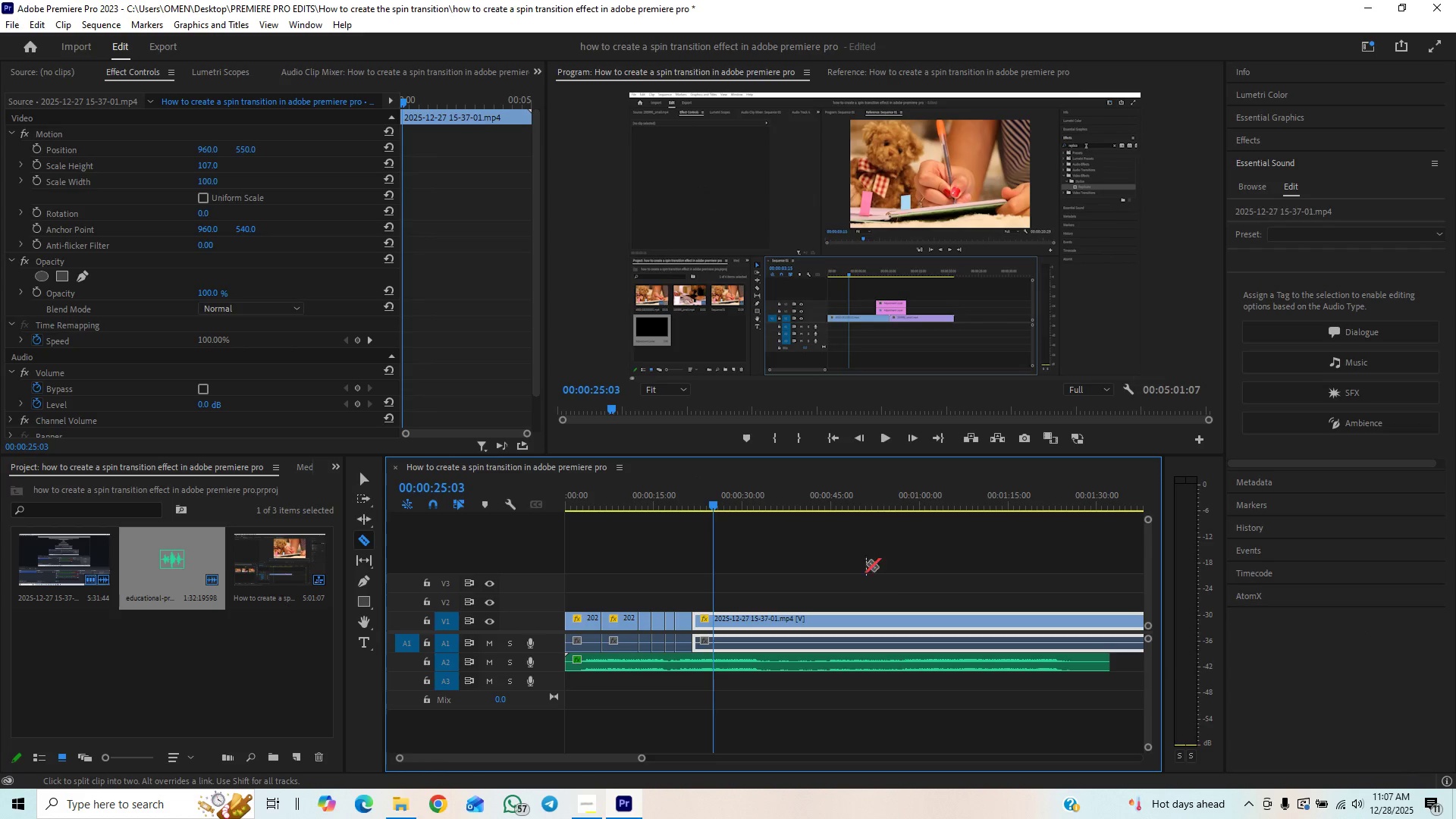 
key(Space)
 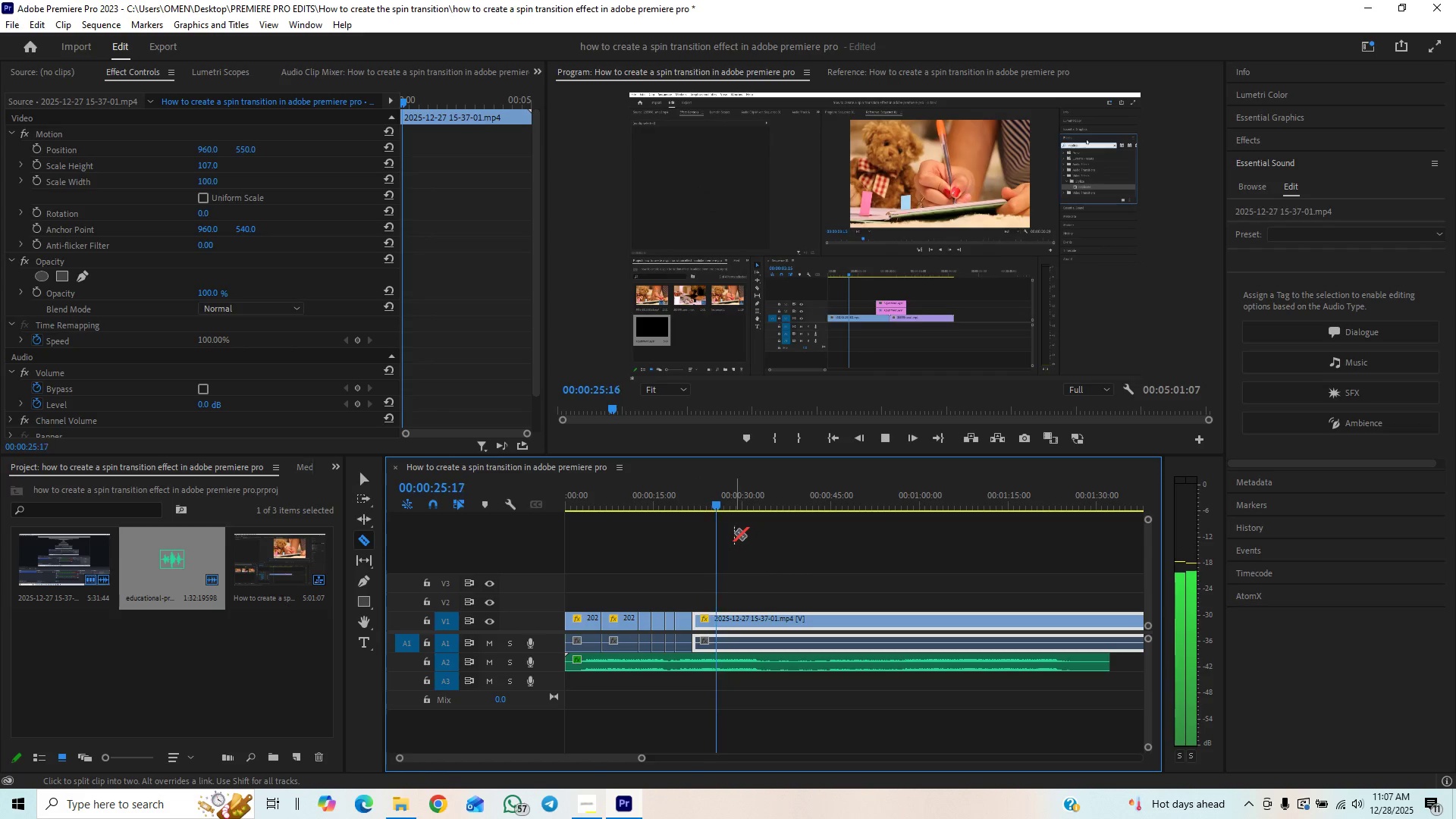 
key(Space)
 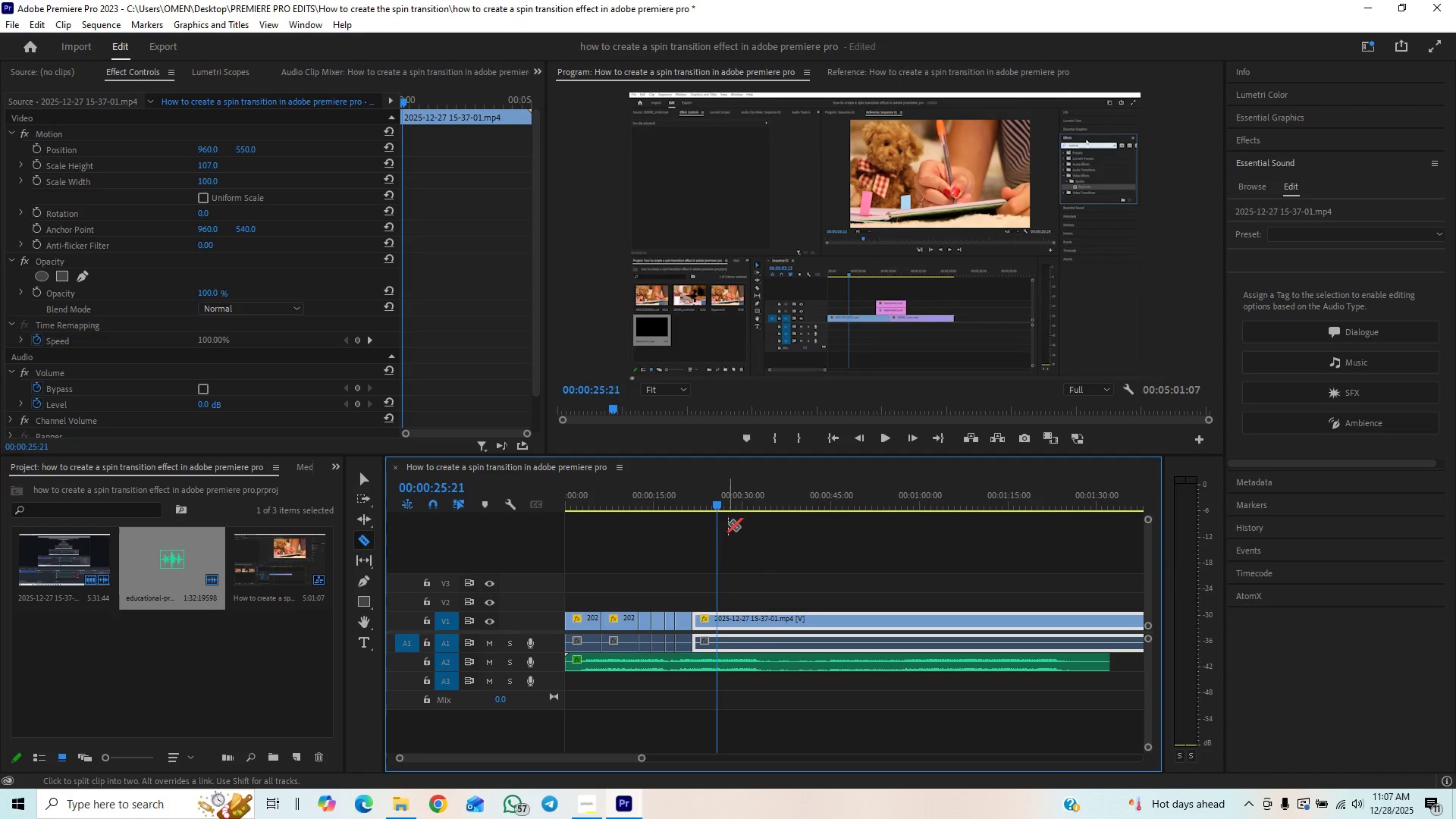 
key(Space)
 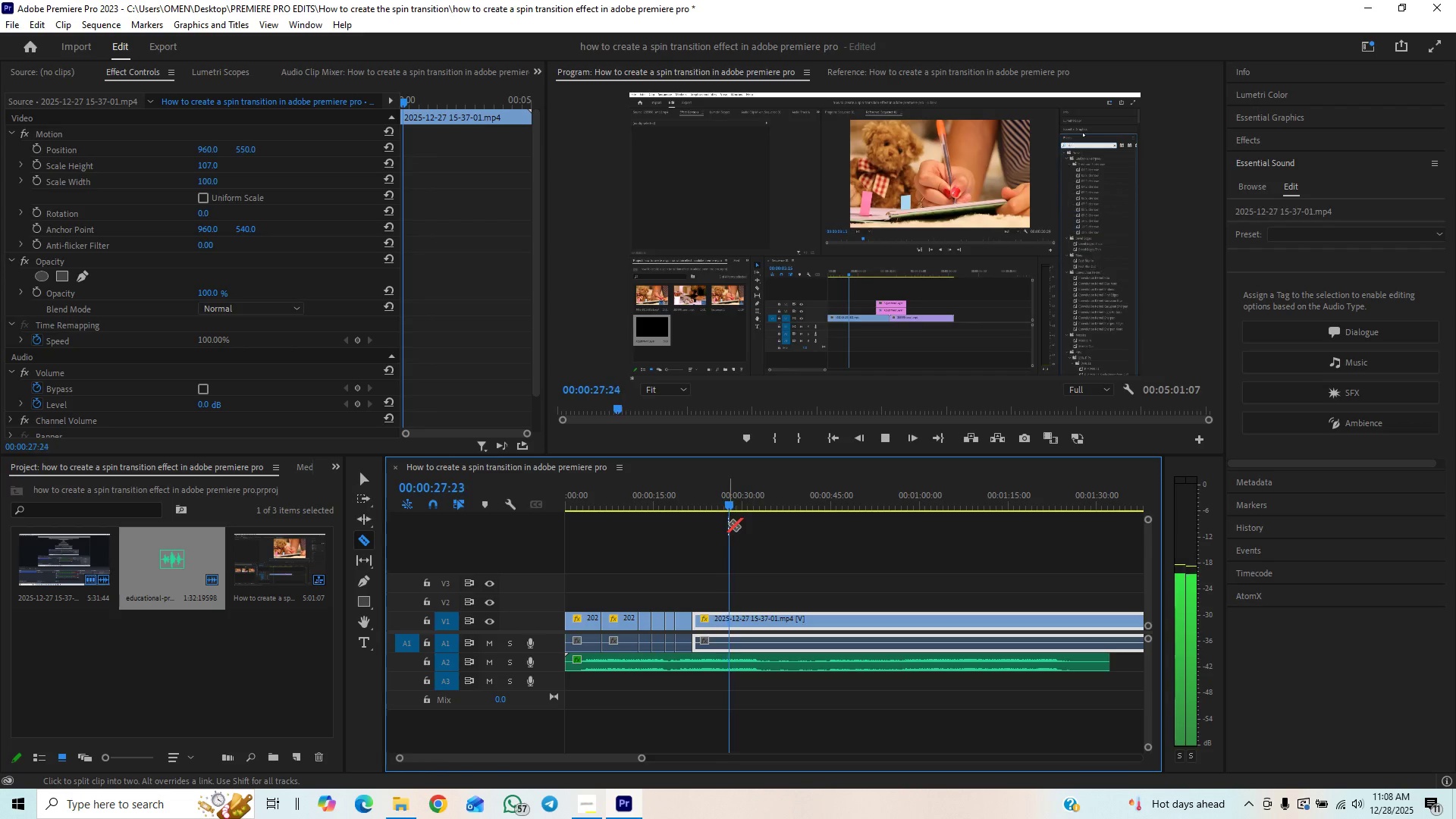 
key(Space)
 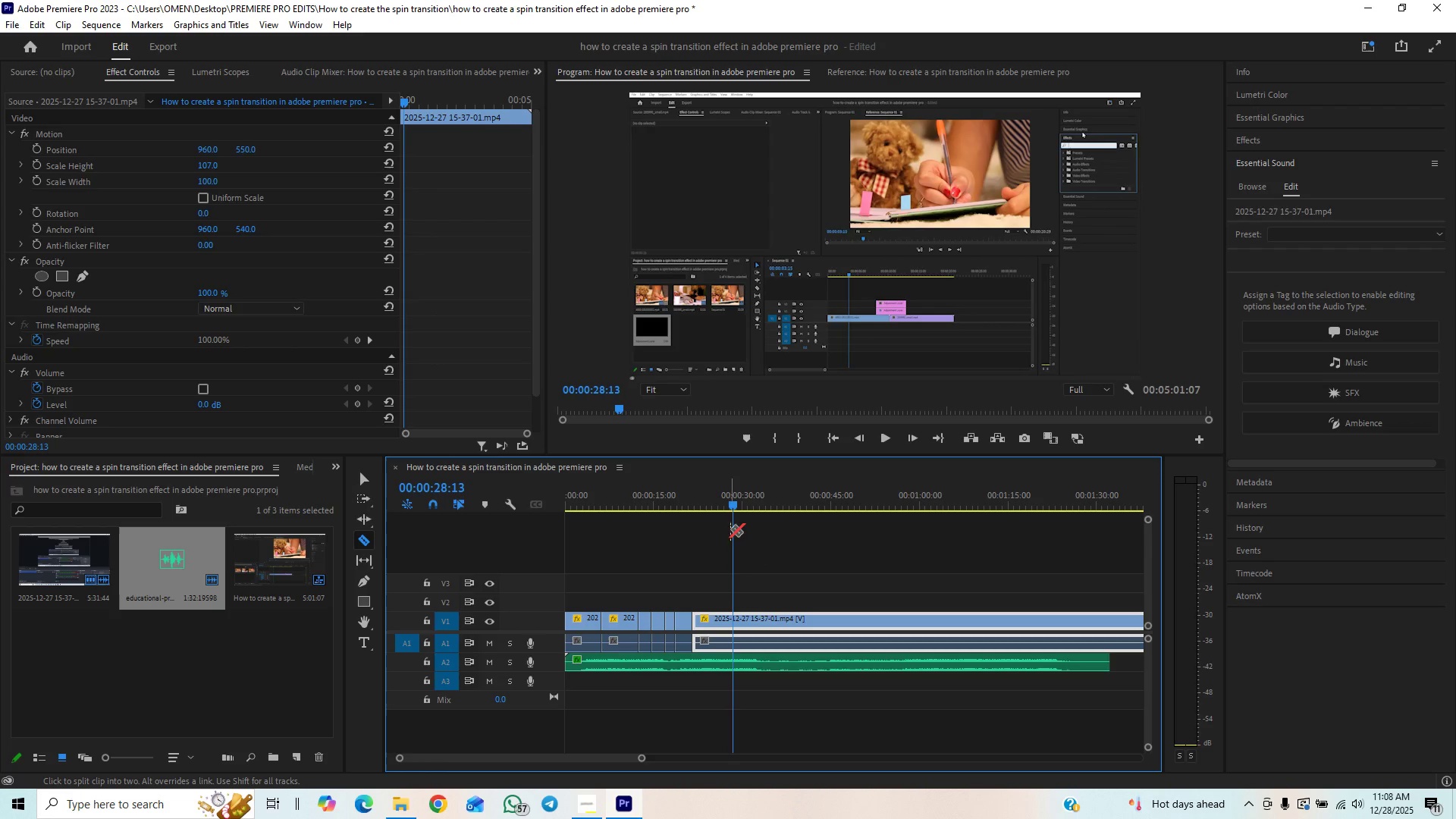 
key(C)
 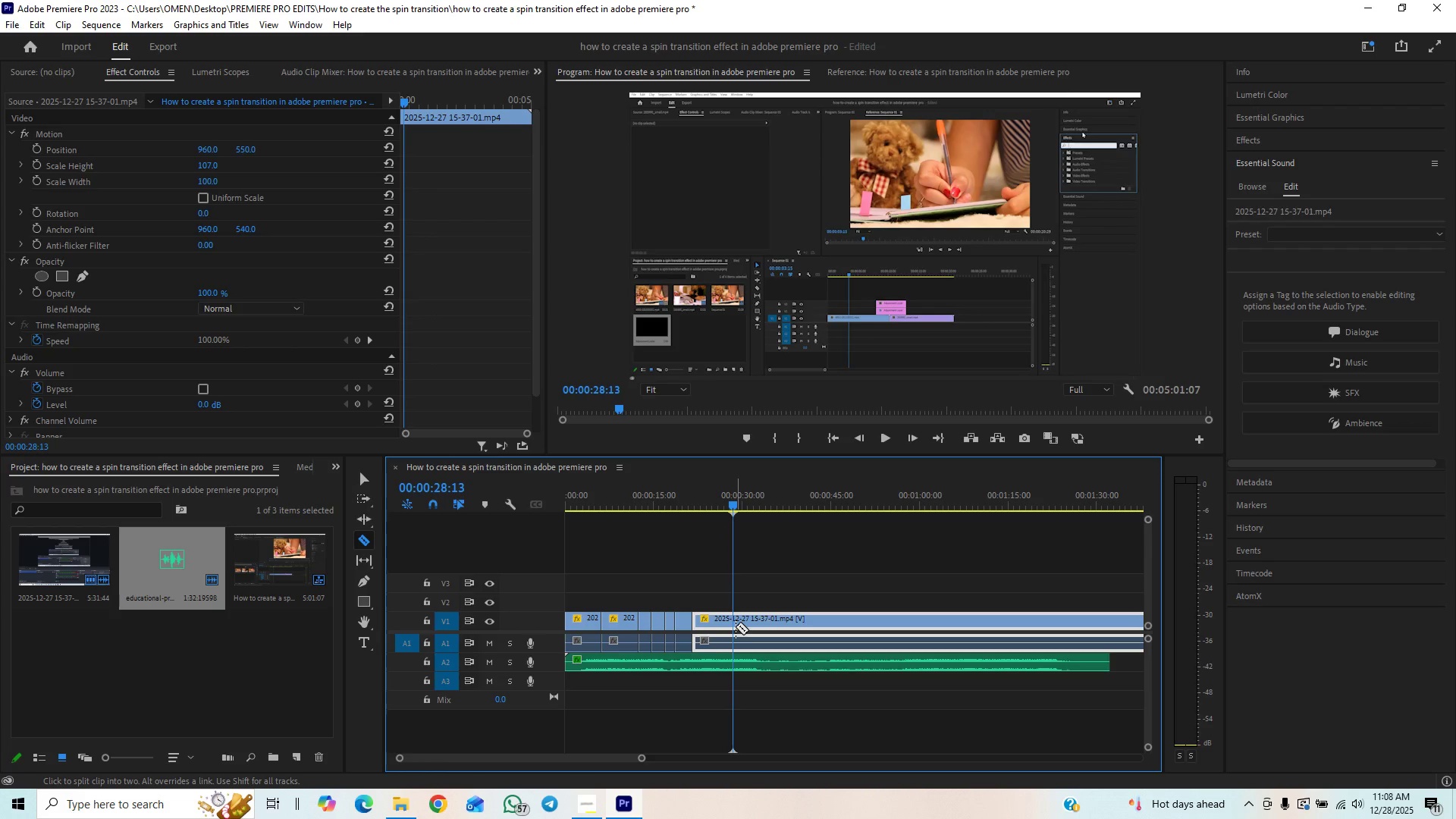 
left_click([735, 626])
 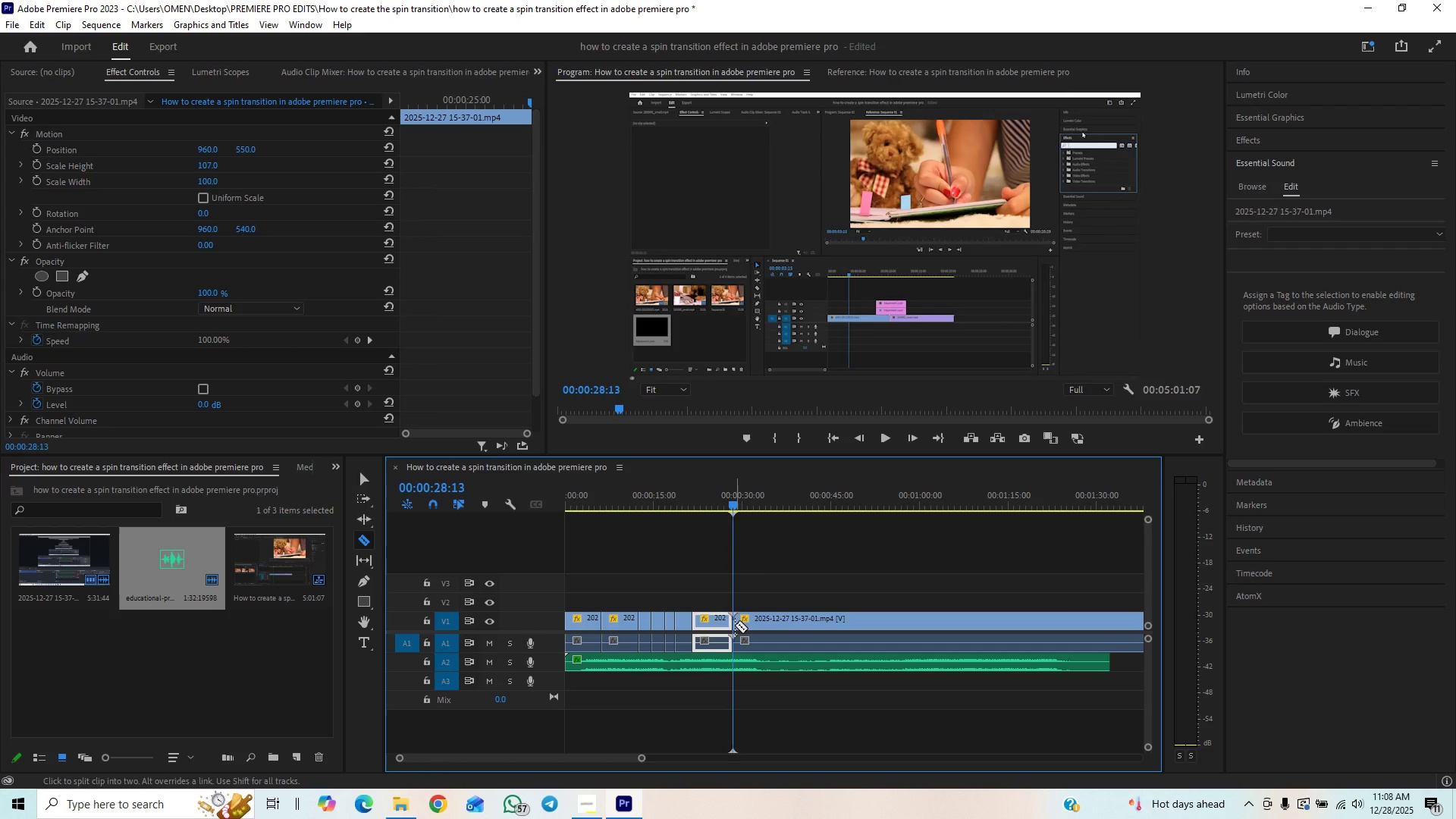 
key(V)
 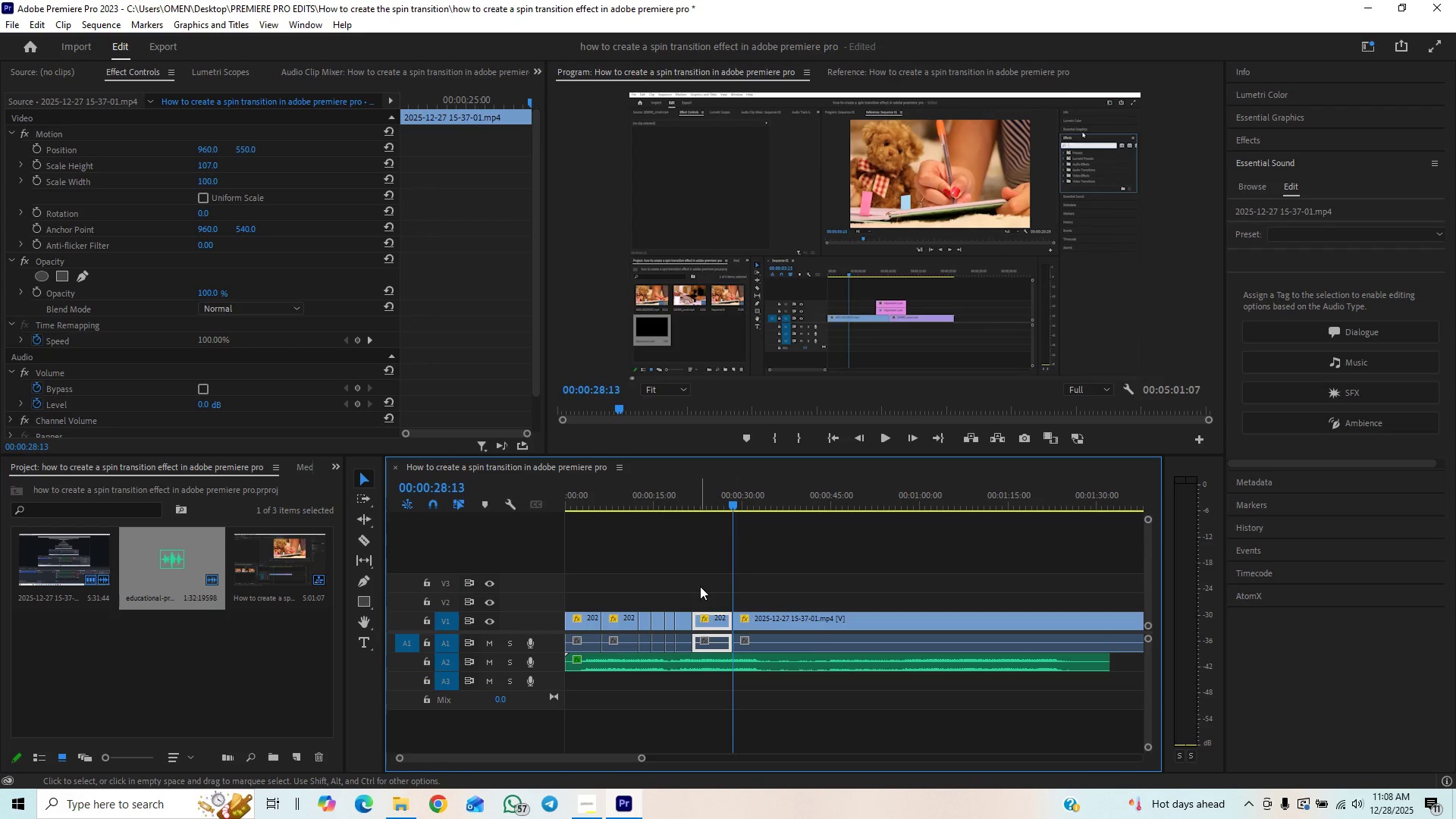 
left_click_drag(start_coordinate=[701, 584], to_coordinate=[716, 630])
 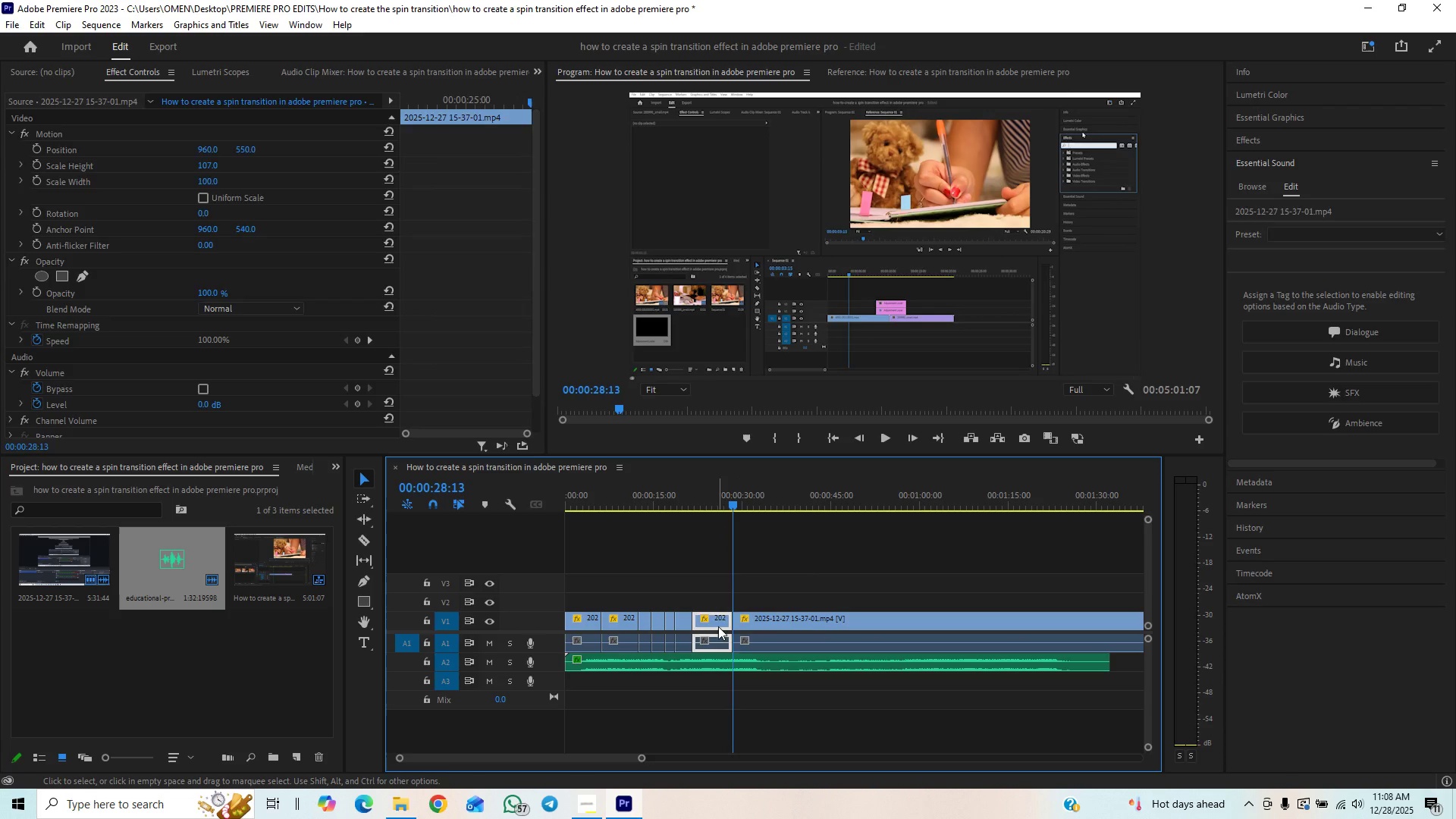 
key(Delete)
 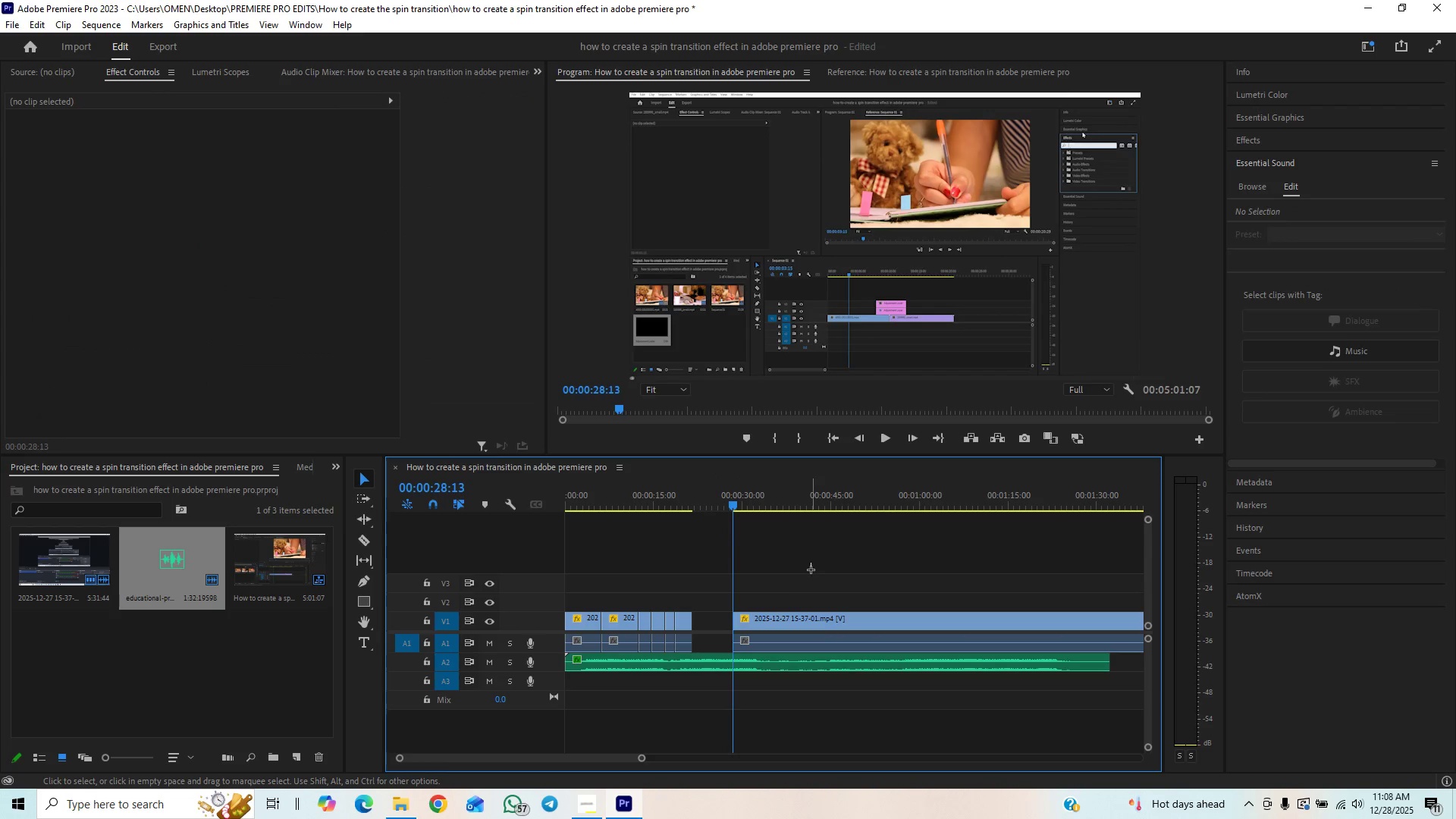 
left_click_drag(start_coordinate=[811, 563], to_coordinate=[767, 646])
 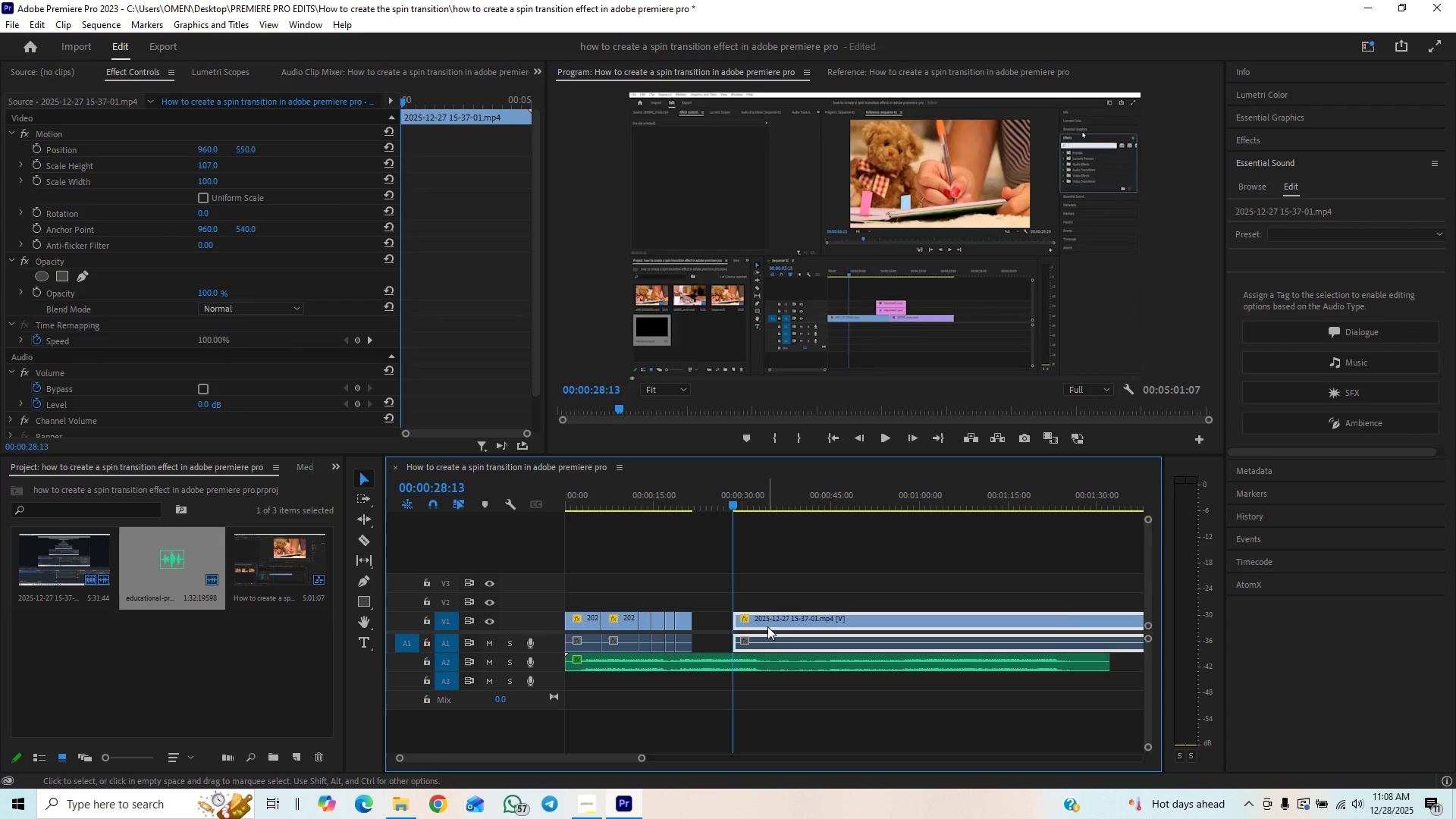 
left_click_drag(start_coordinate=[767, 626], to_coordinate=[731, 629])
 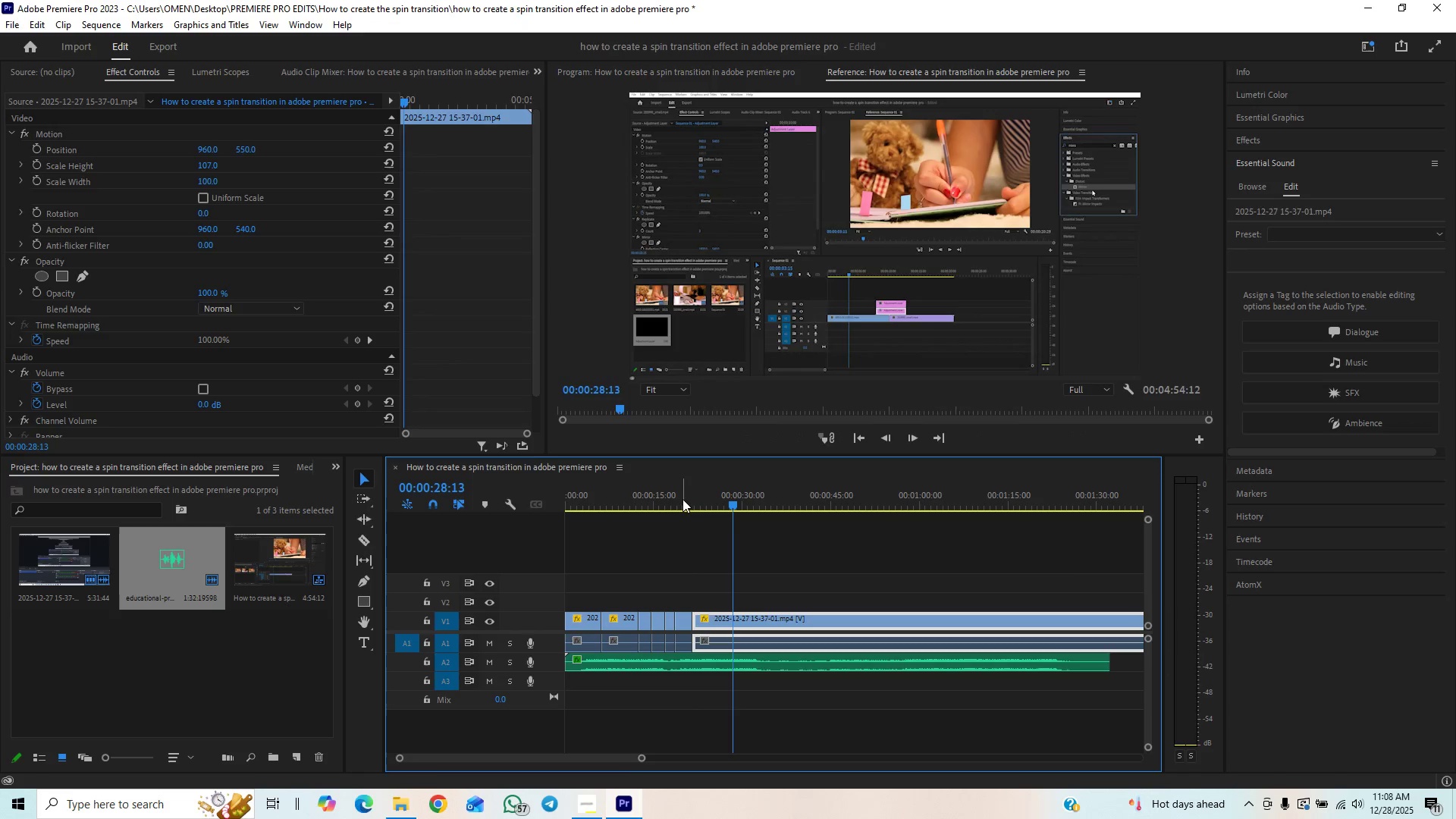 
left_click([681, 497])
 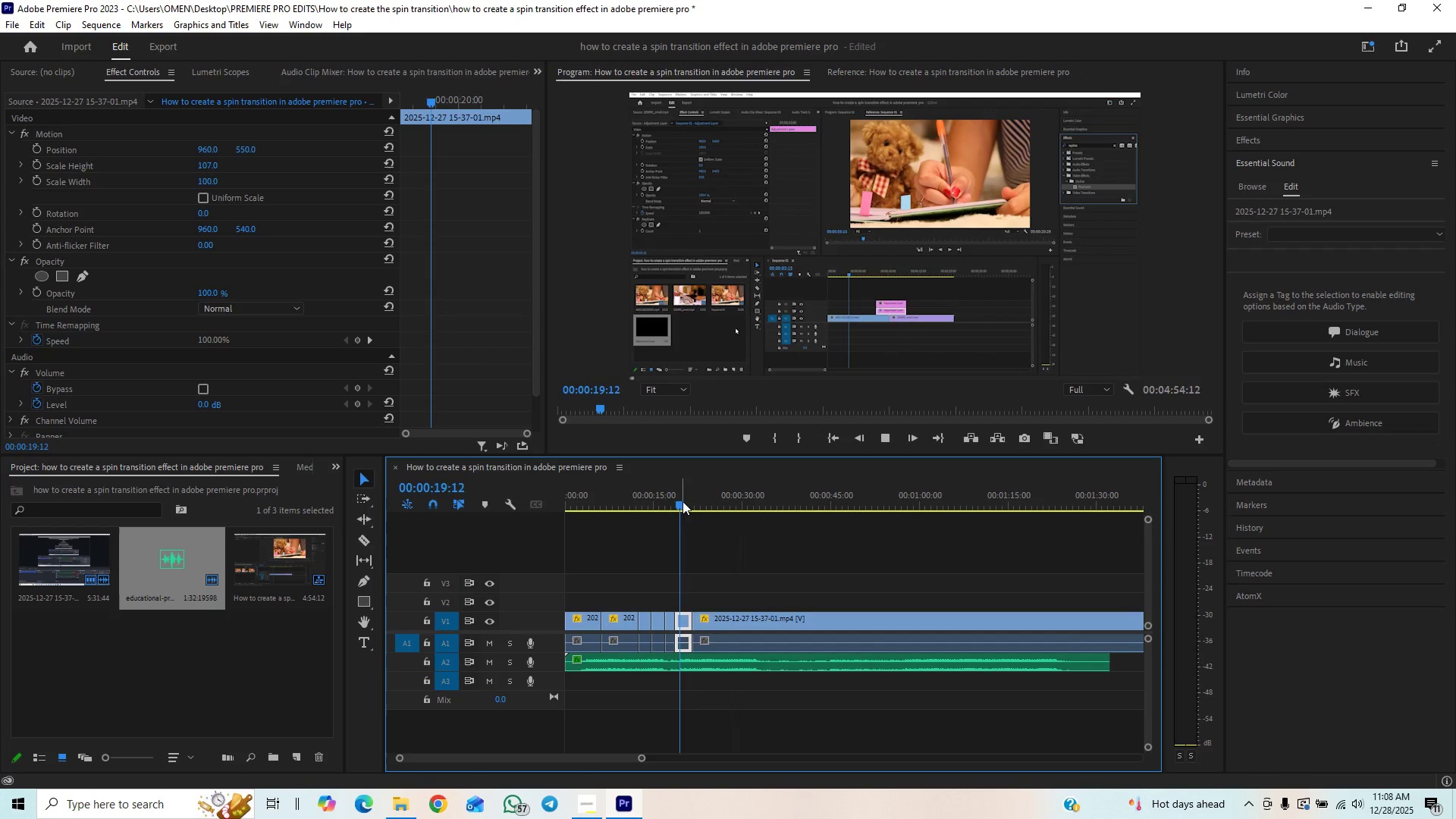 
key(Space)
 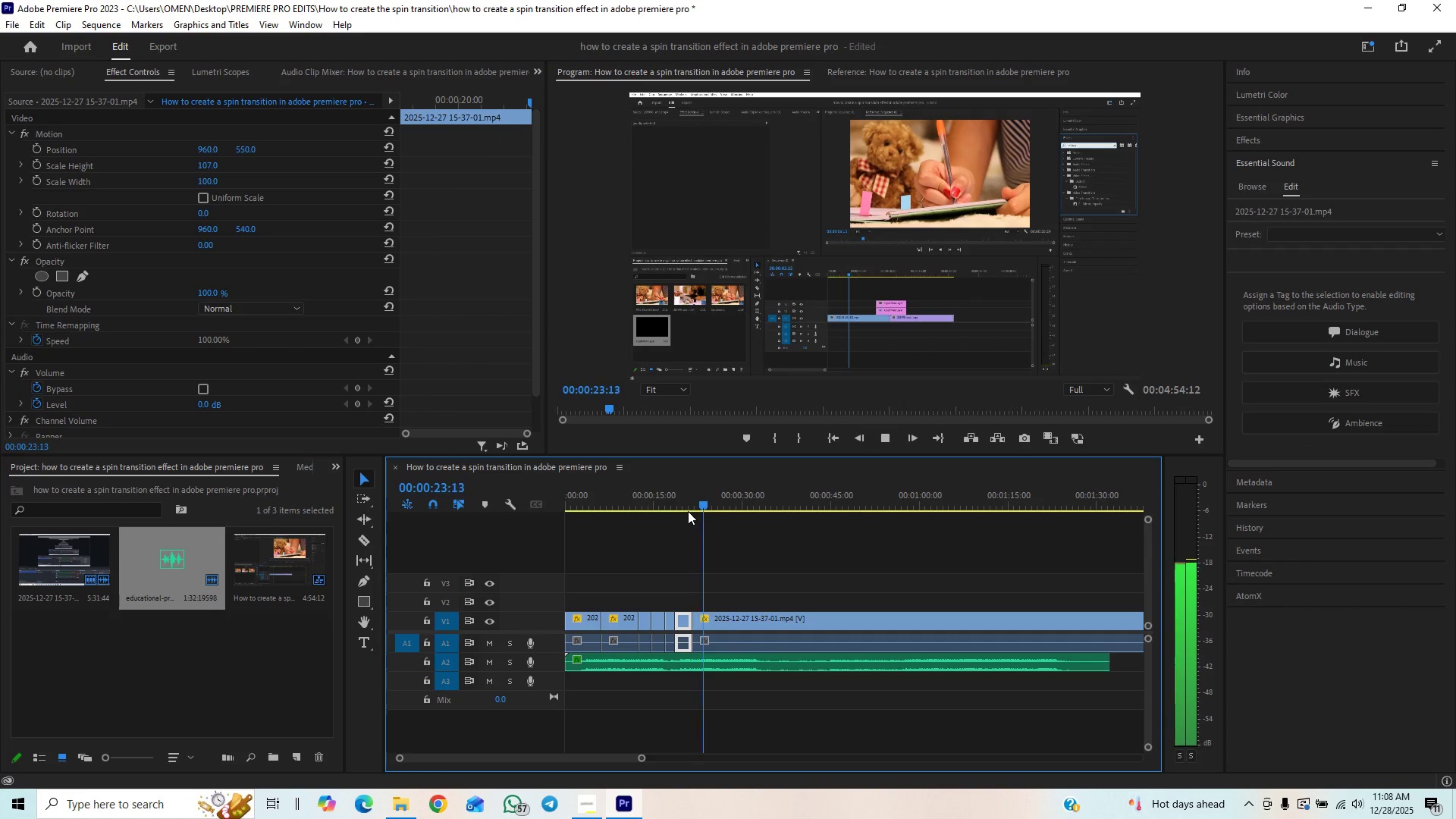 
wait(5.94)
 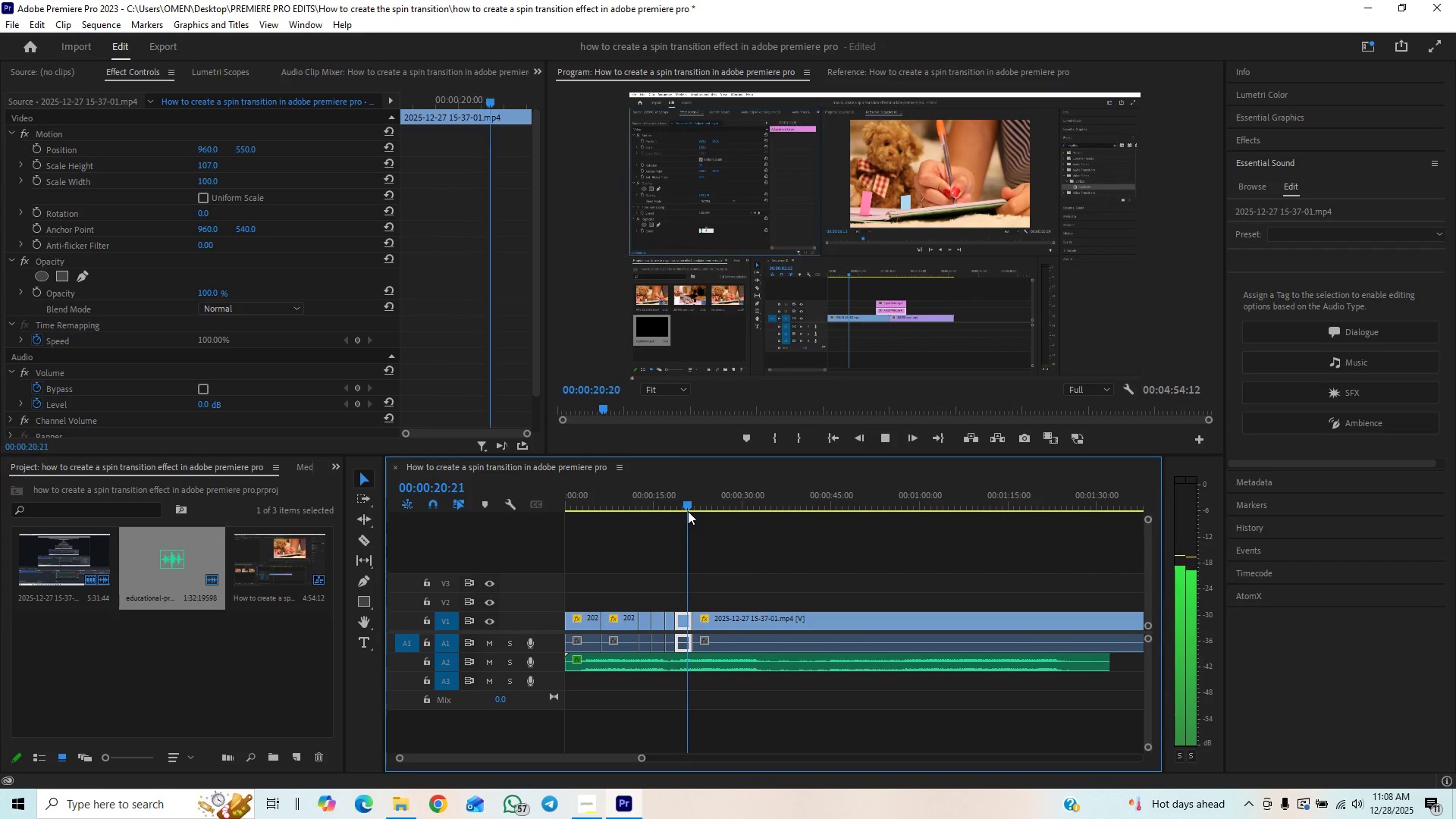 
key(Control+S)
 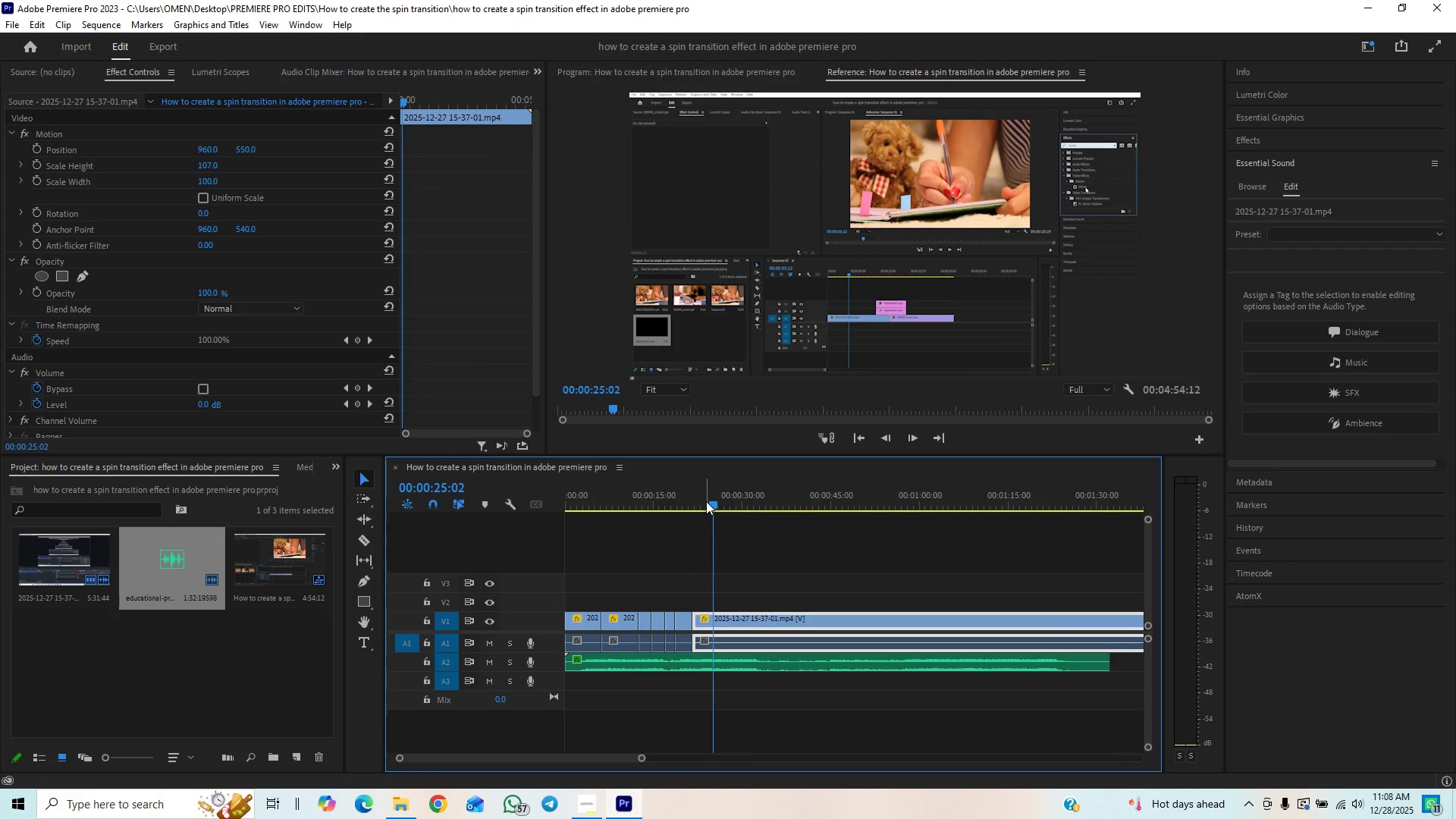 
key(Space)
 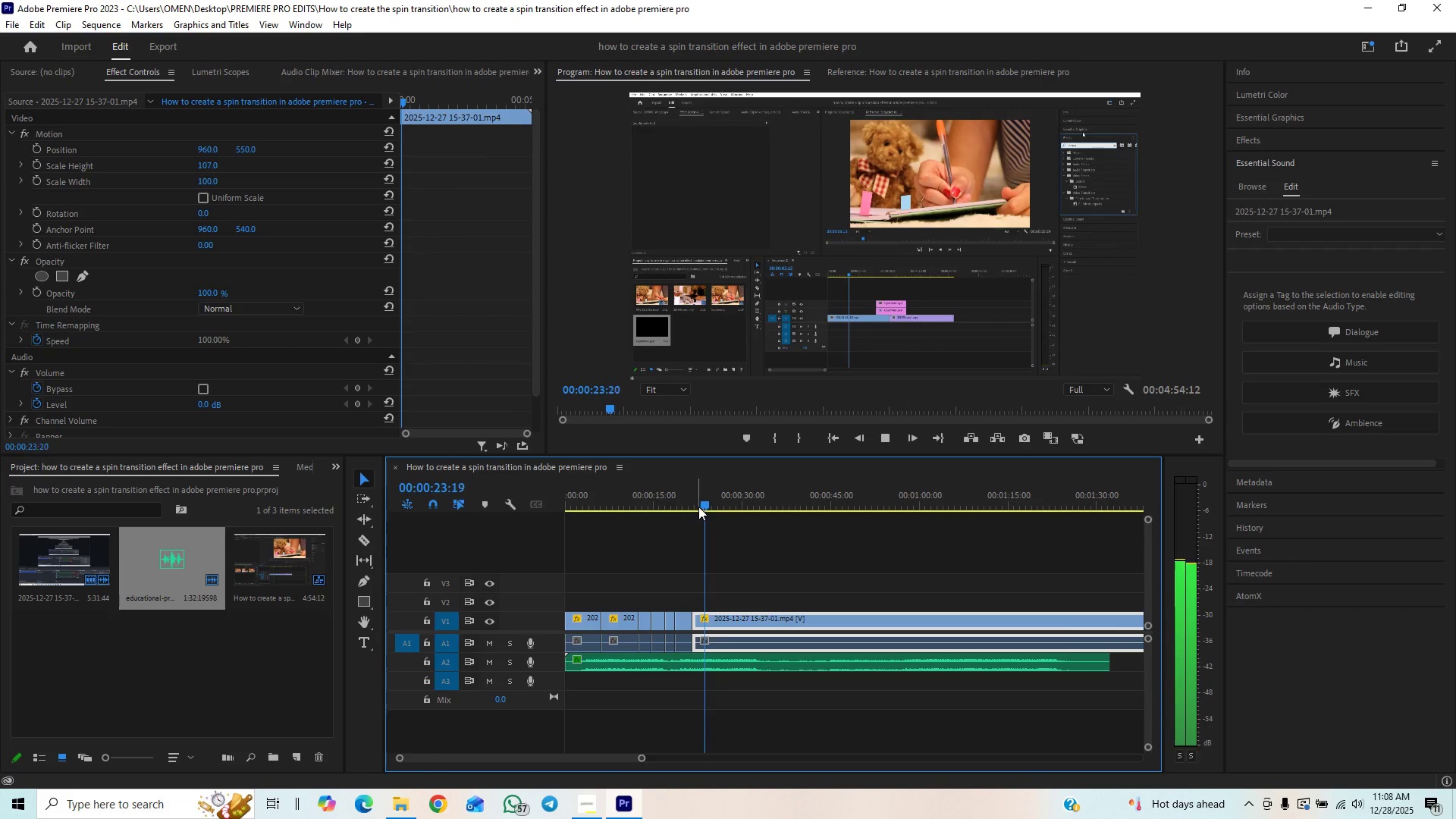 
key(Space)
 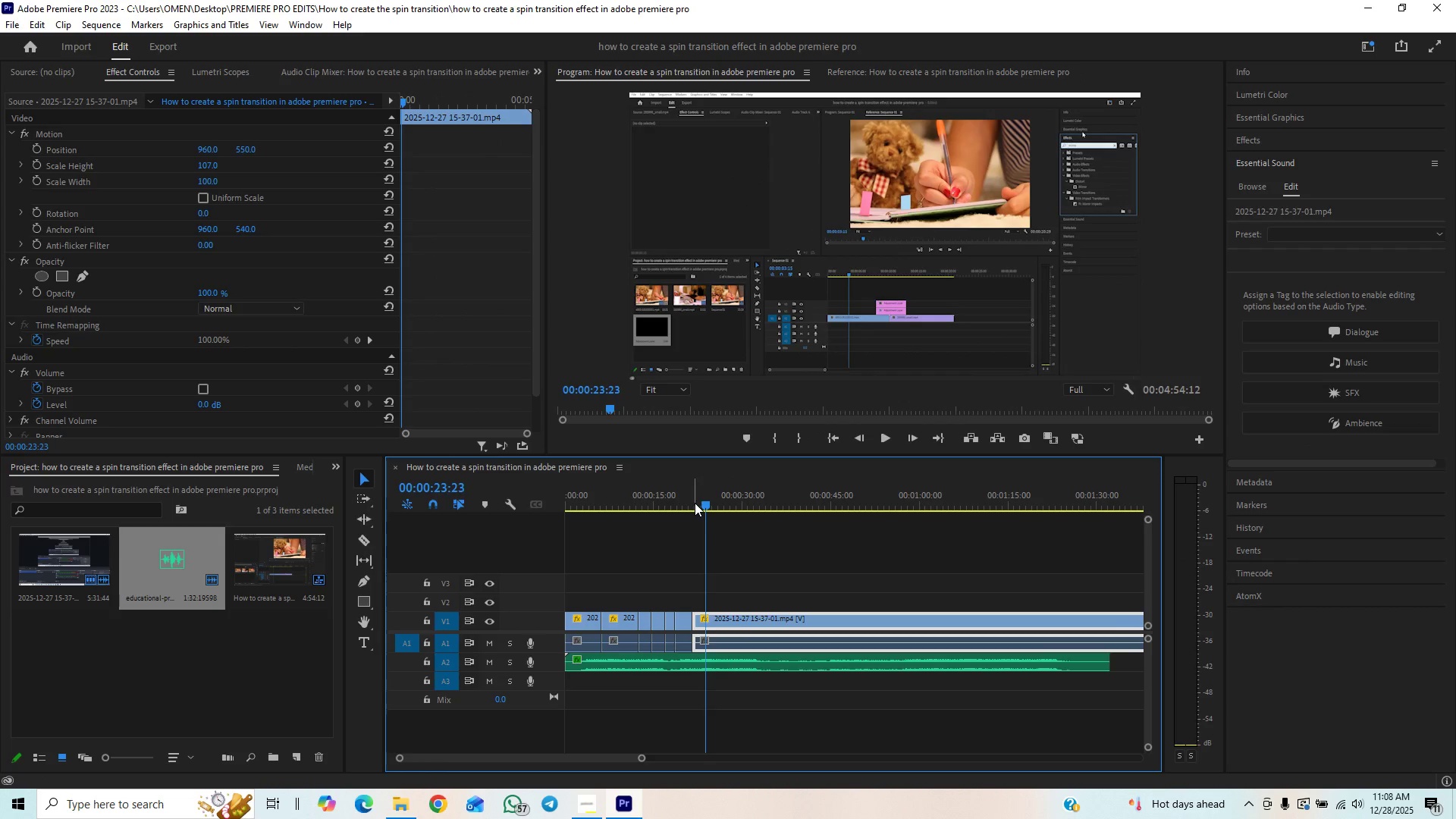 
left_click([695, 503])
 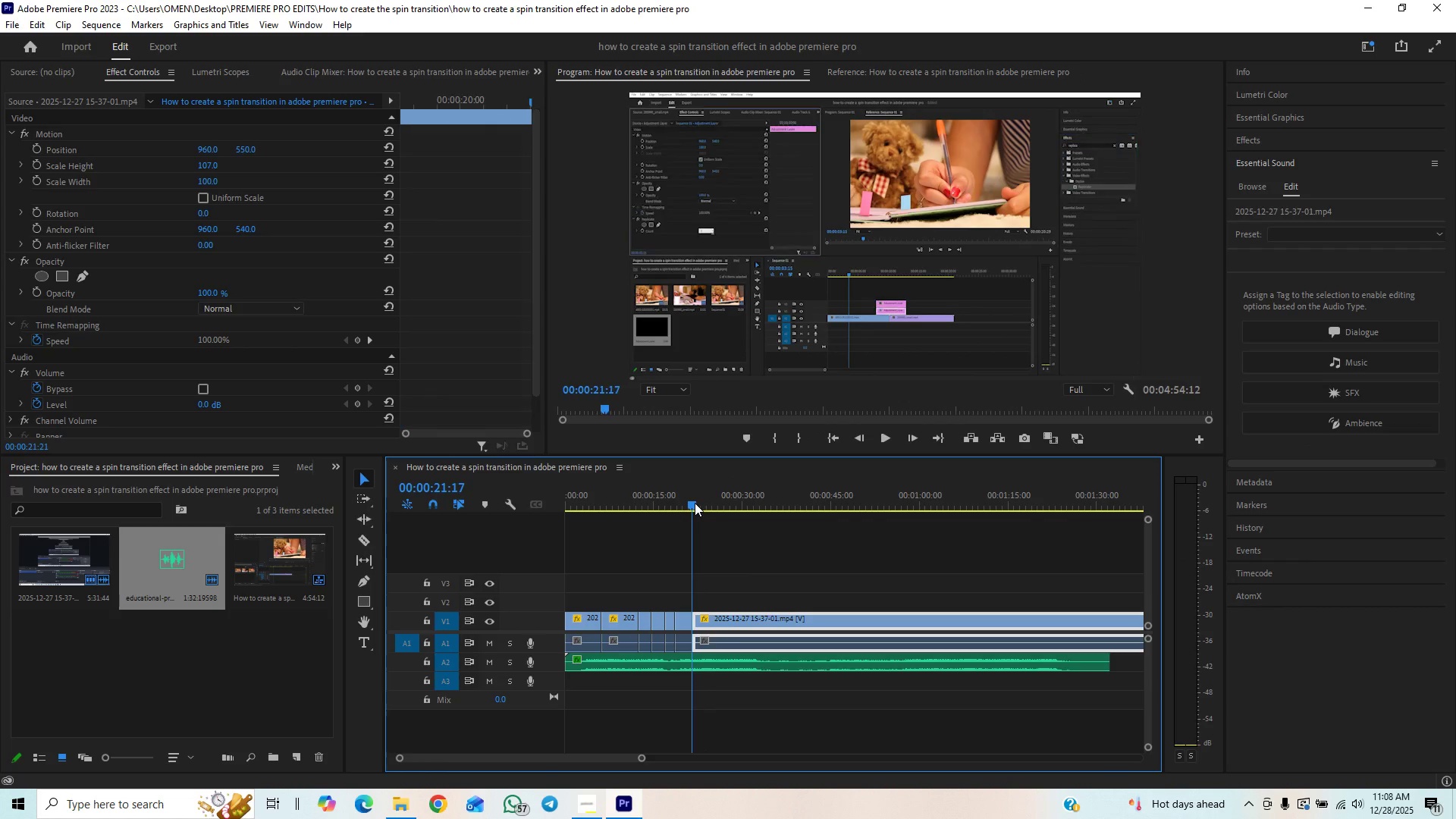 
key(Space)
 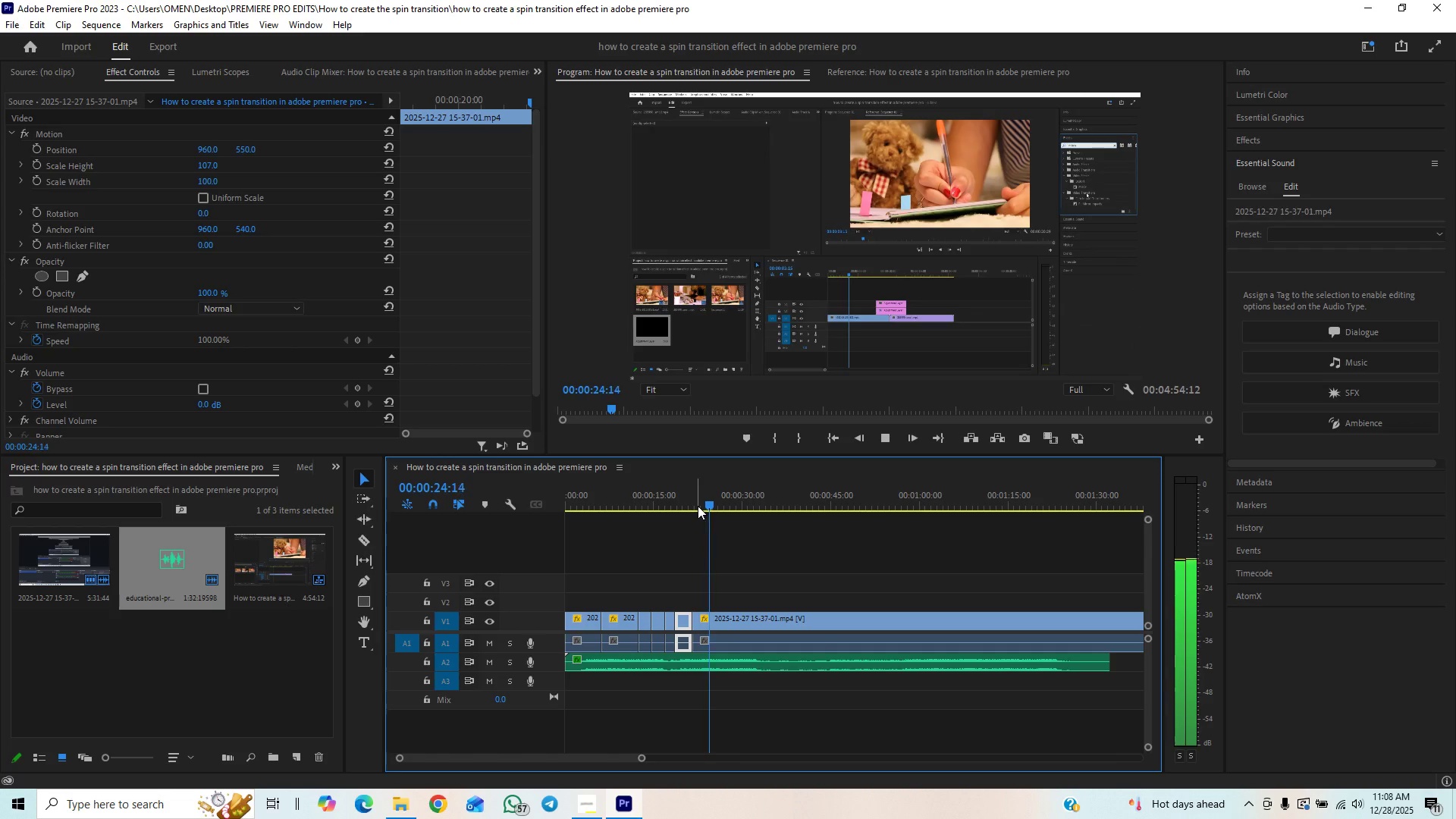 
left_click([701, 503])
 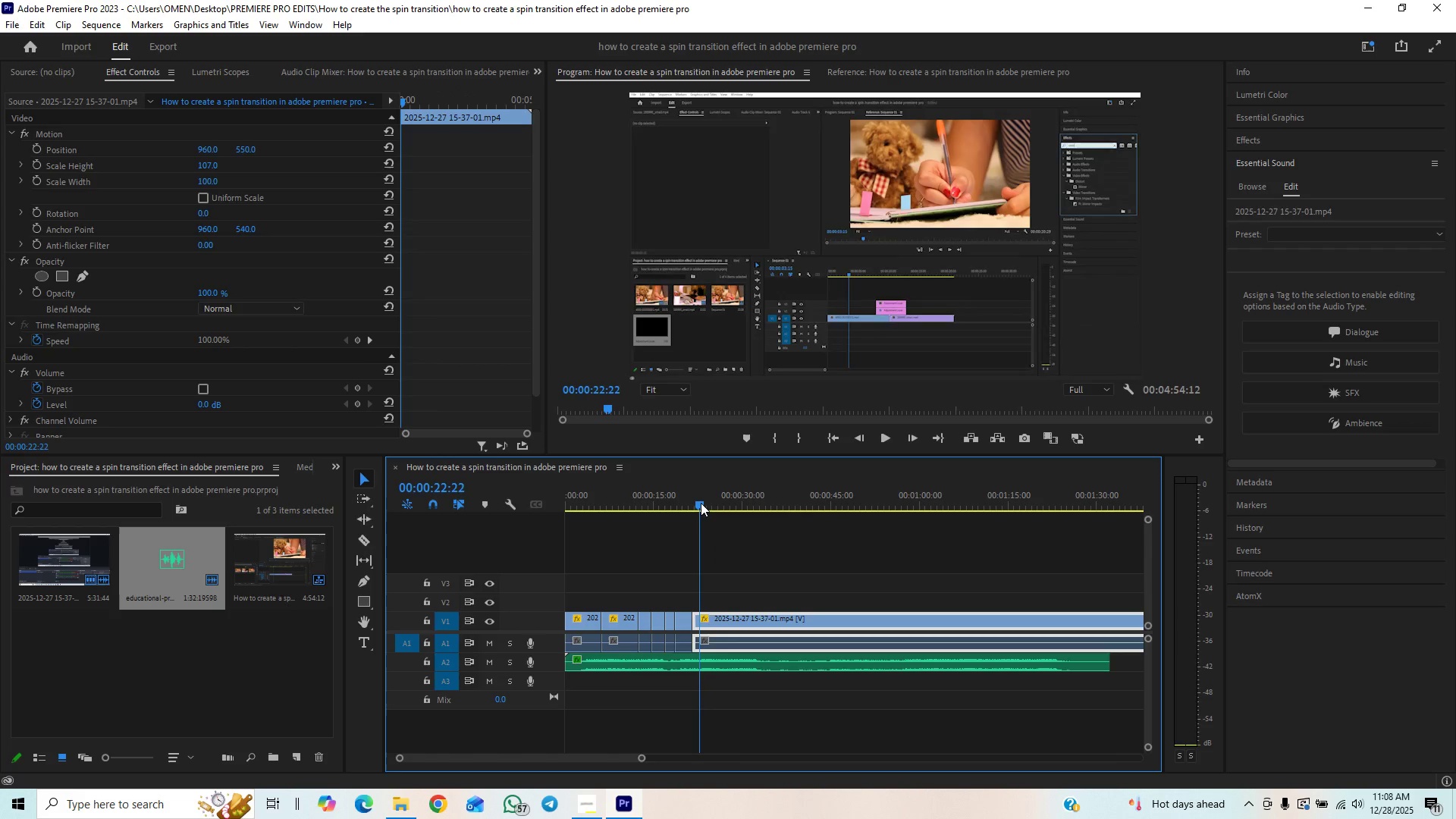 
key(Space)
 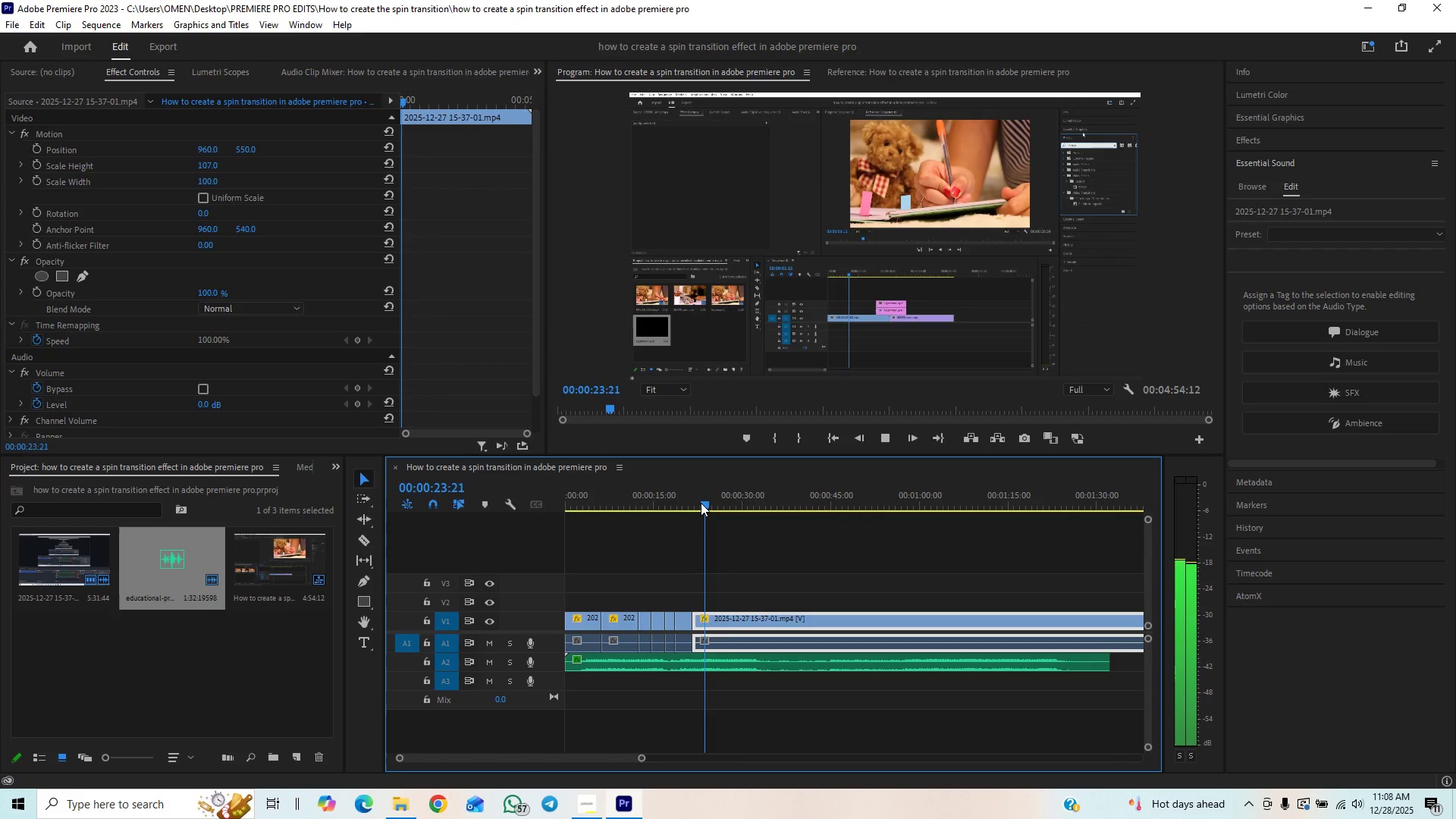 
key(Space)
 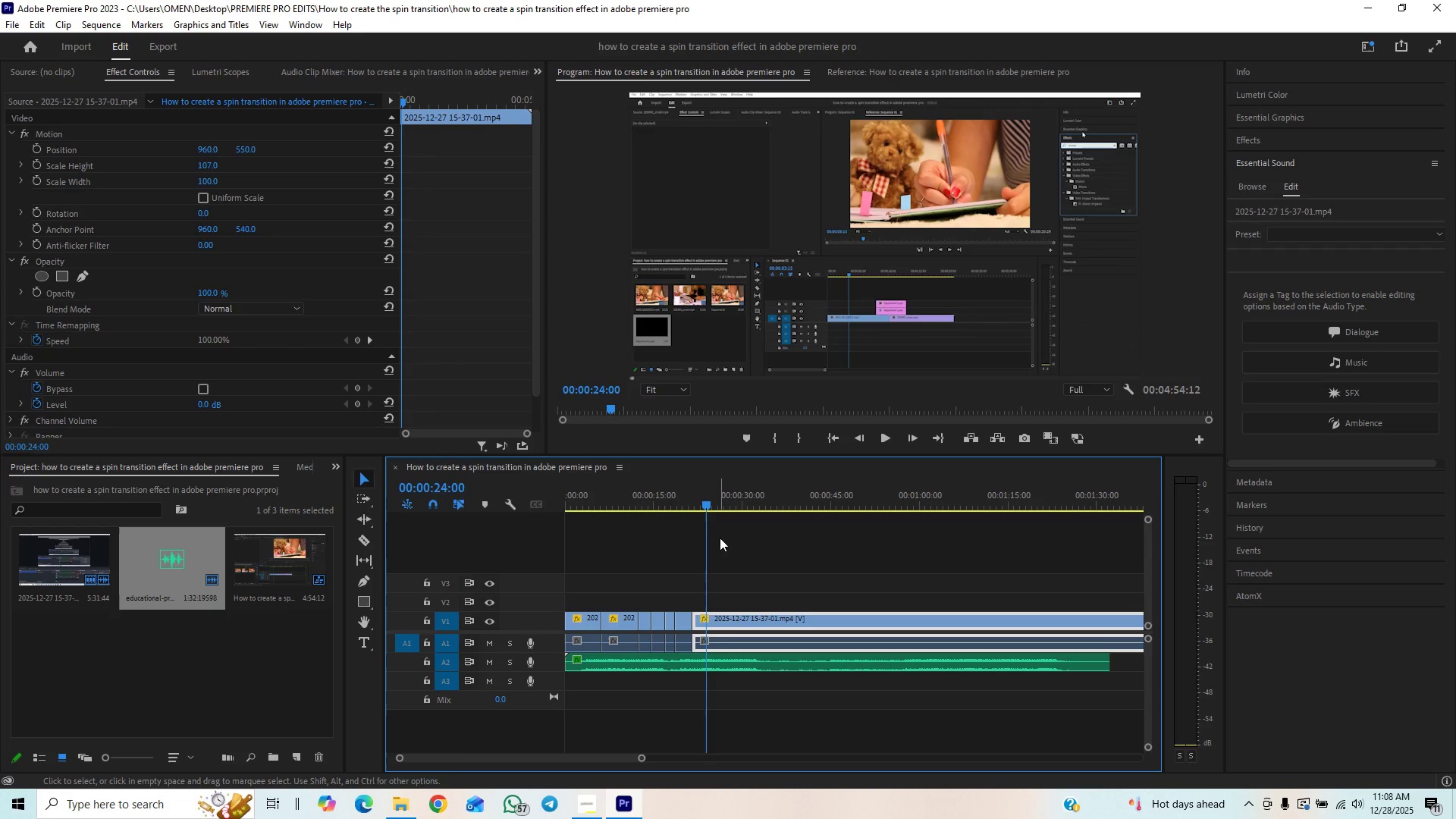 
key(C)
 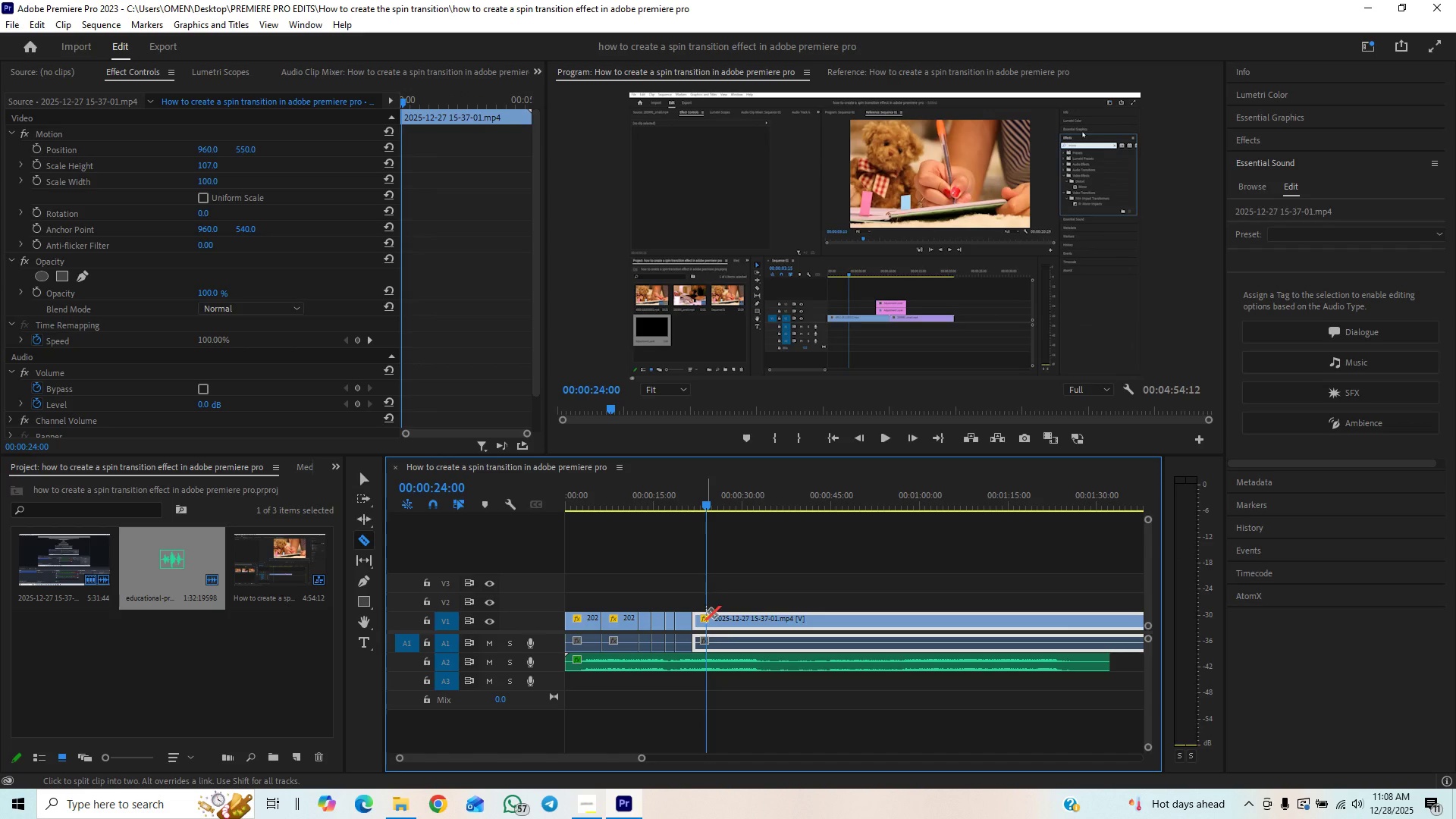 
left_click([705, 617])
 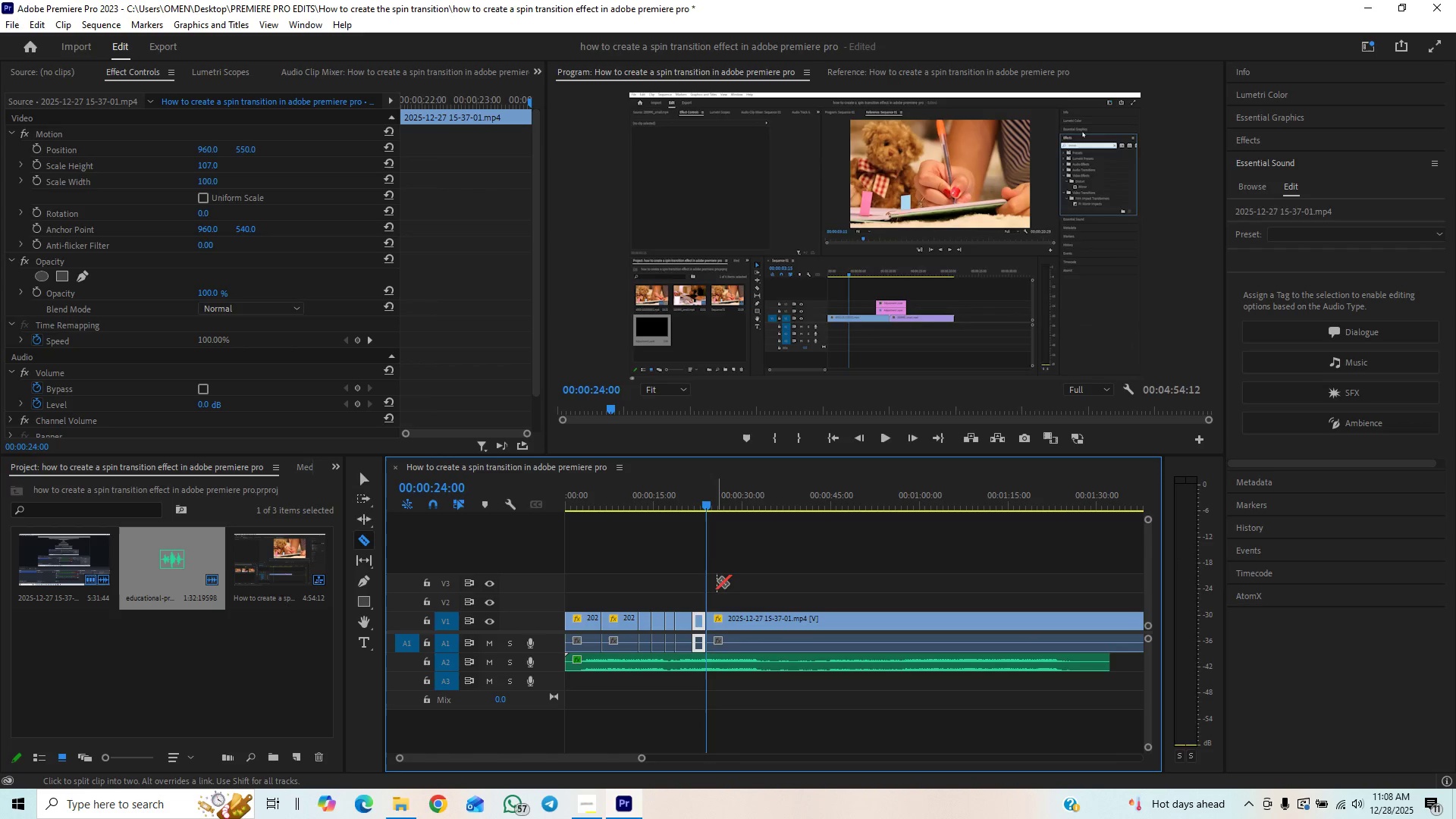 
key(Space)
 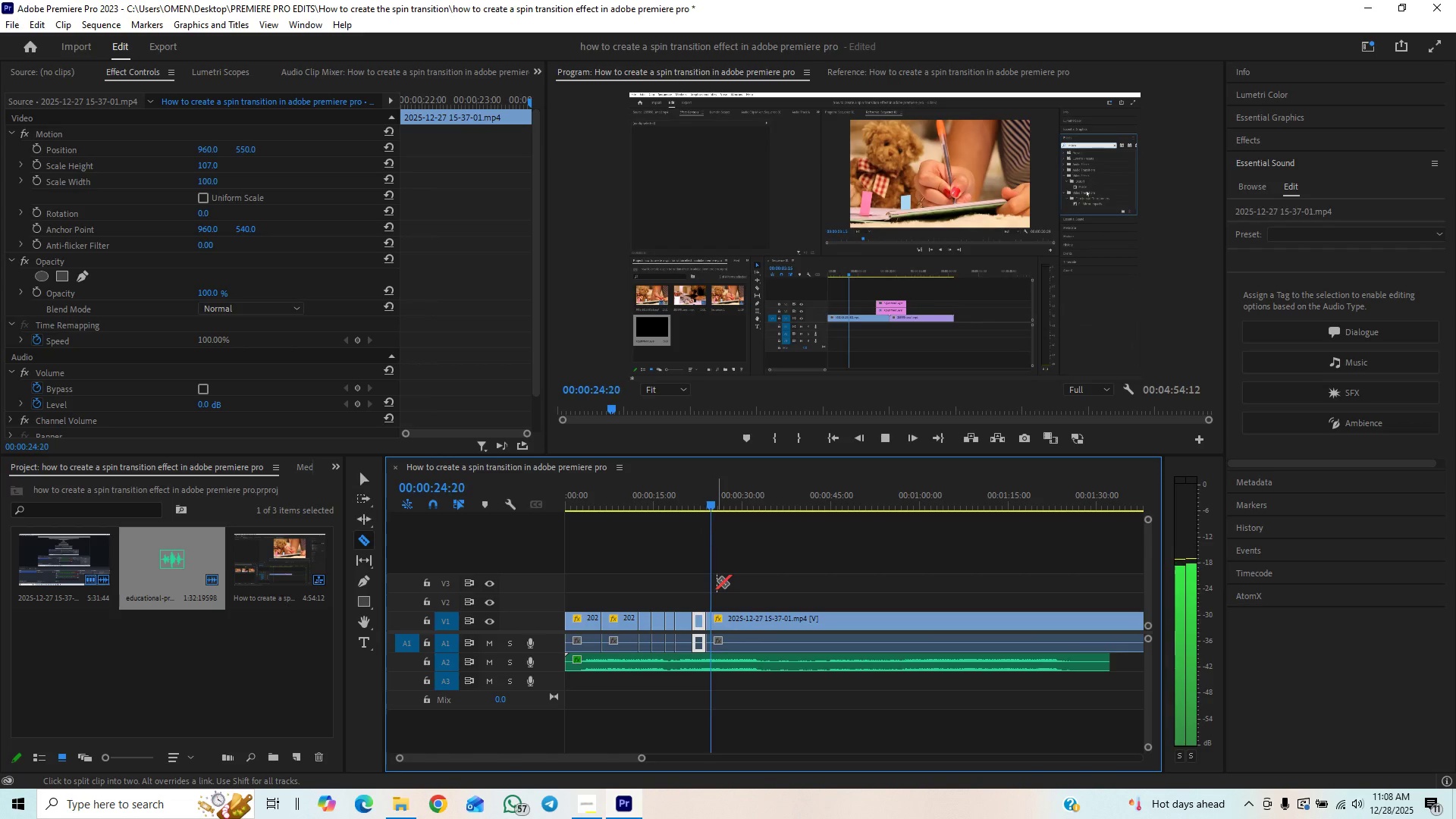 
key(Space)
 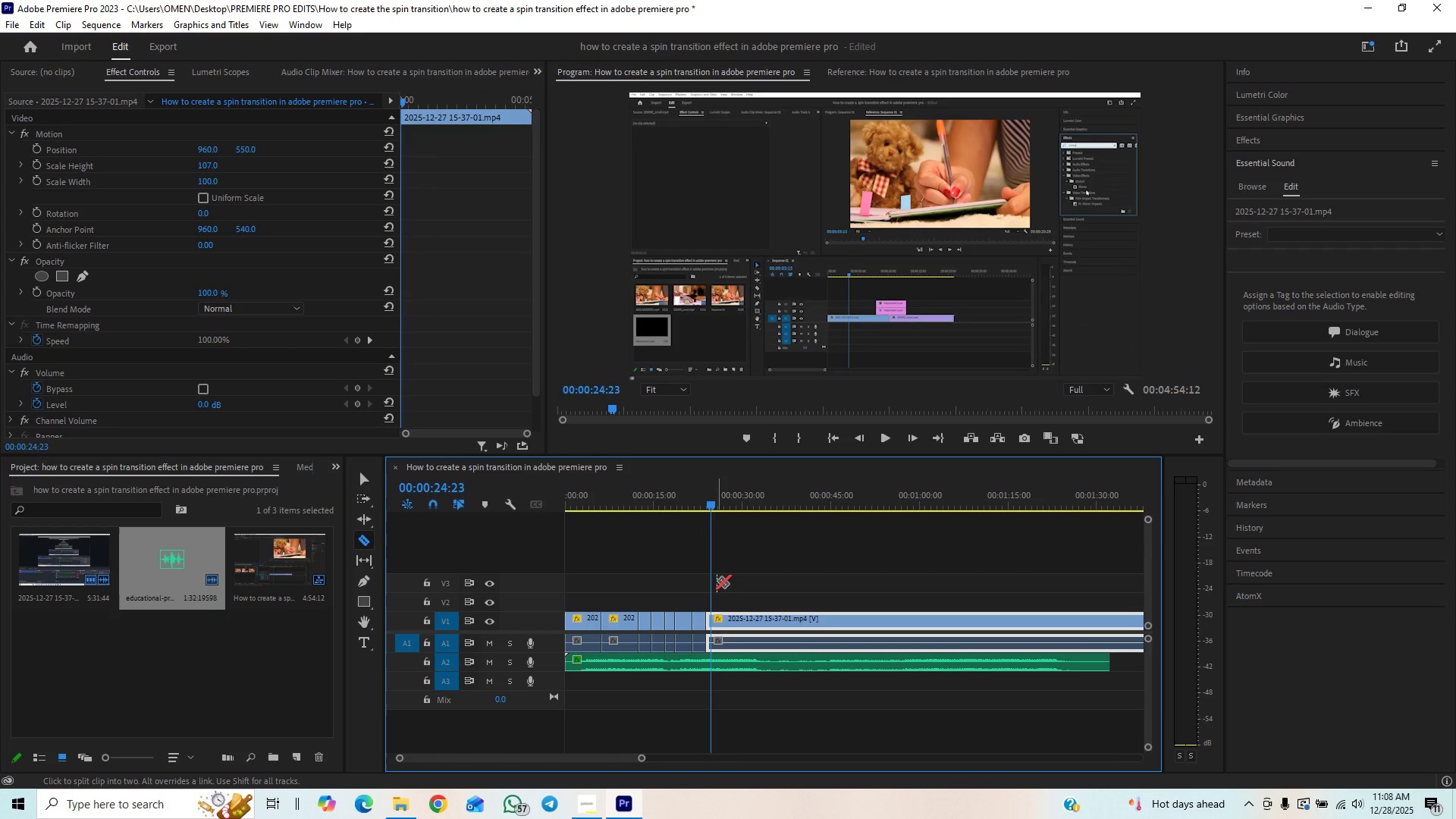 
key(Control+ControlLeft)
 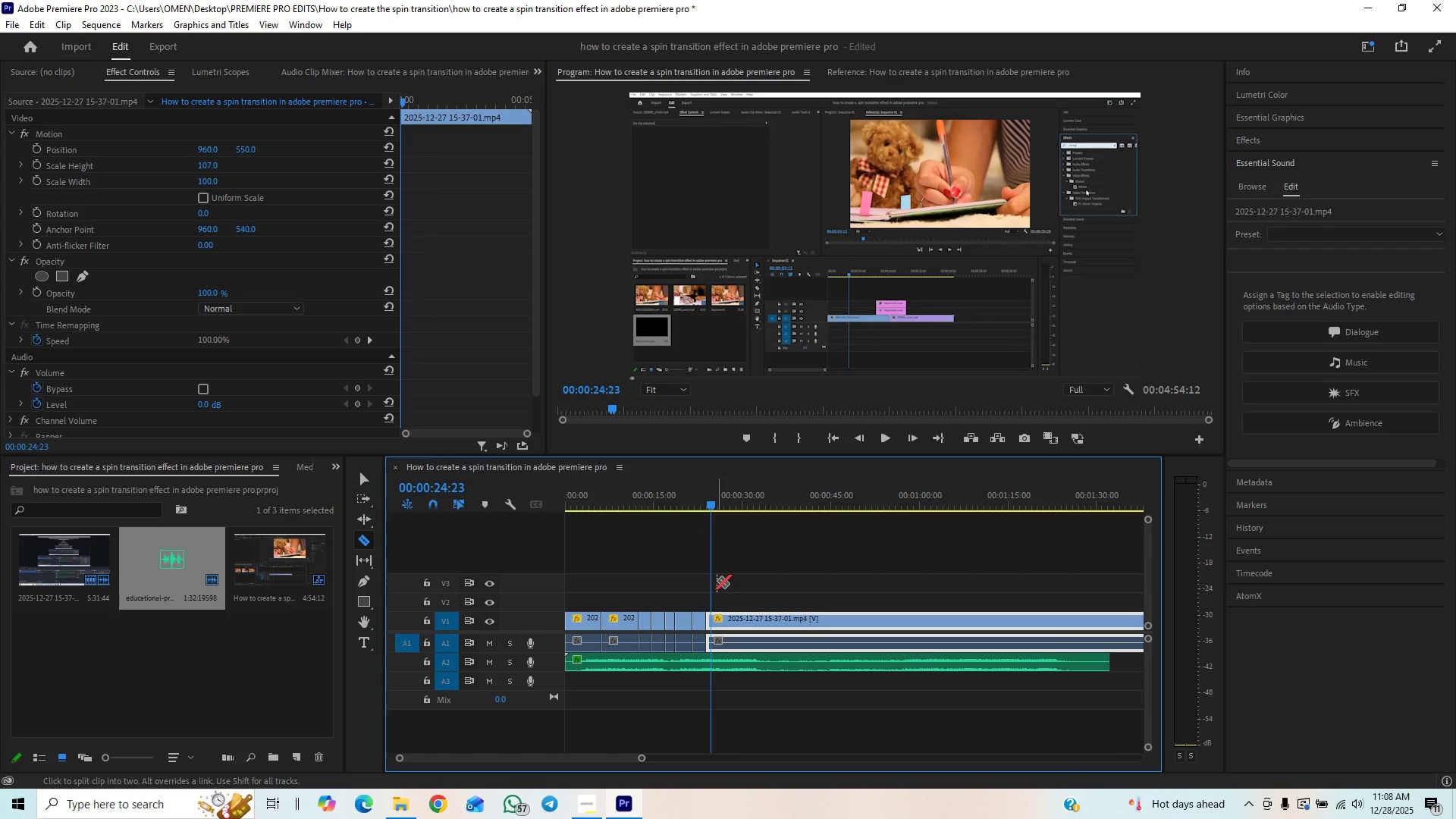 
key(Control+Z)
 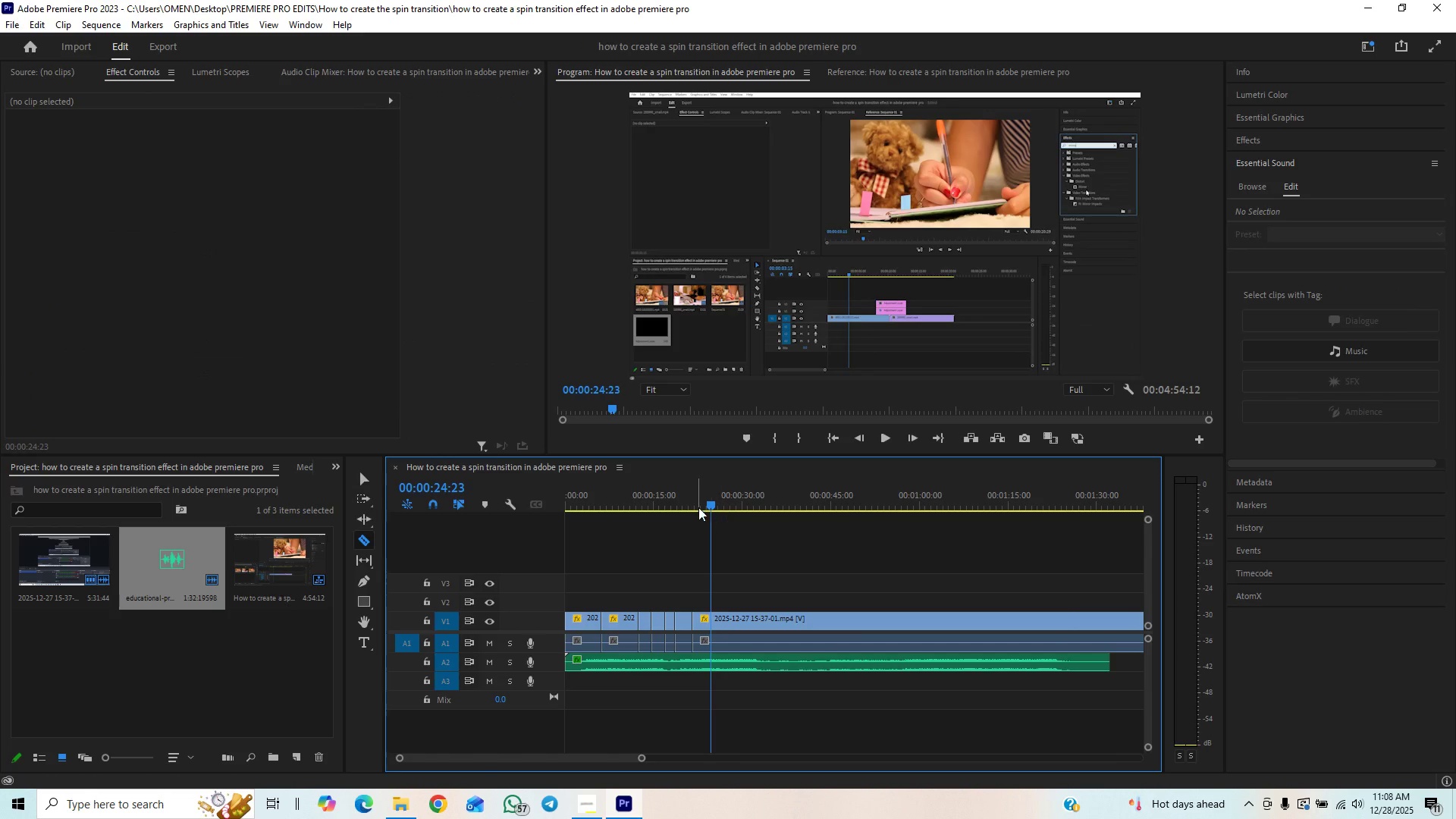 
left_click([698, 500])
 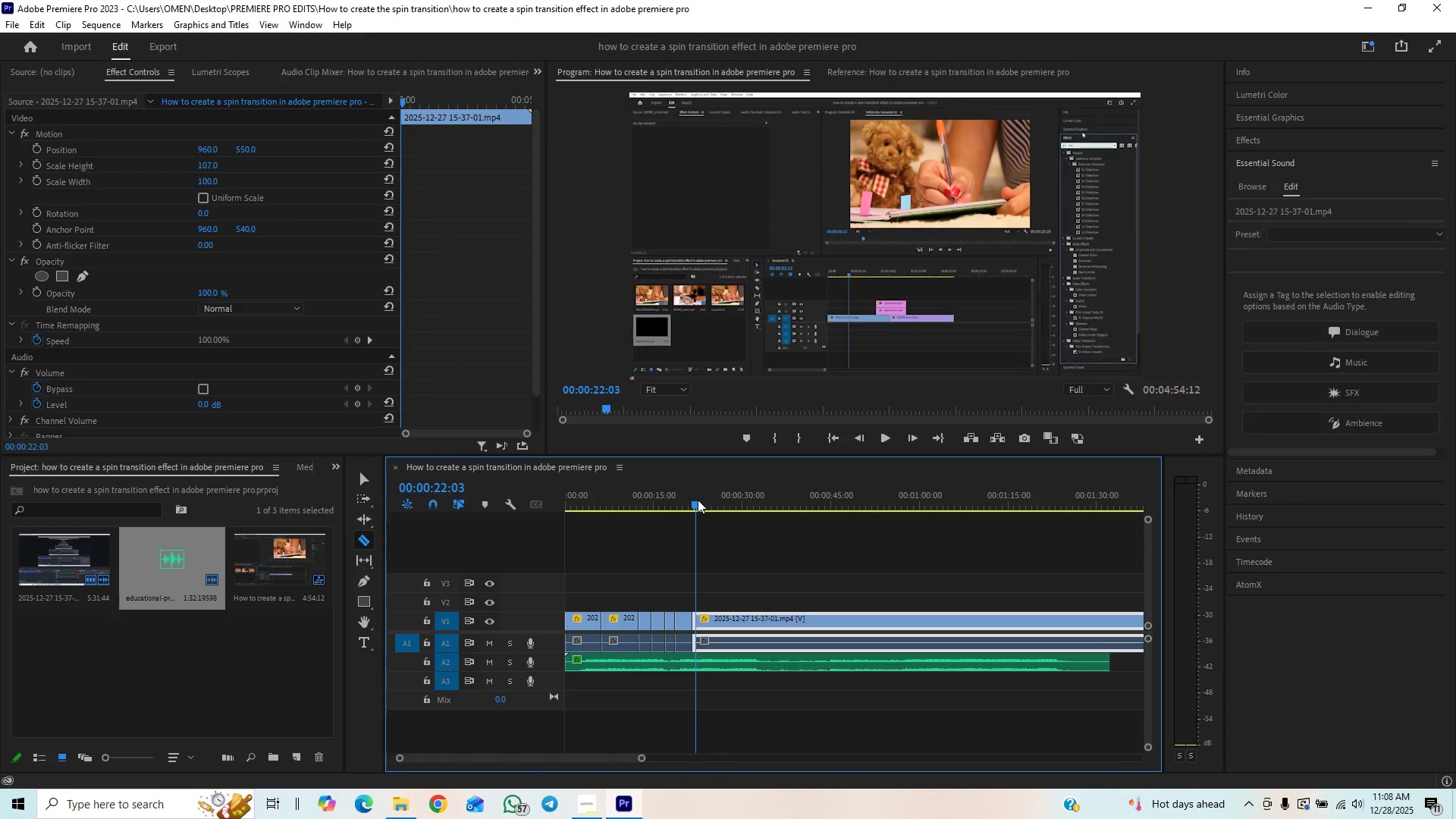 
key(Space)
 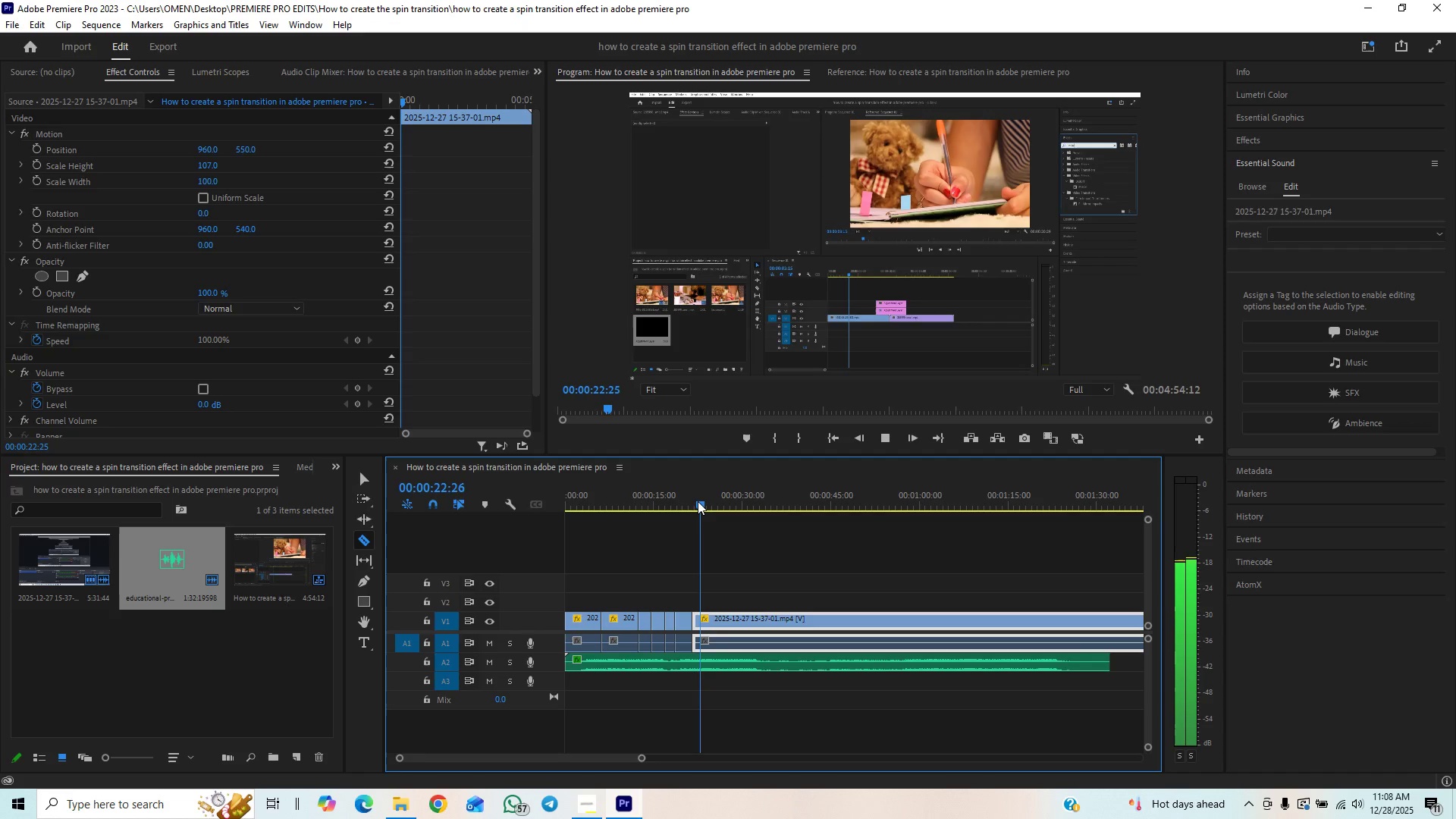 
key(Space)
 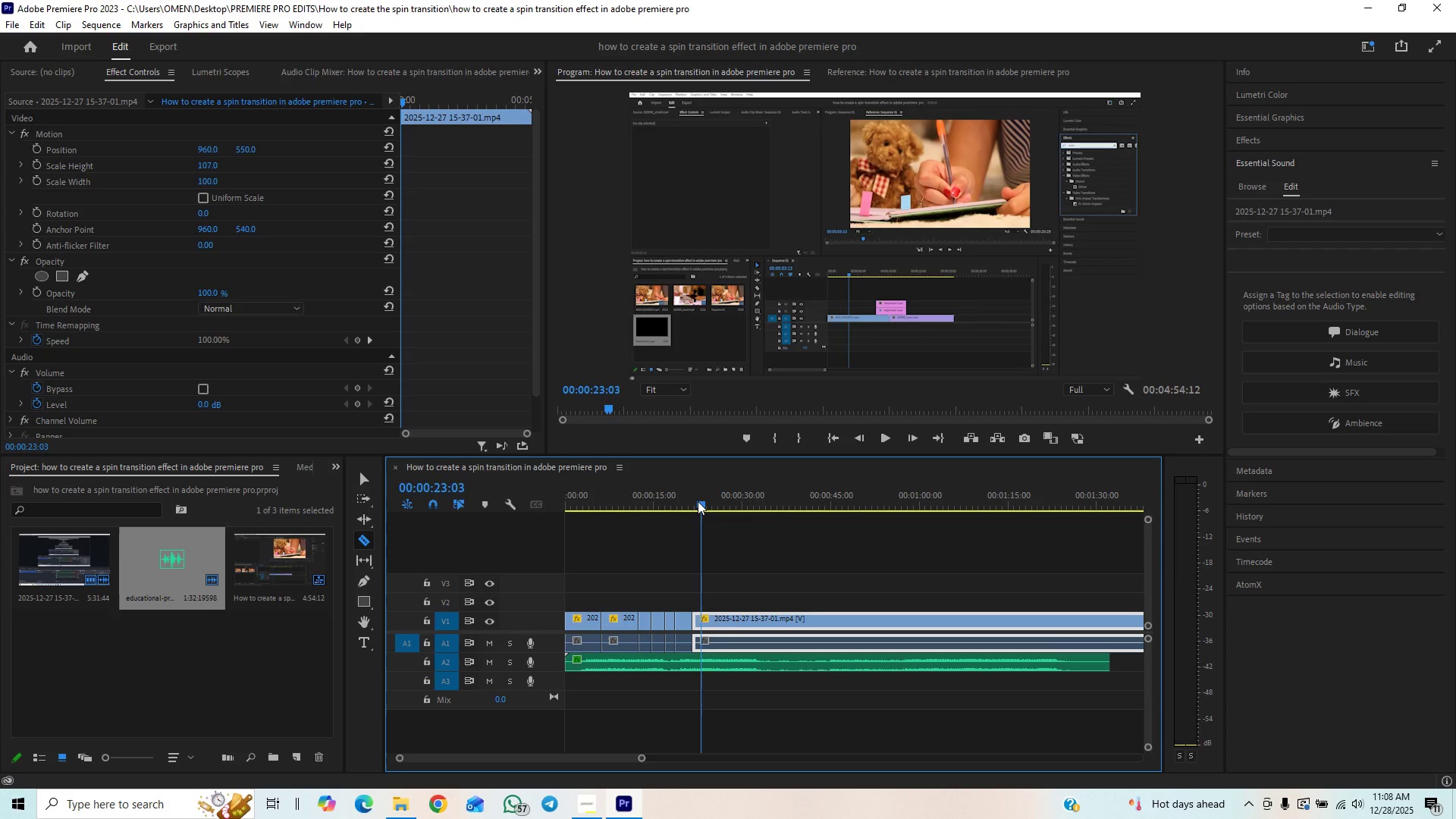 
key(Space)
 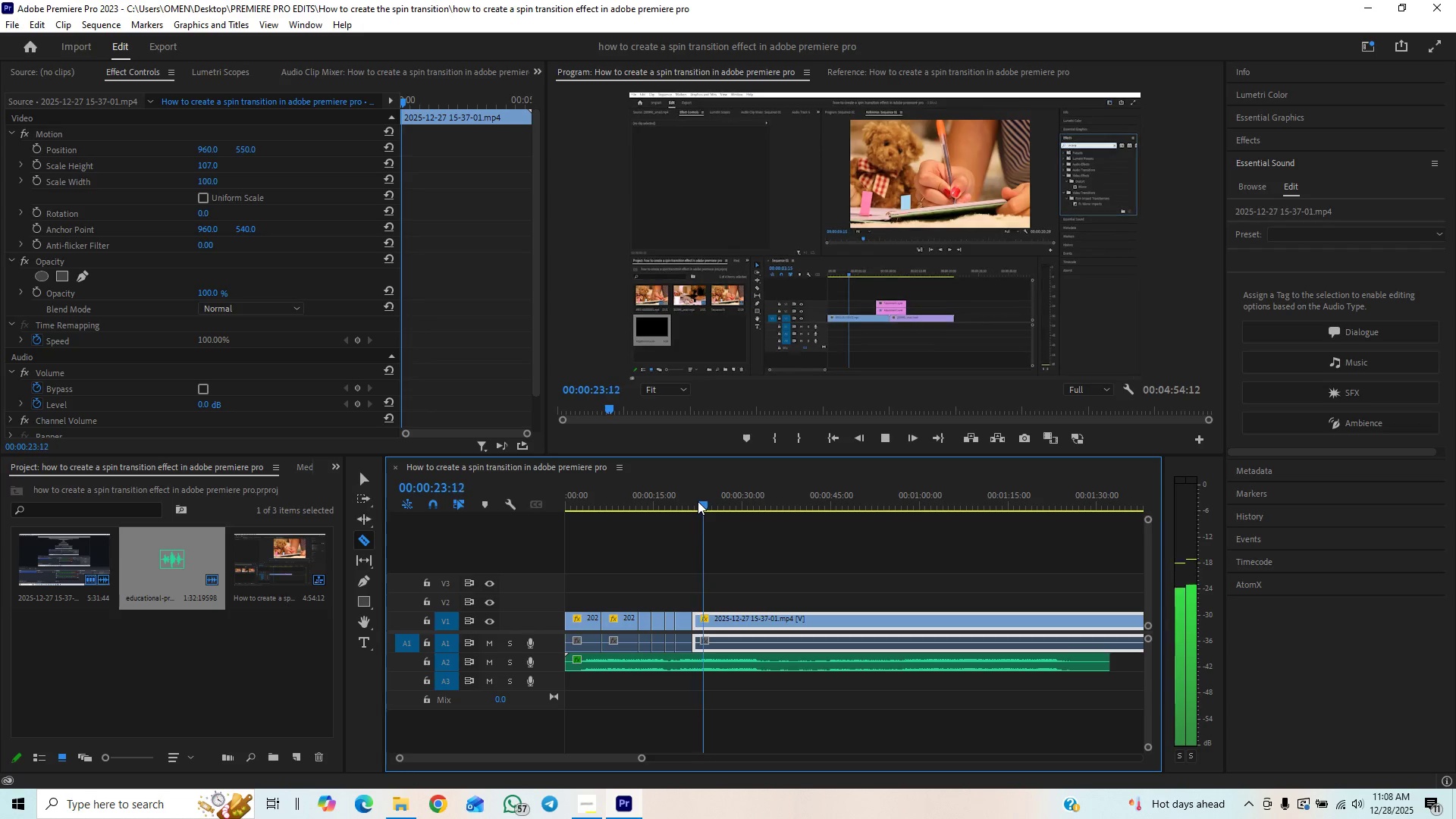 
key(Space)
 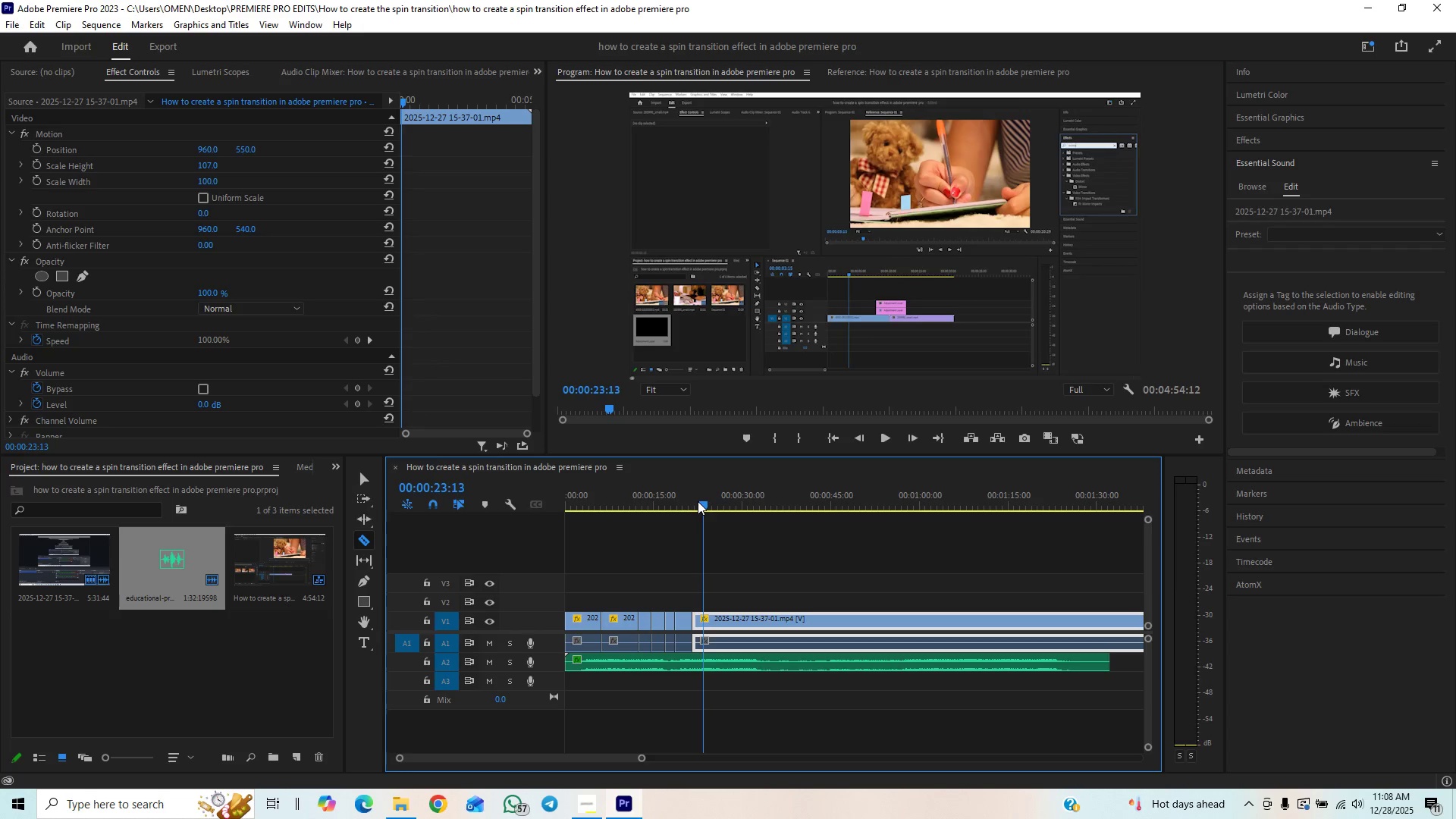 
key(Space)
 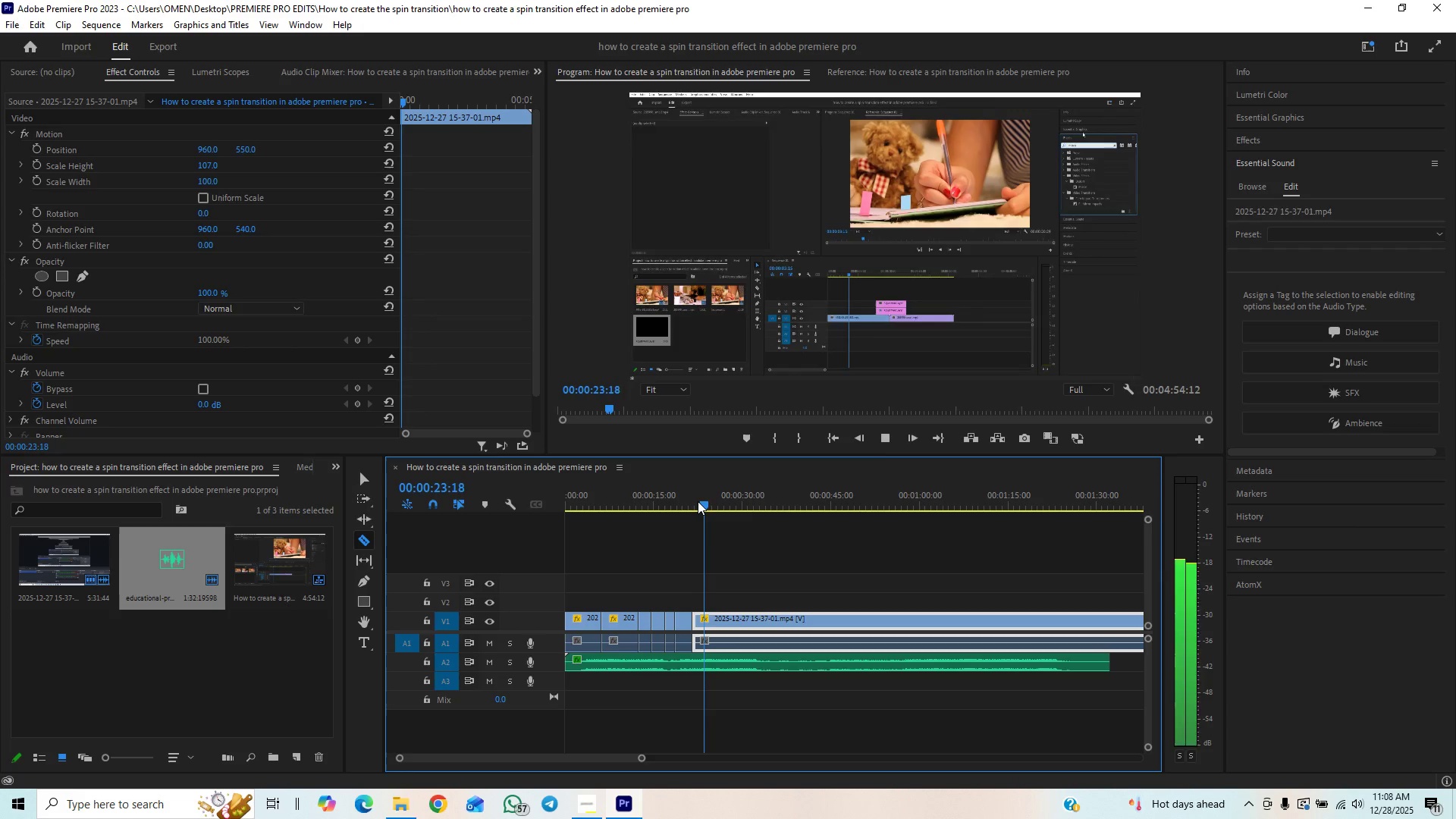 
key(Space)
 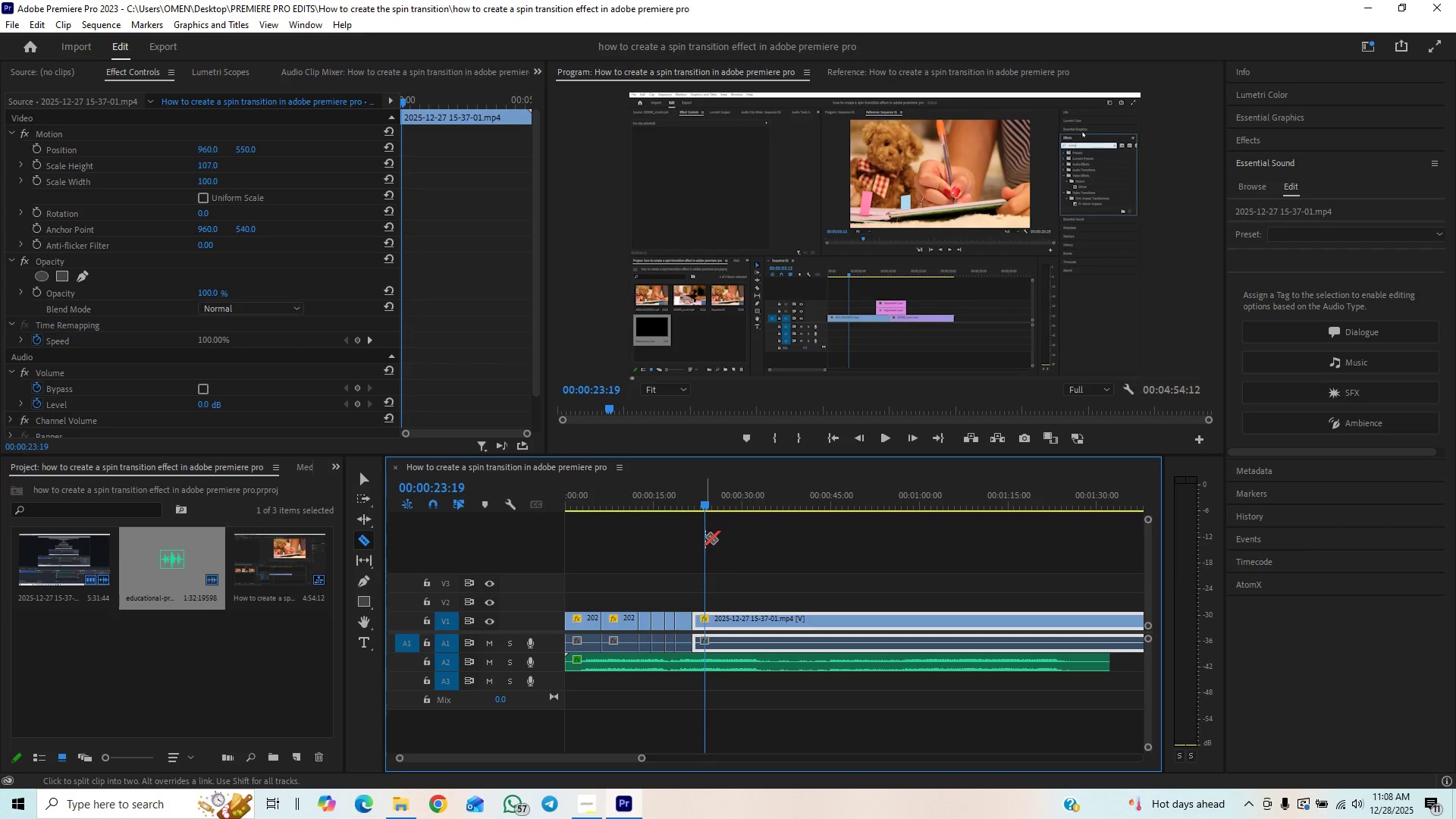 
key(C)
 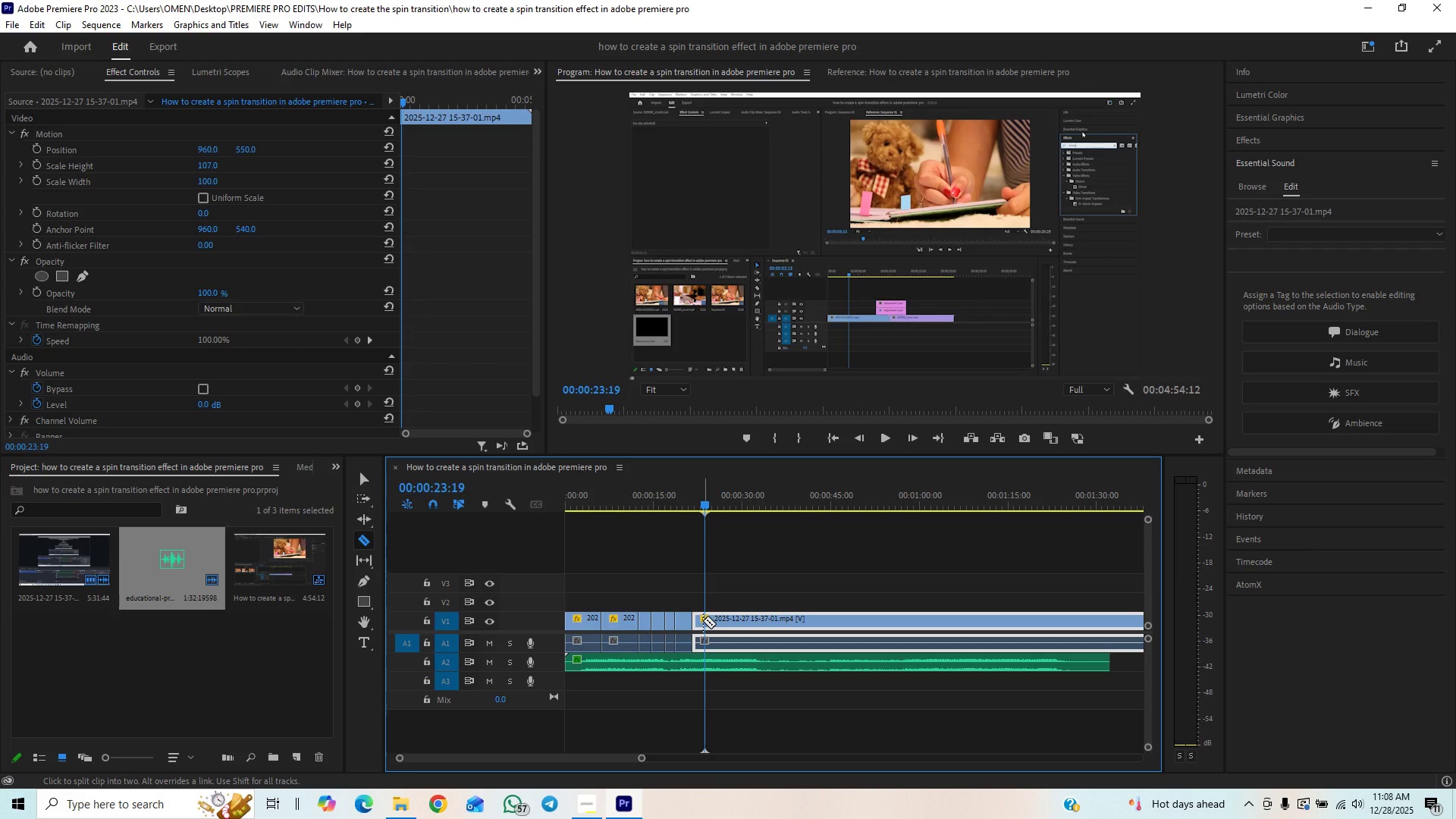 
left_click([703, 620])
 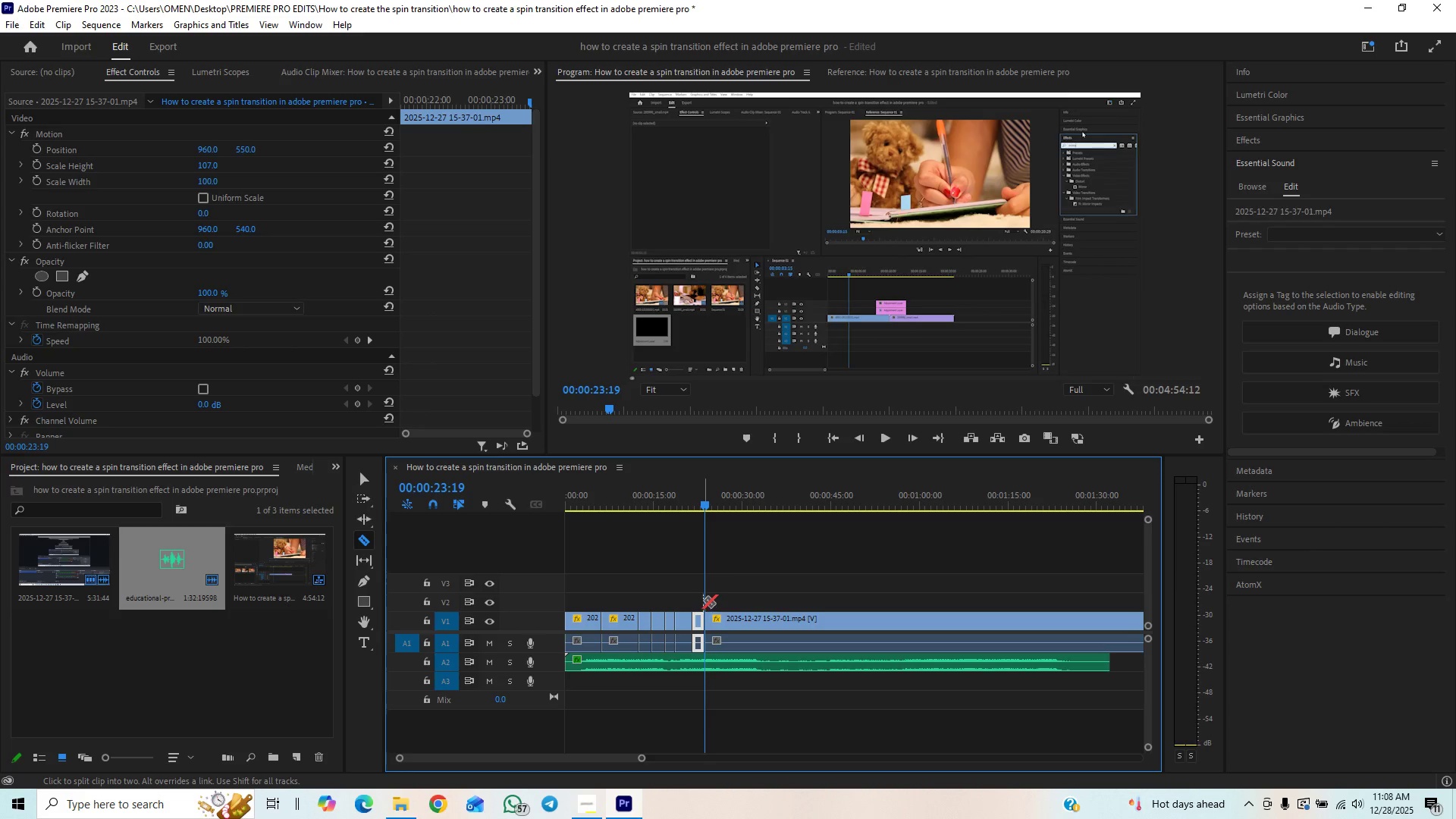 
key(Space)
 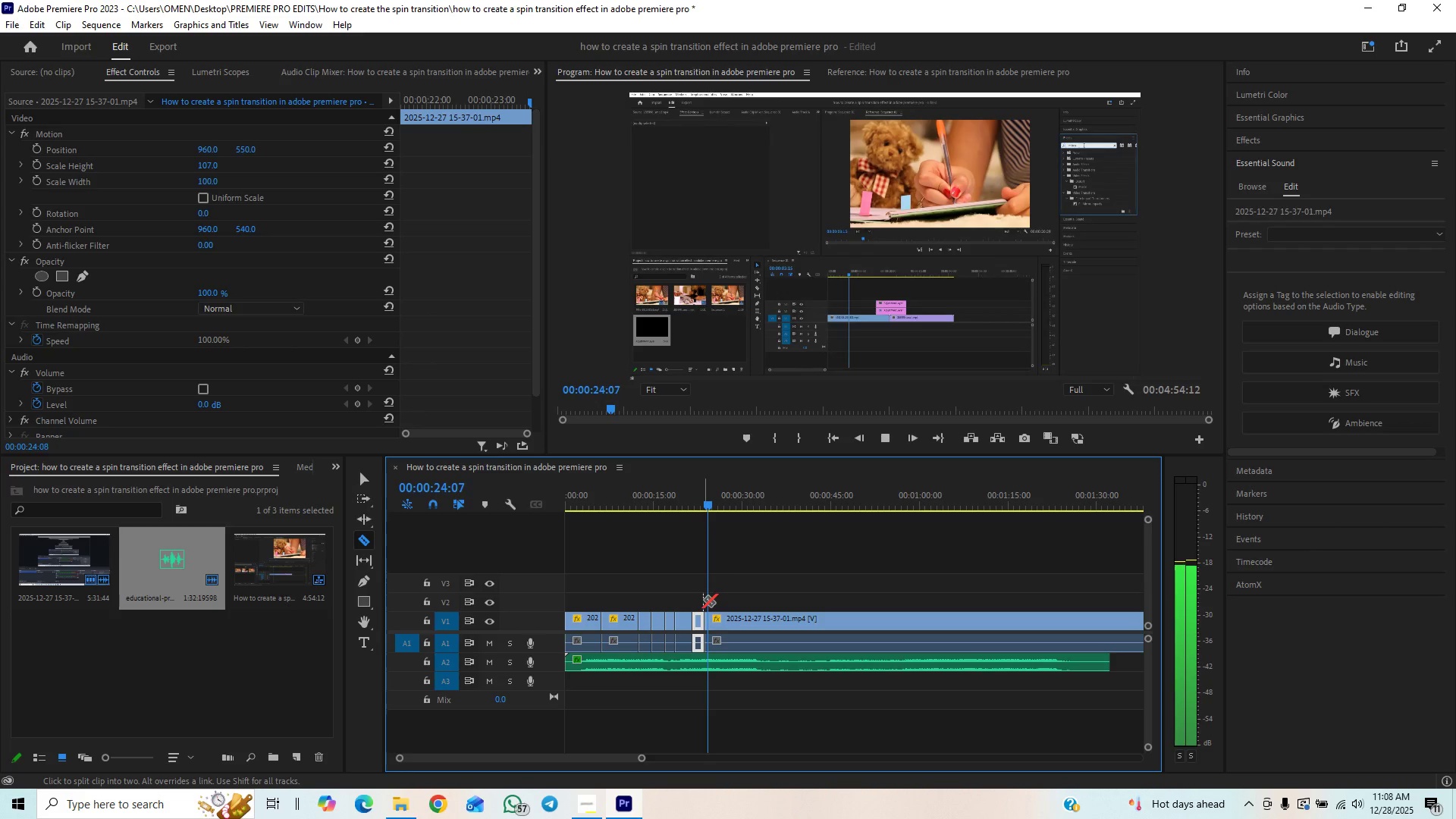 
key(Space)
 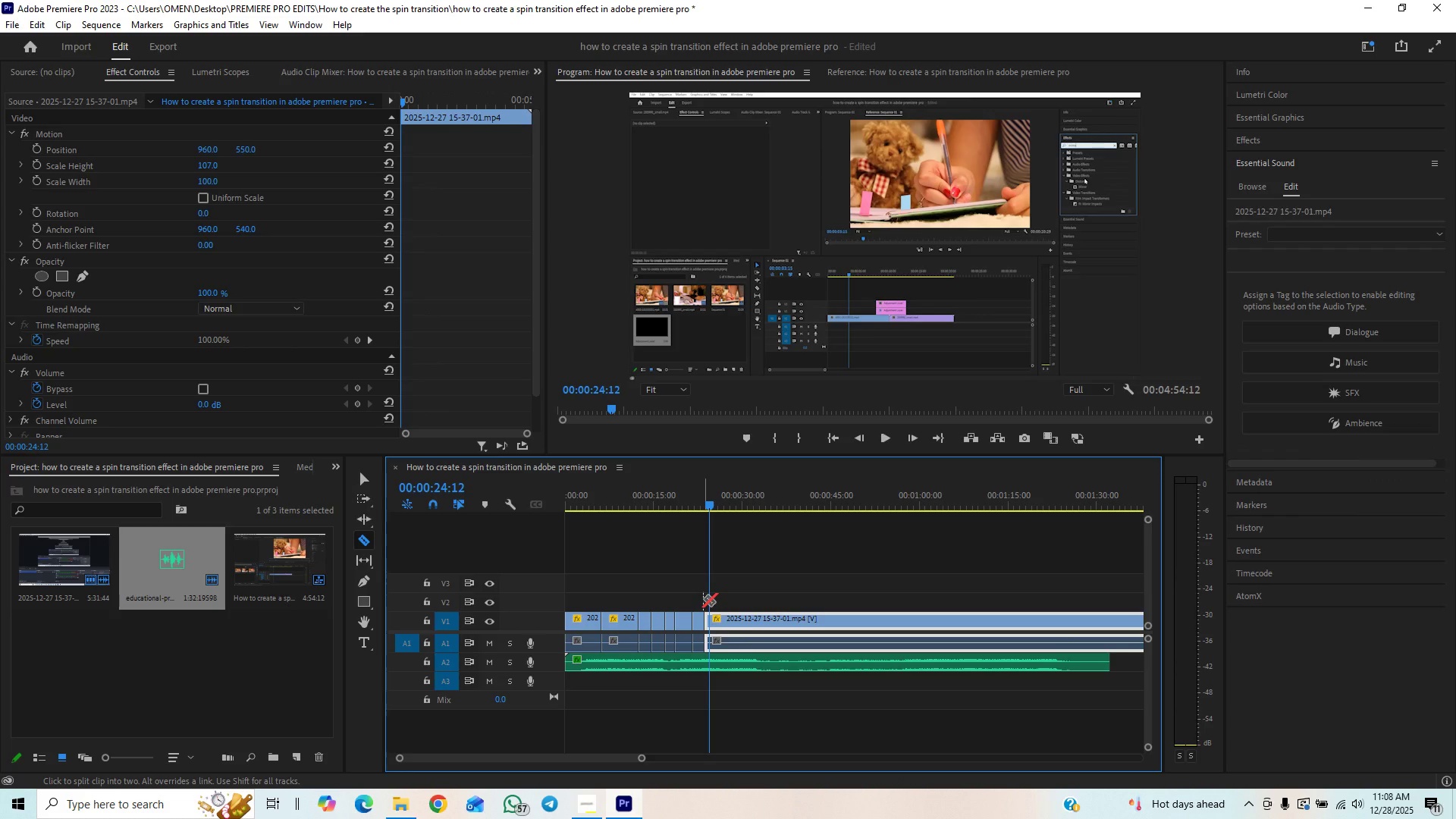 
key(ArrowLeft)
 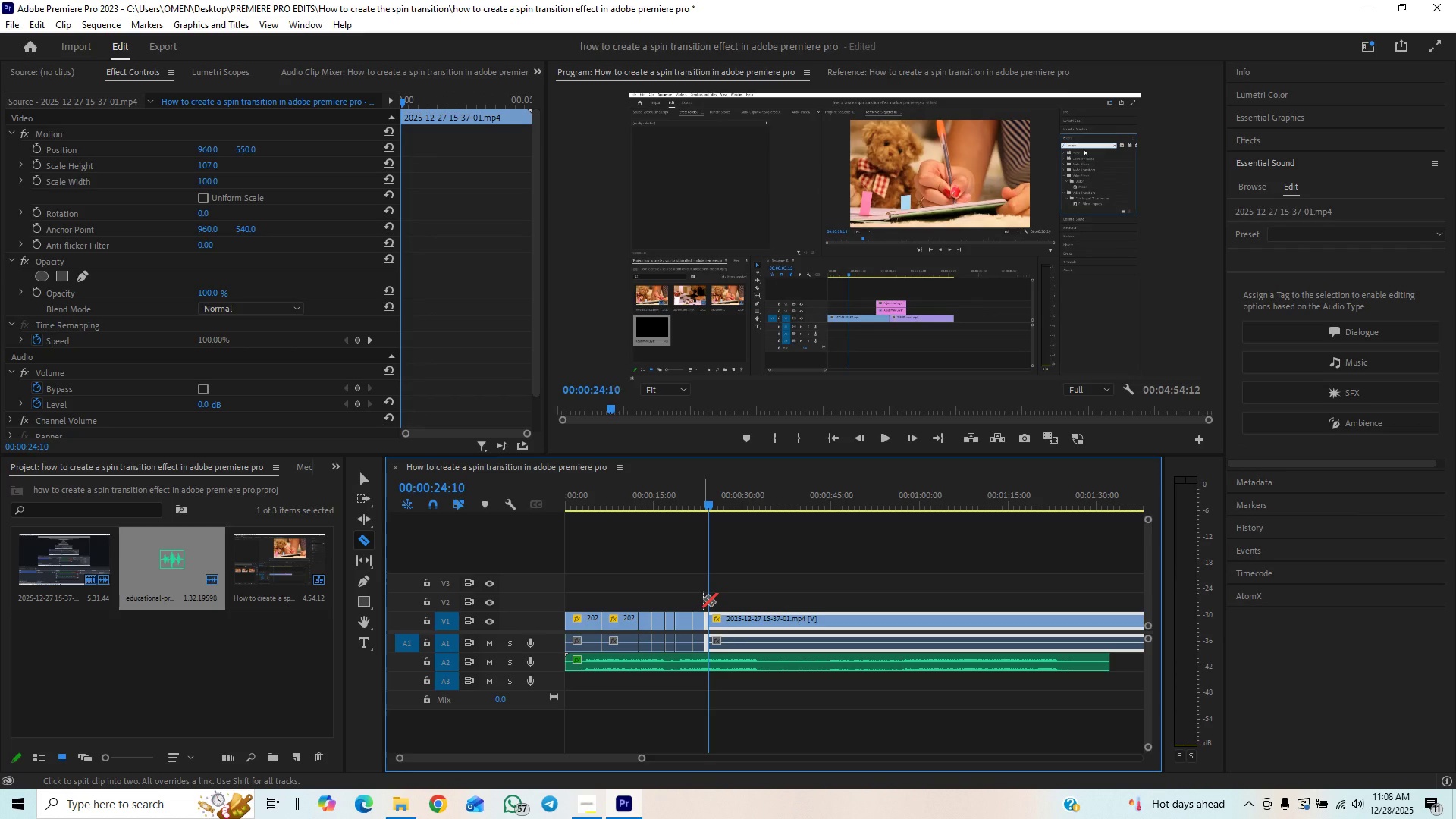 
key(ArrowLeft)
 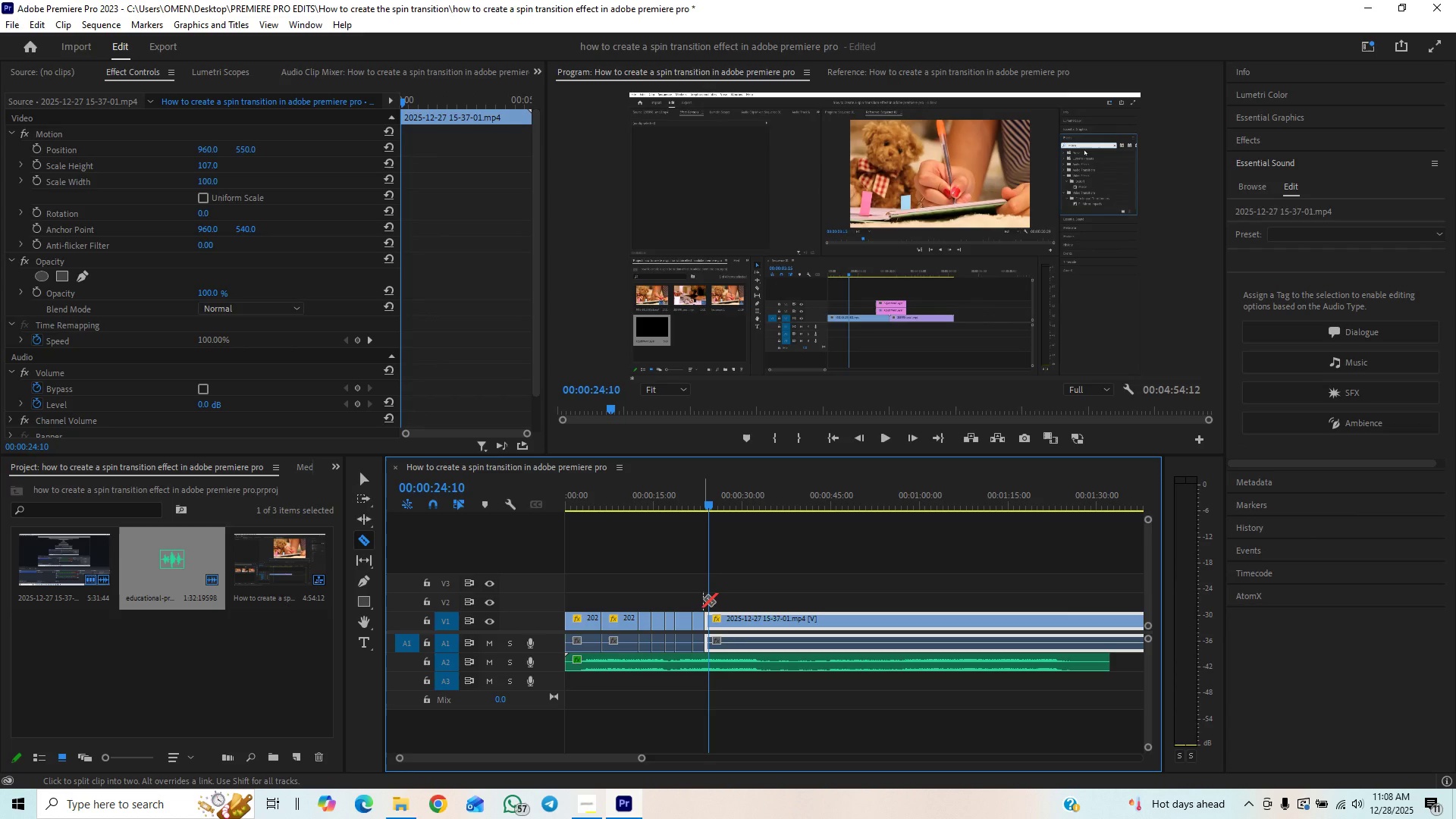 
key(ArrowLeft)
 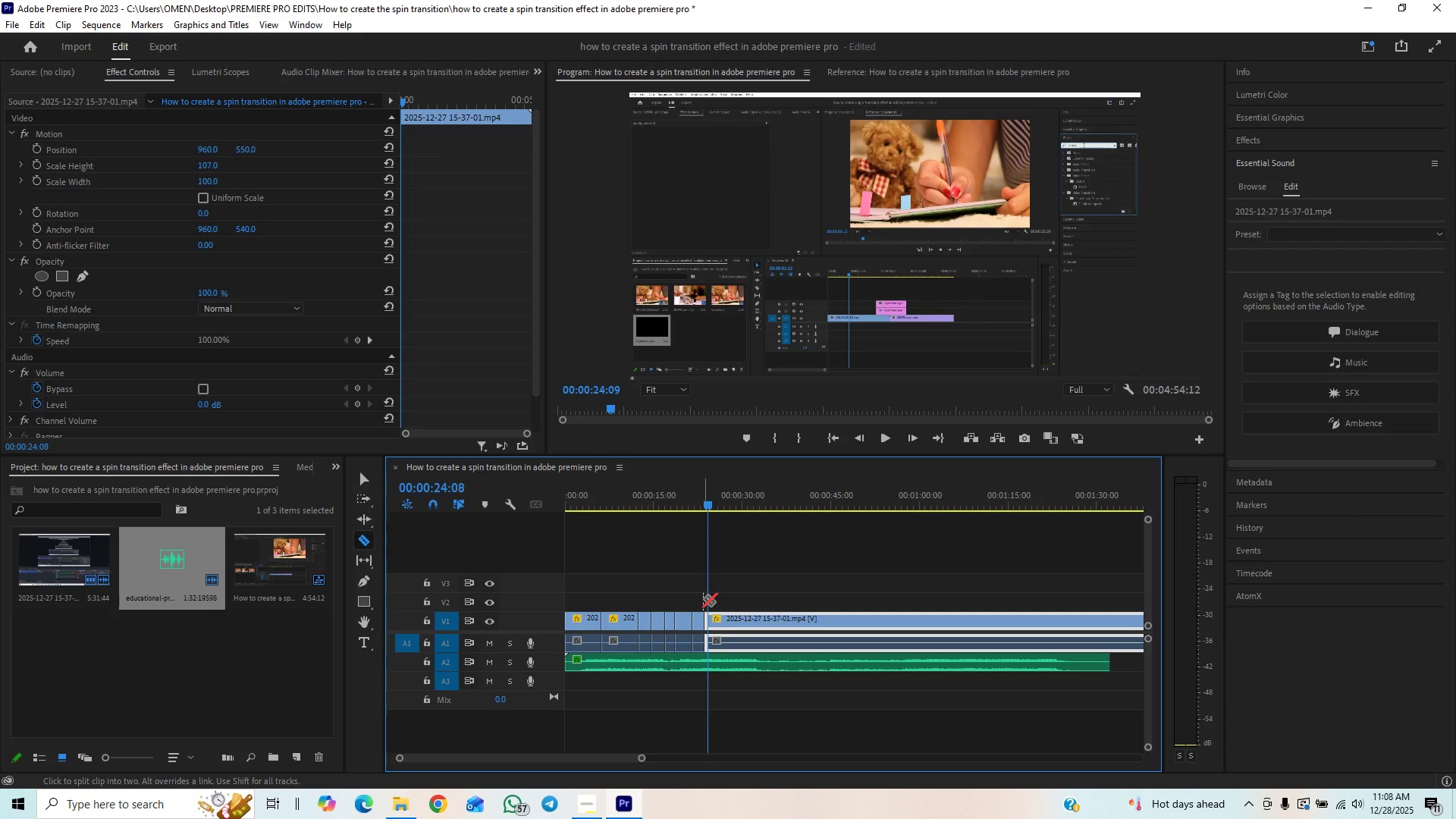 
key(ArrowLeft)
 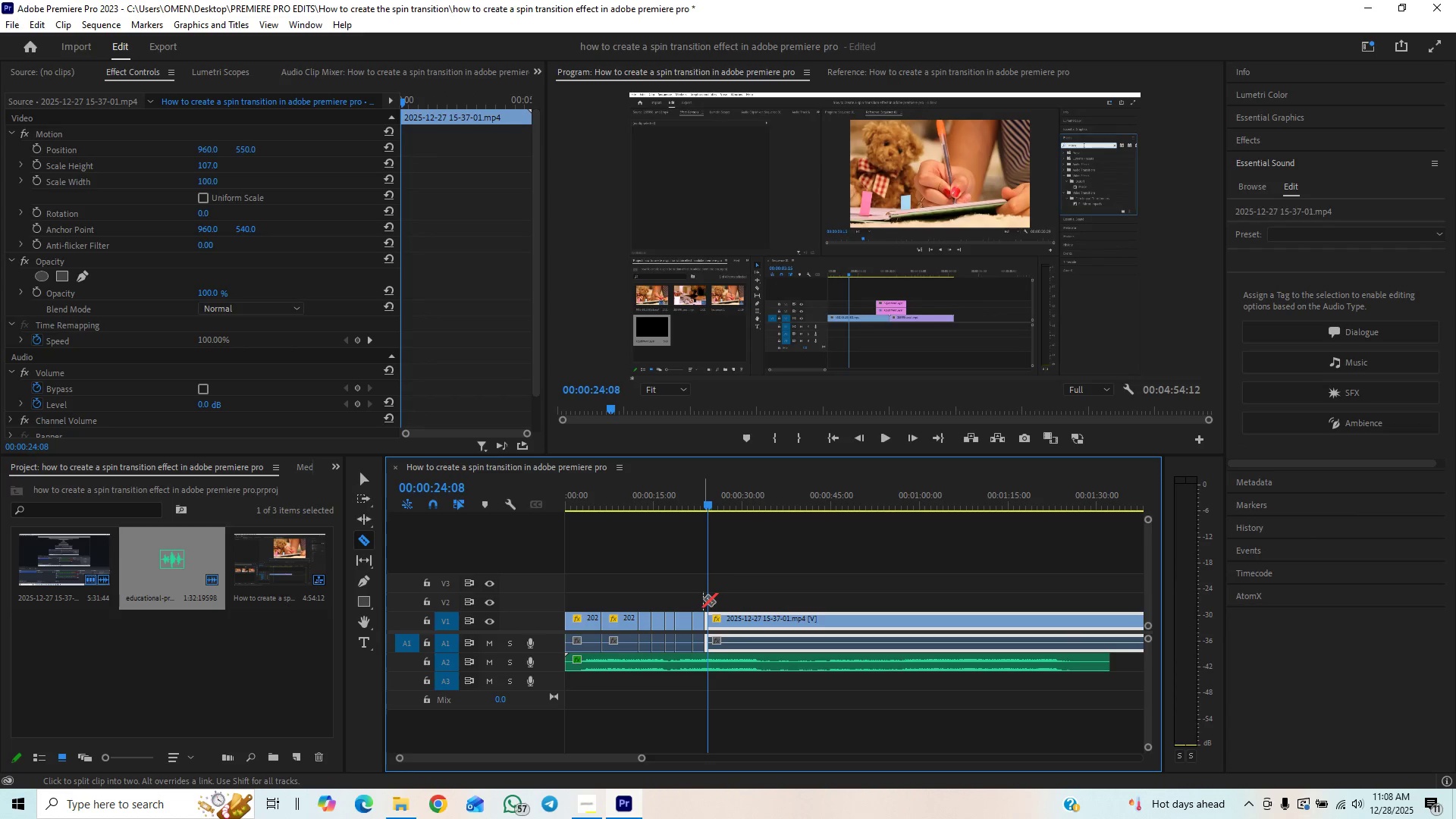 
key(ArrowLeft)
 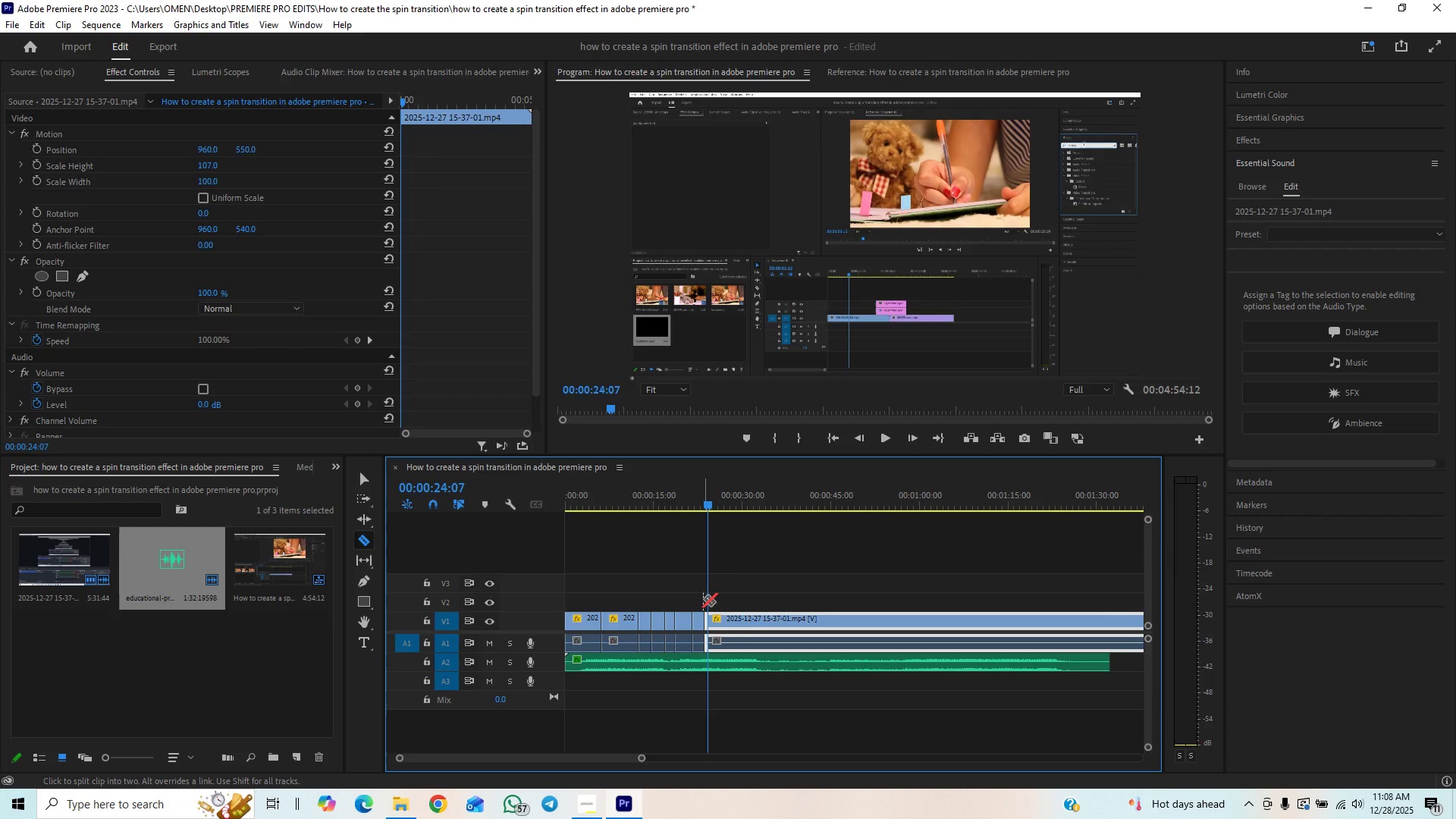 
key(ArrowLeft)
 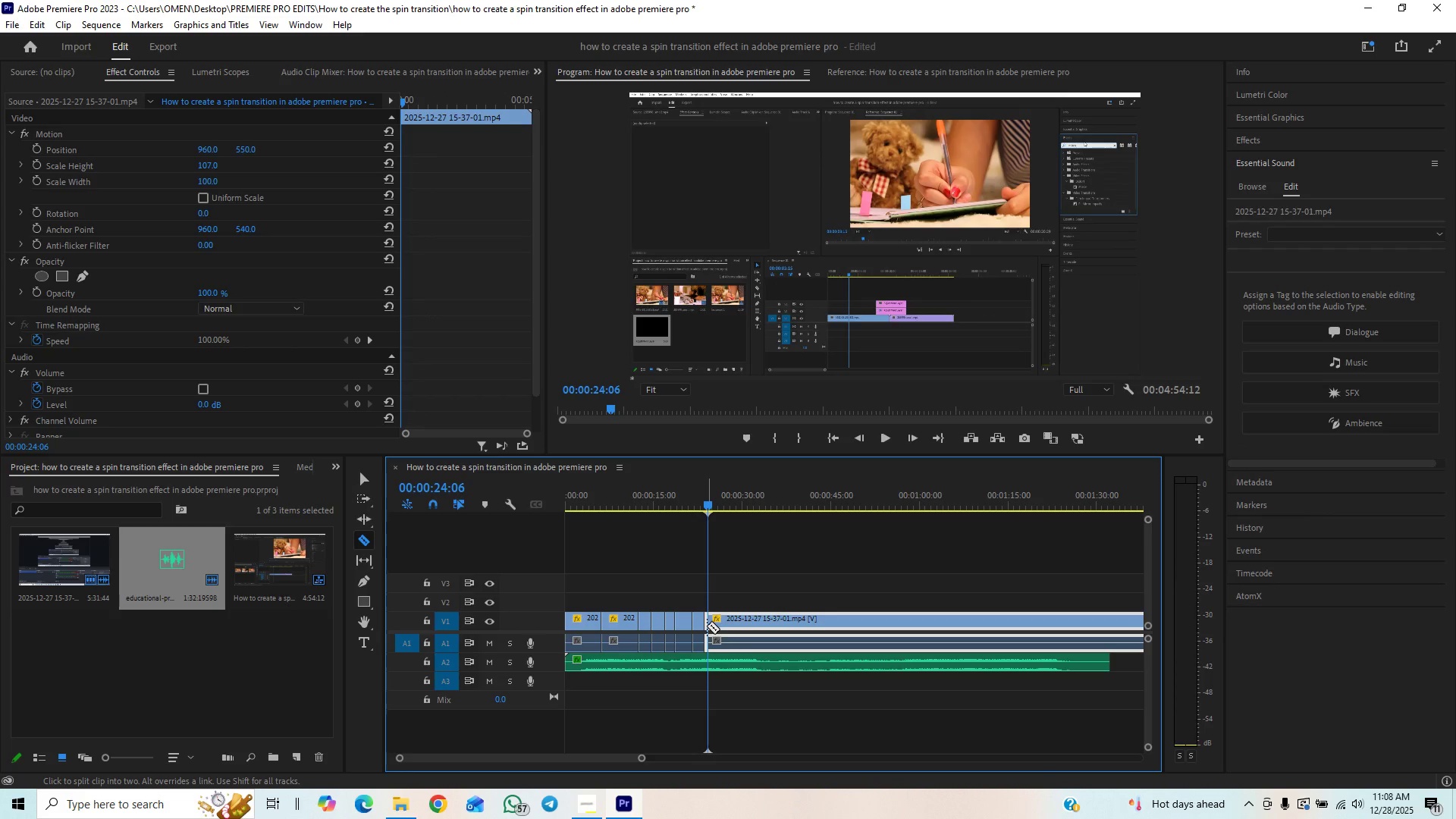 
left_click([707, 625])
 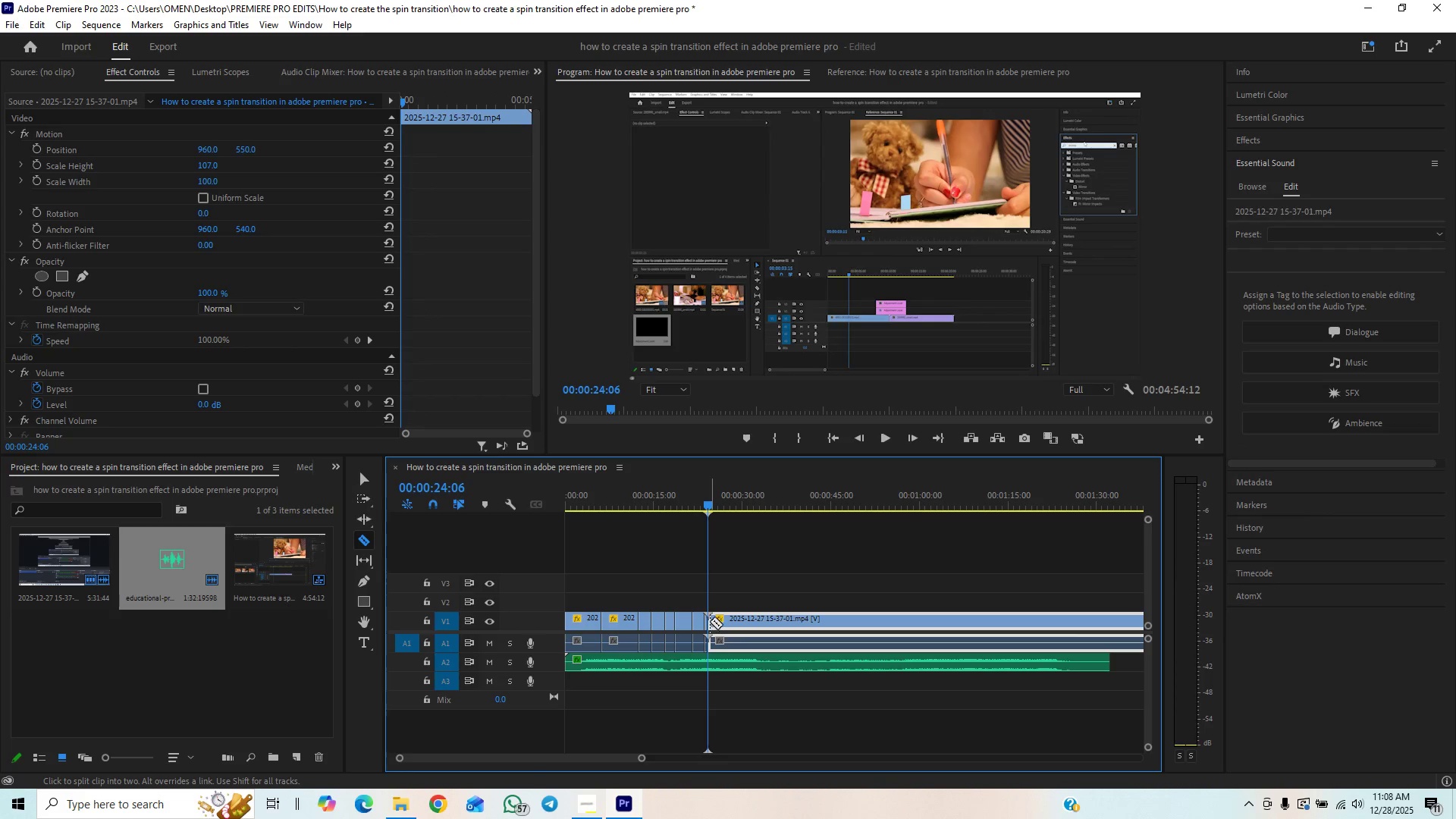 
key(Delete)
 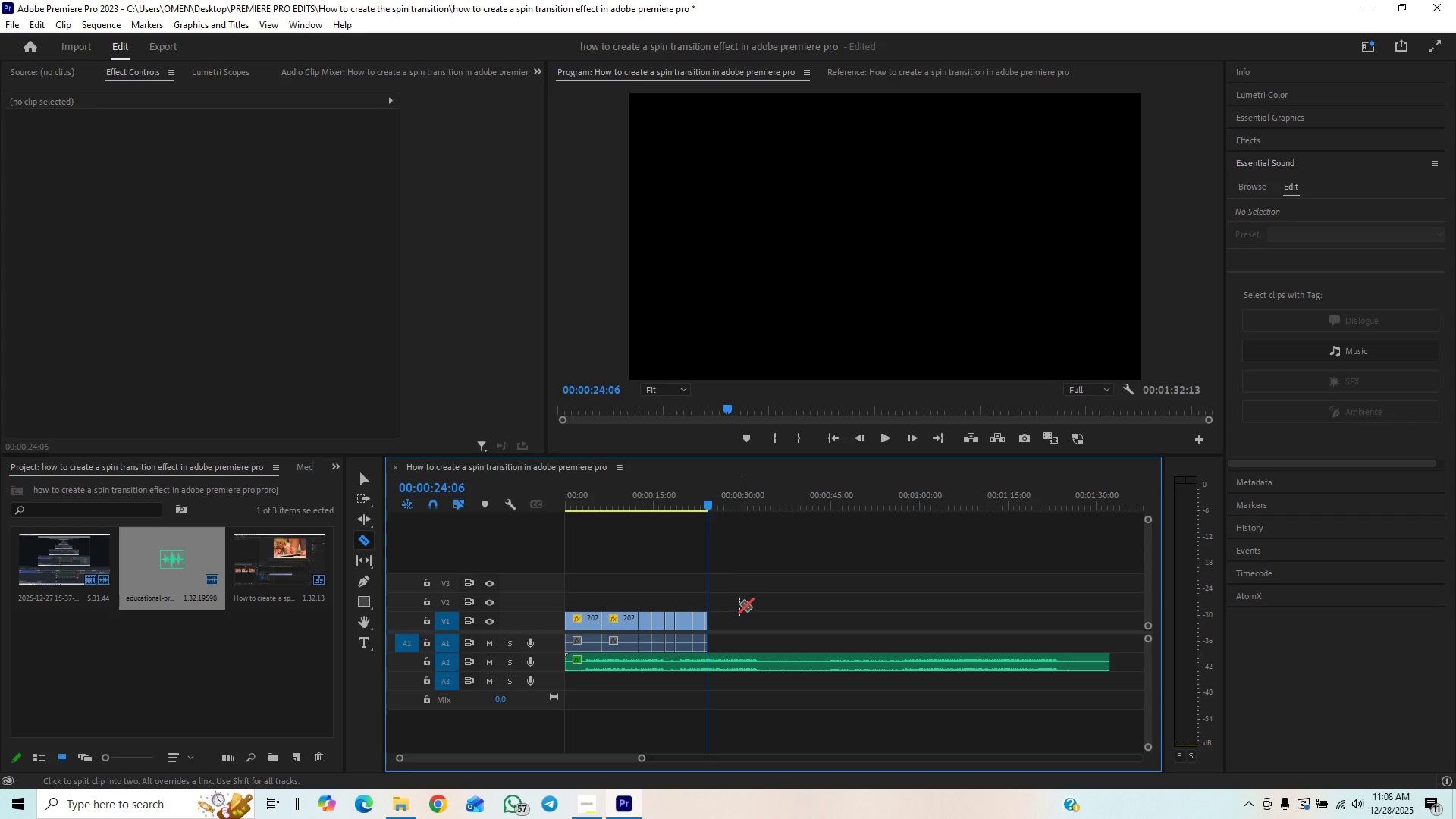 
key(Control+Z)
 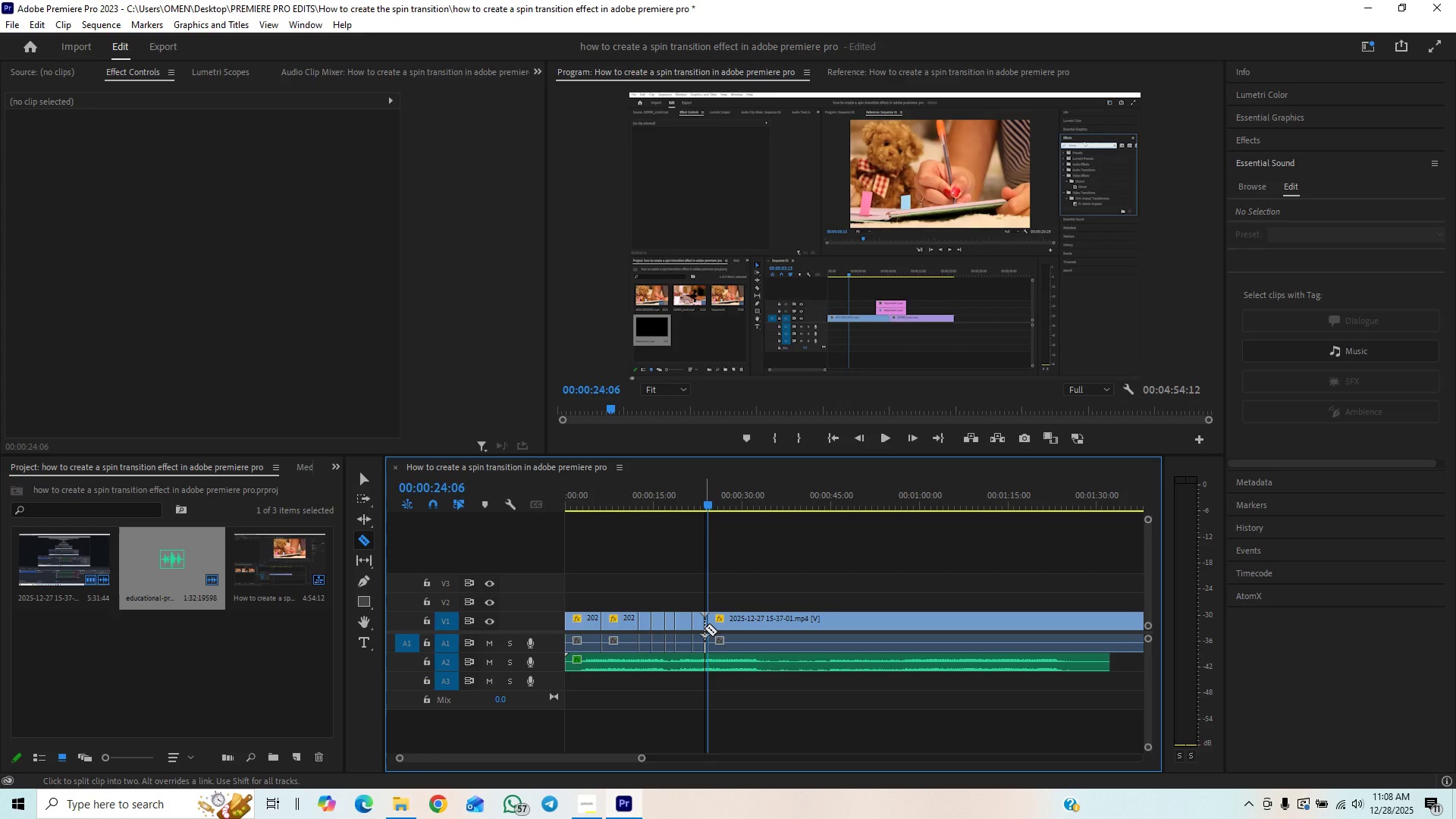 
key(V)
 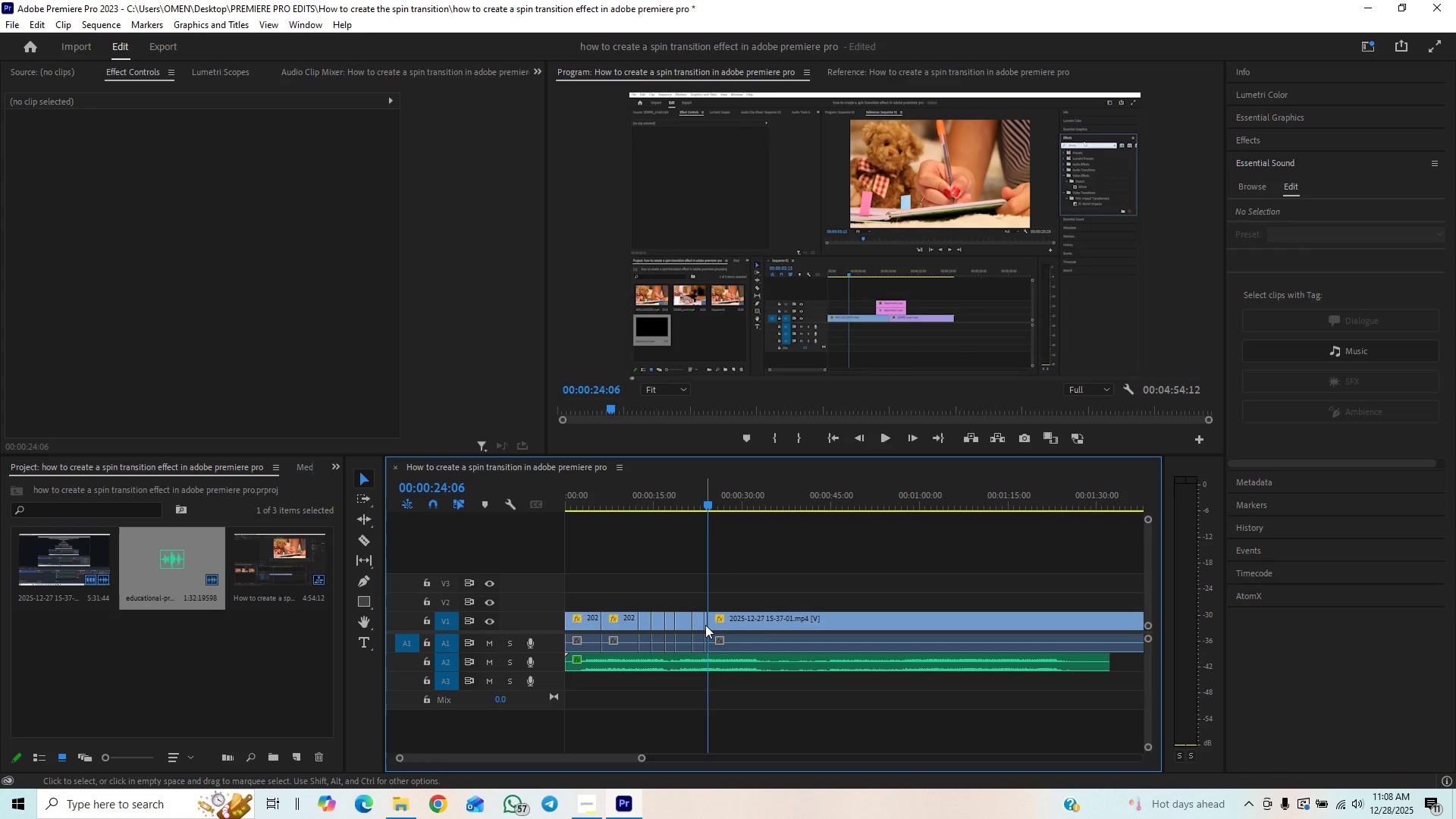 
left_click([705, 625])
 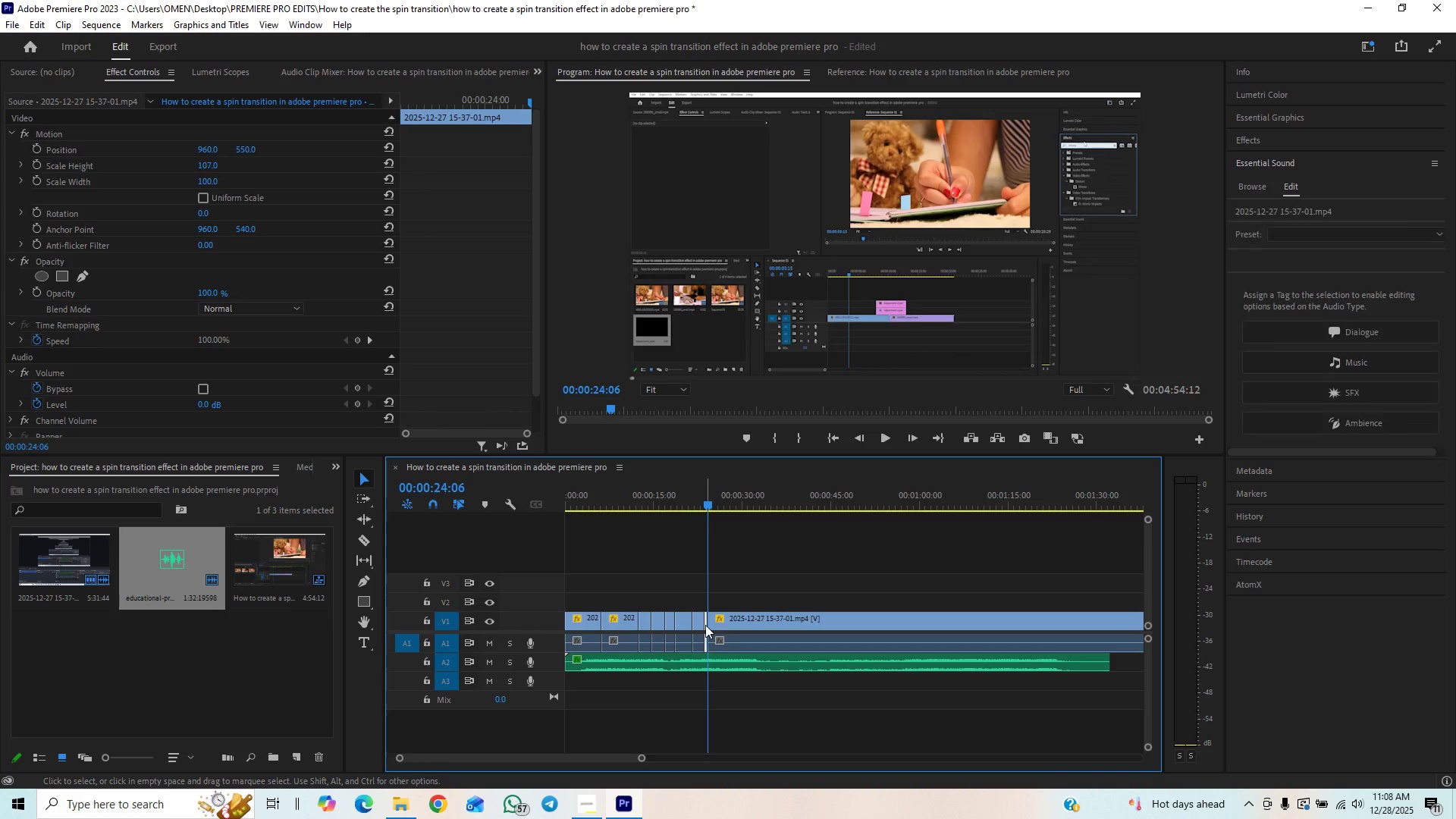 
key(Delete)
 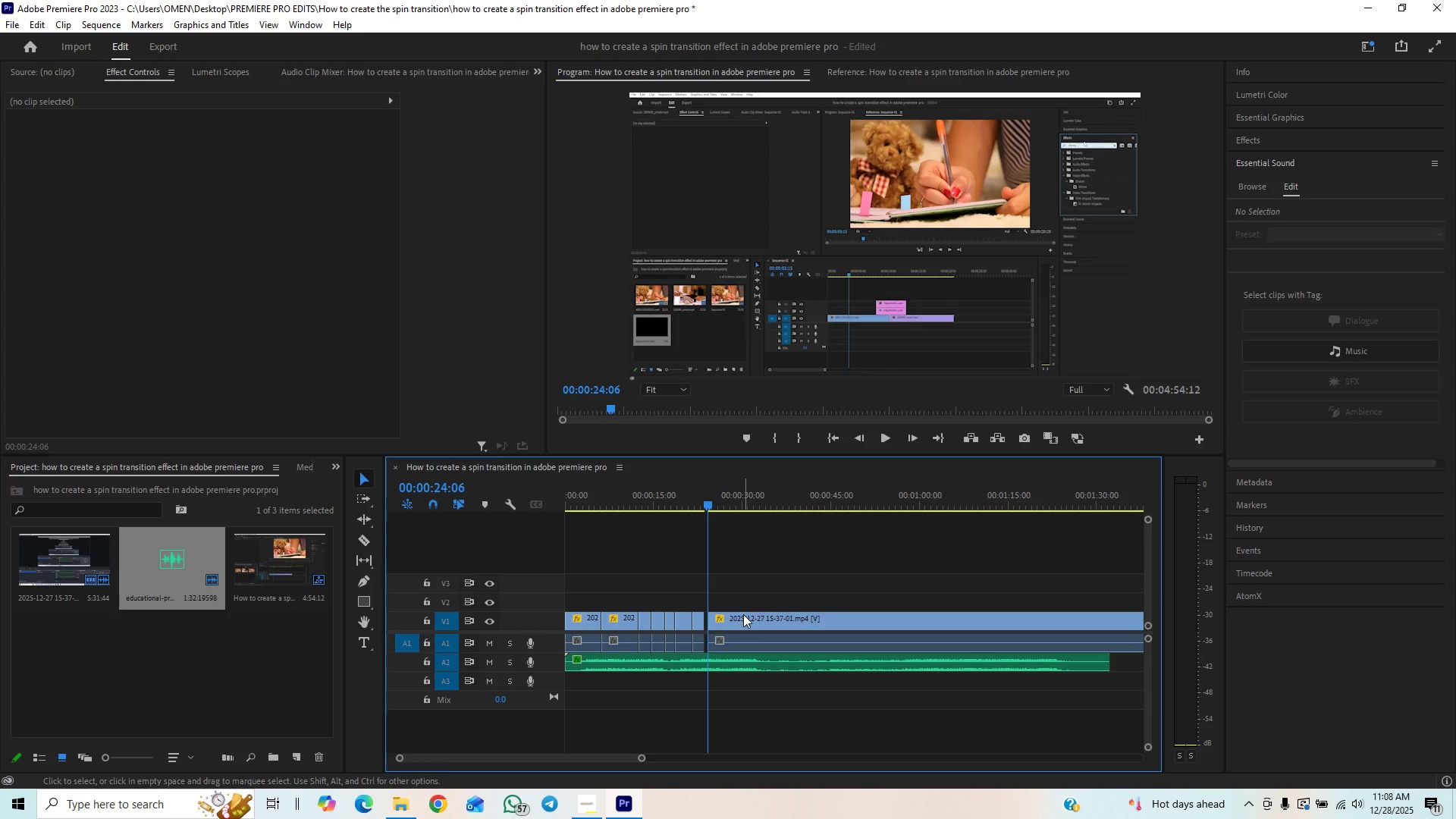 
left_click_drag(start_coordinate=[743, 614], to_coordinate=[736, 618])
 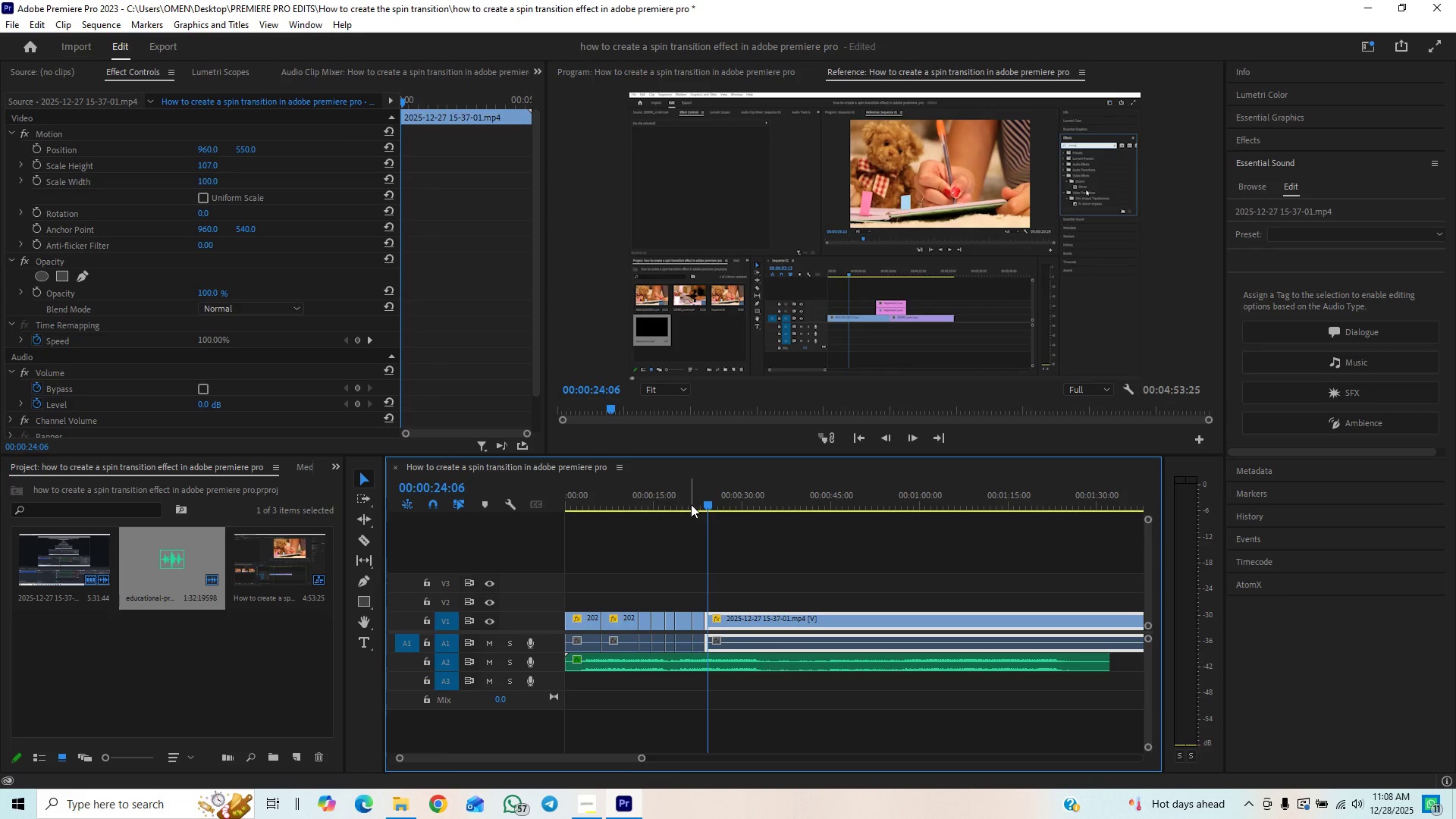 
left_click([694, 502])
 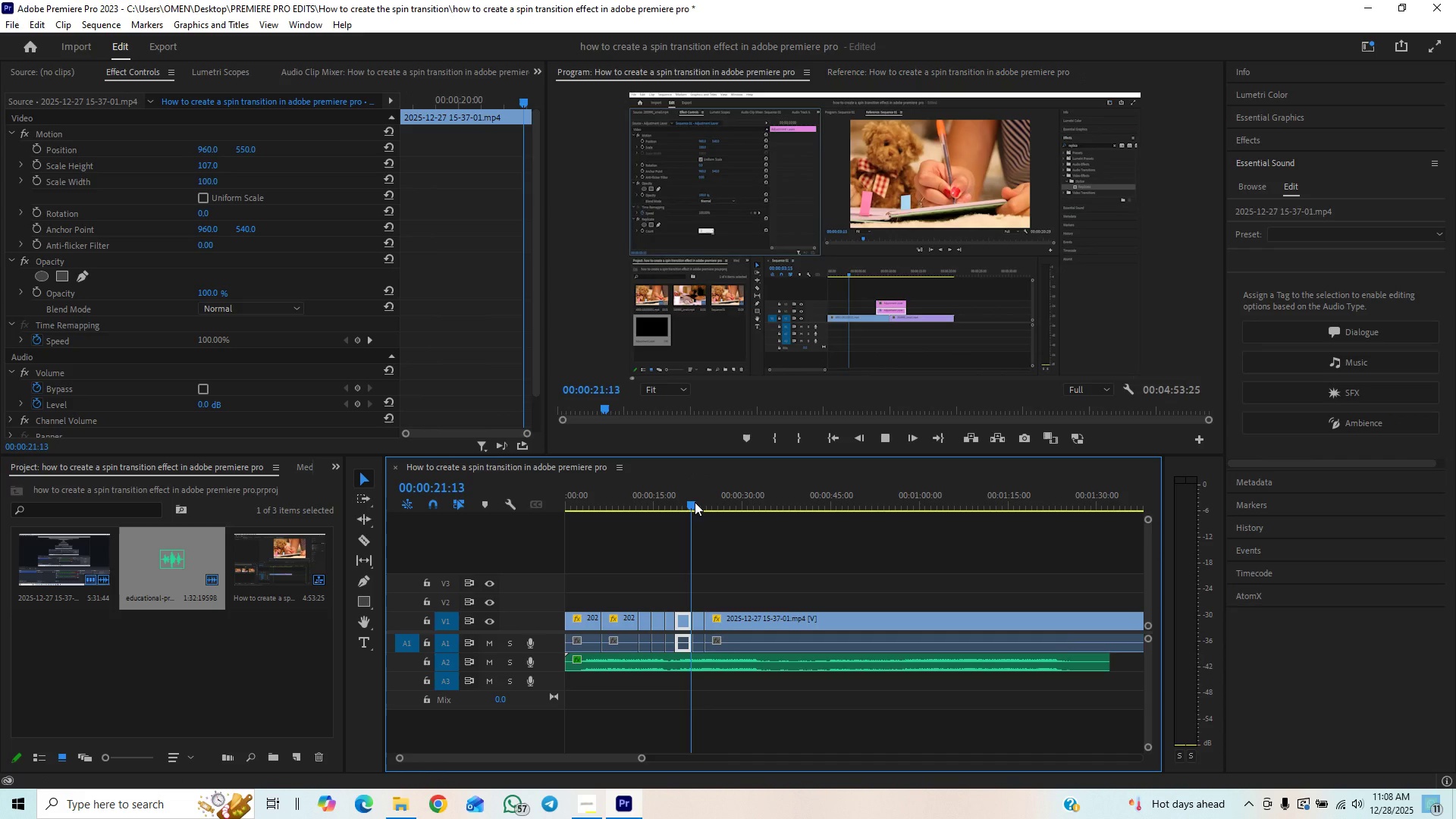 
key(Space)
 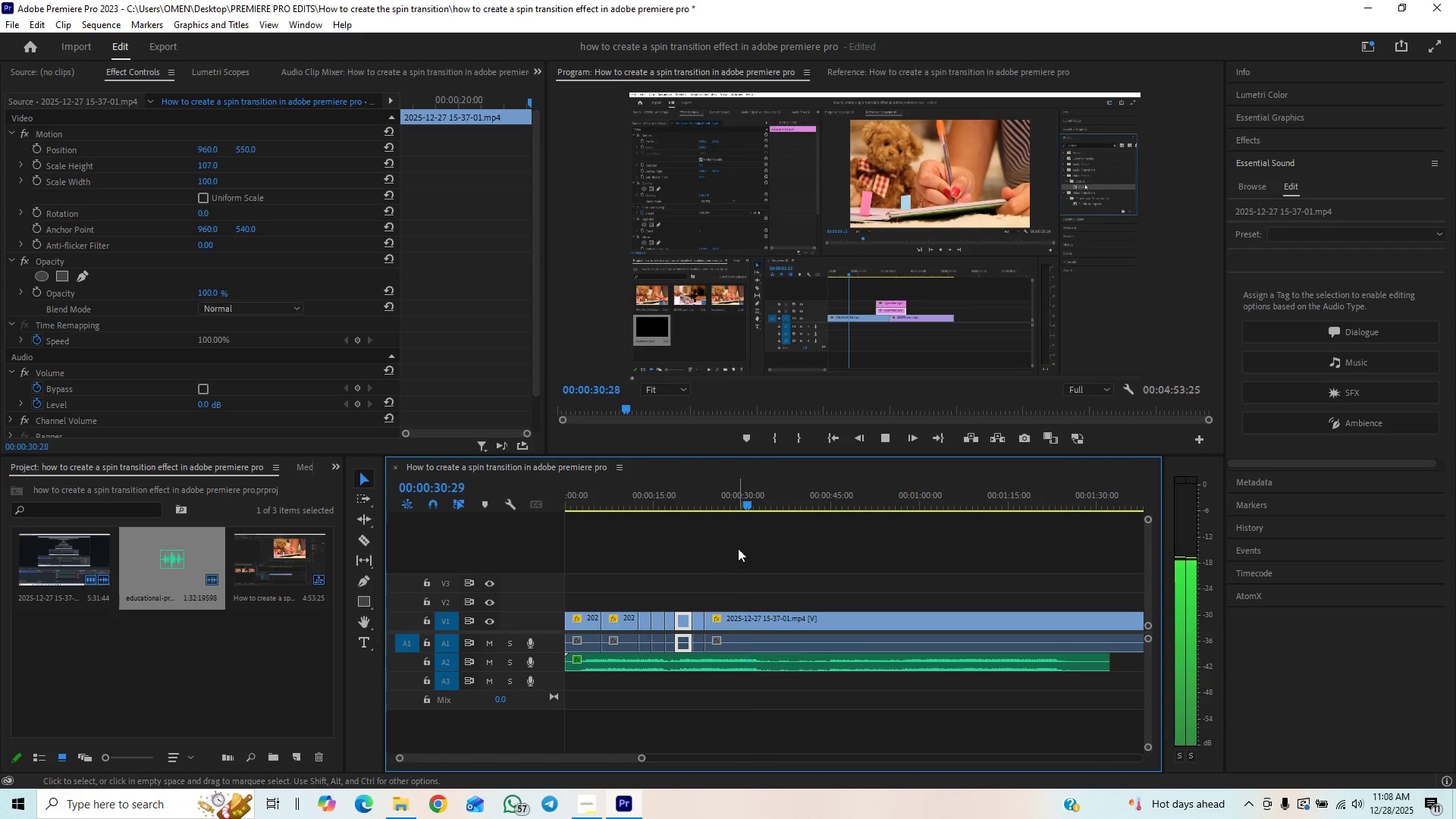 
wait(14.64)
 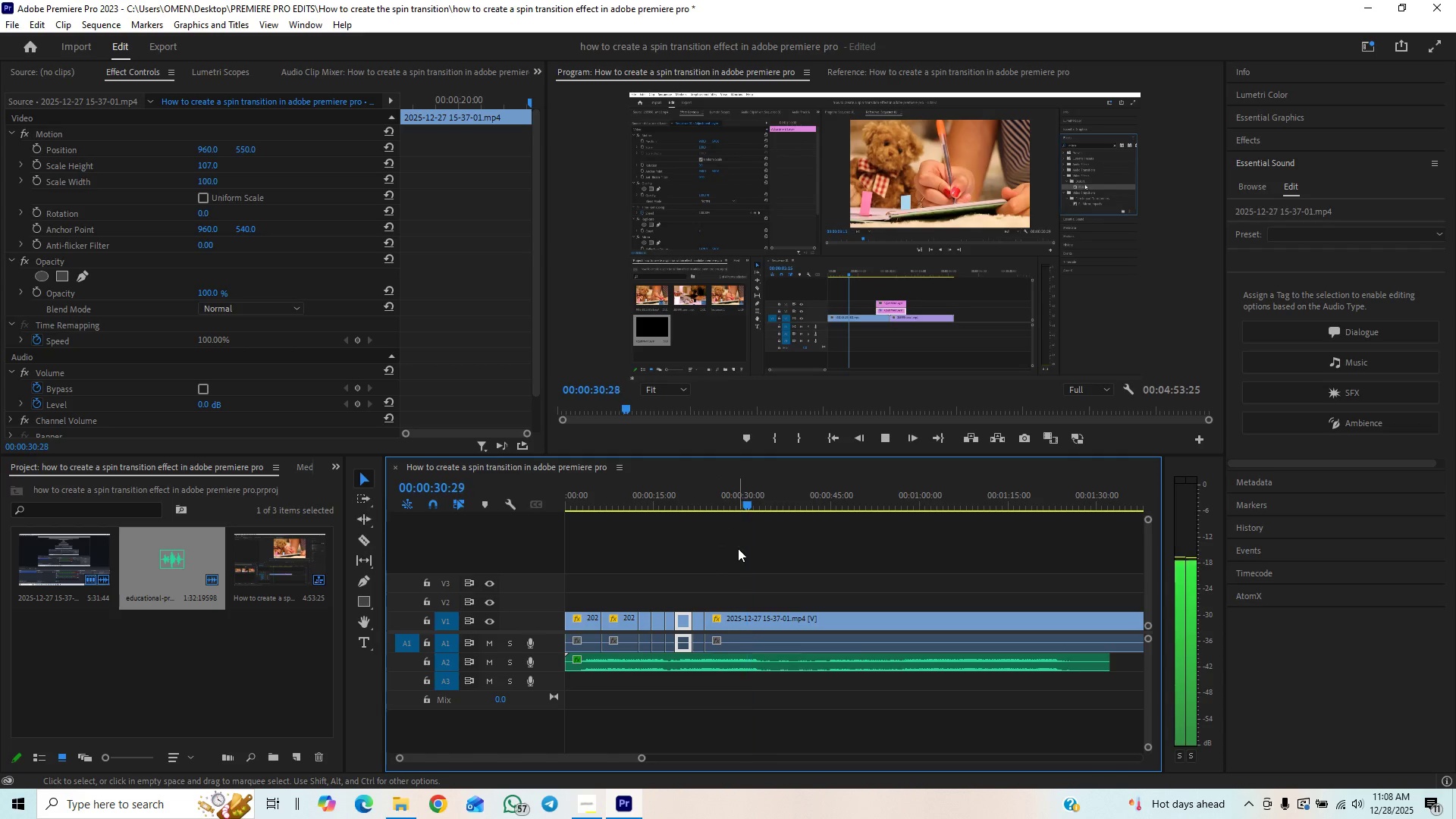 
key(Space)
 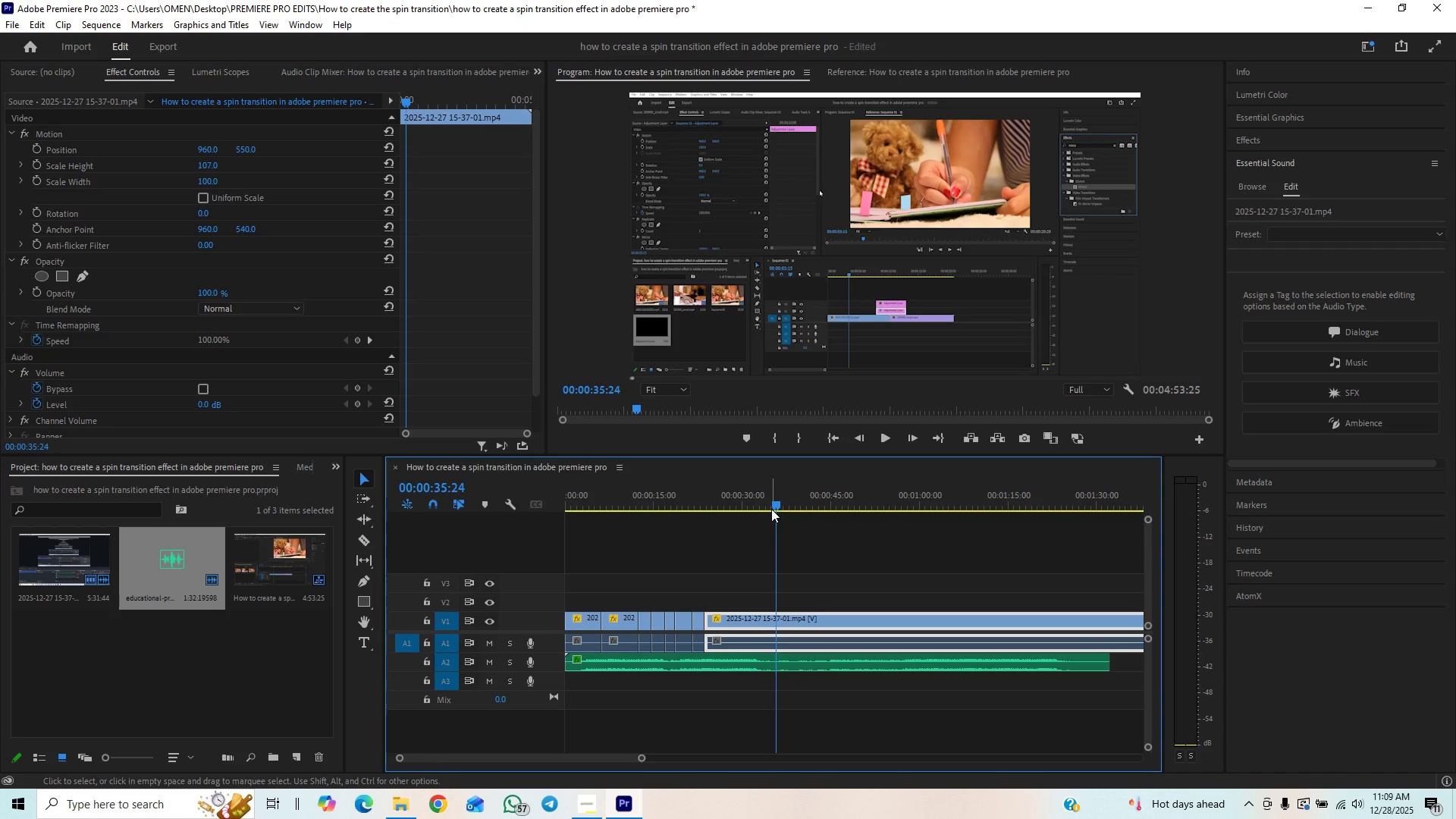 
left_click_drag(start_coordinate=[776, 500], to_coordinate=[773, 510])
 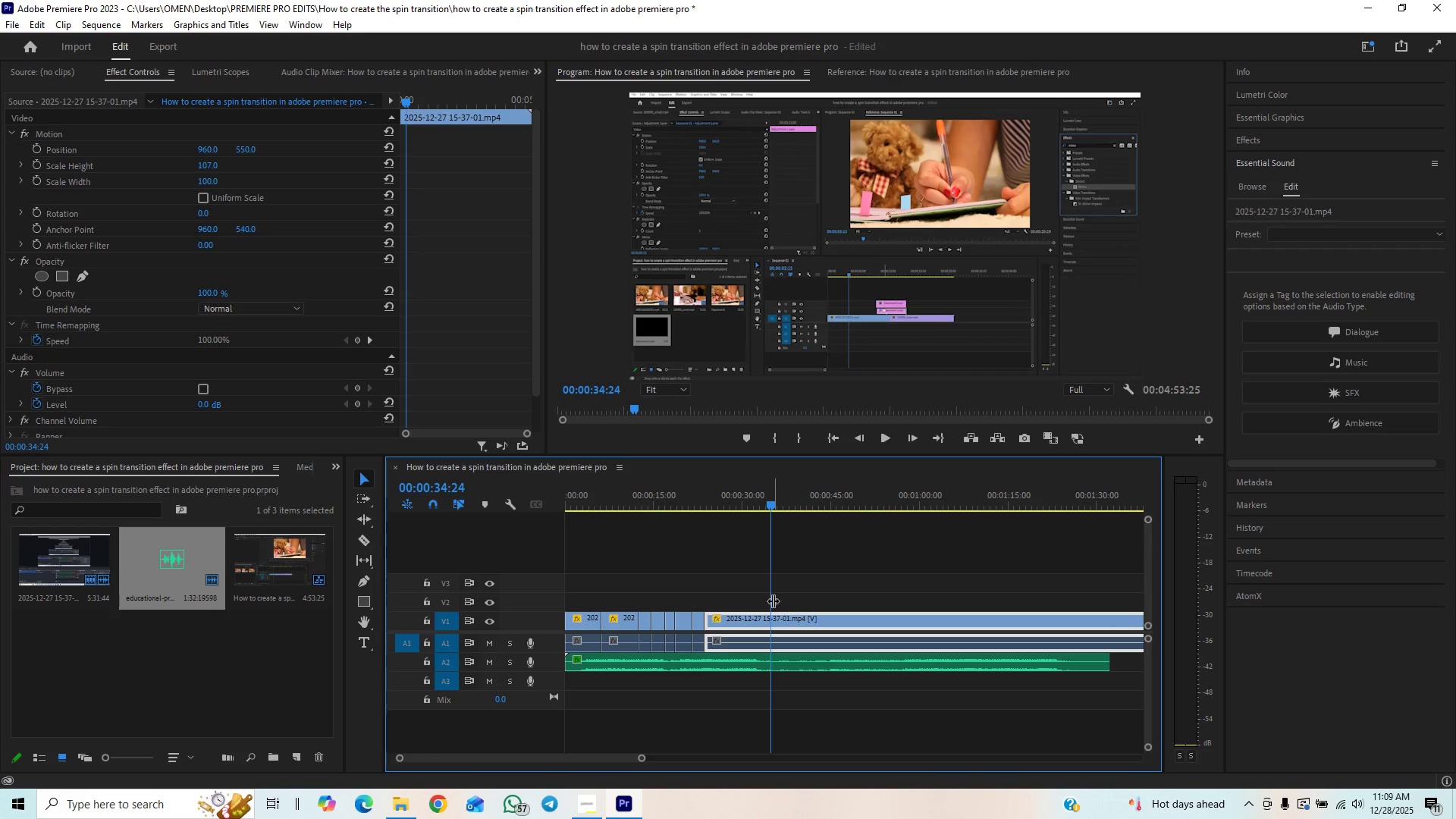 
key(C)
 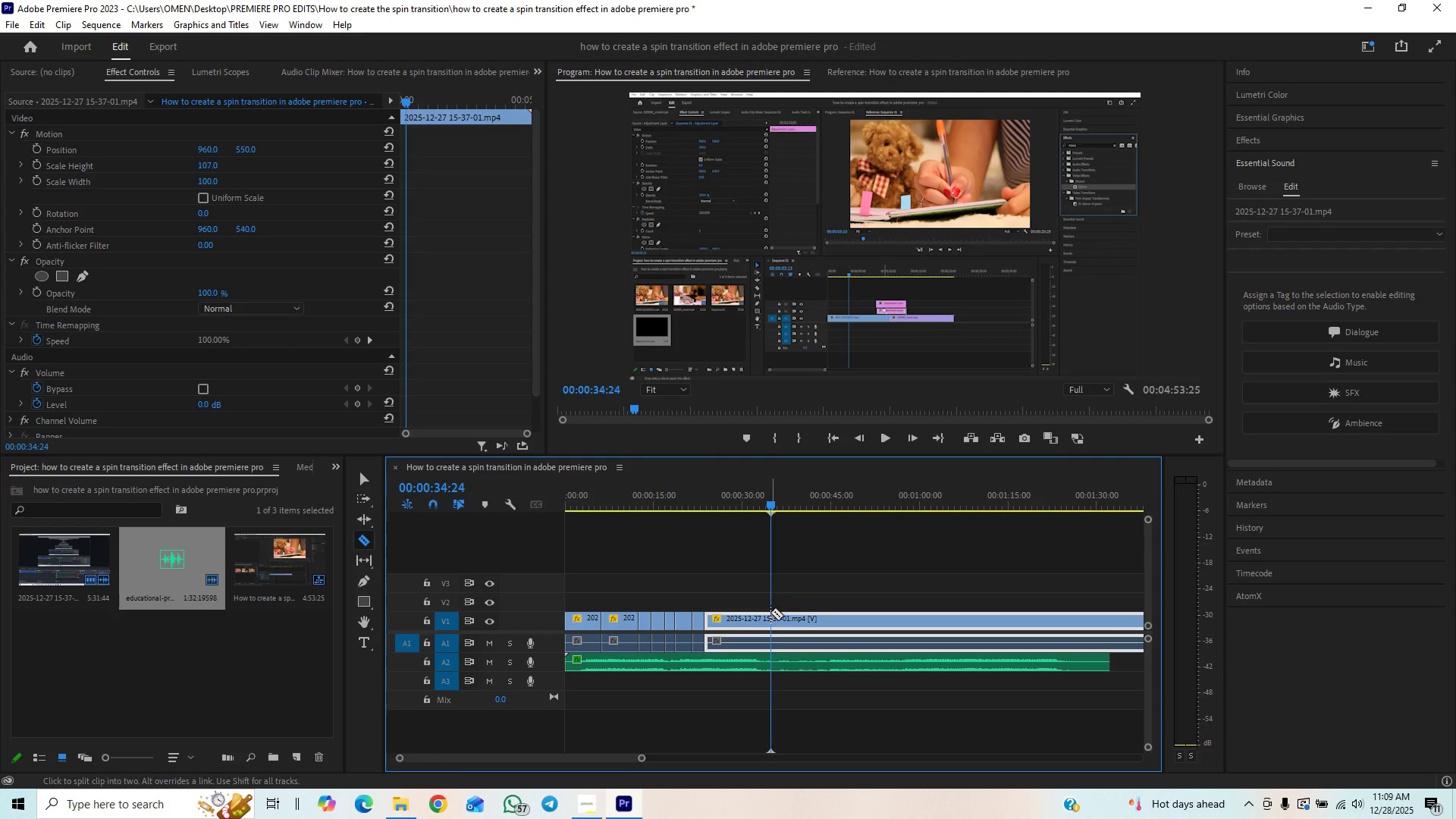 
left_click([770, 612])
 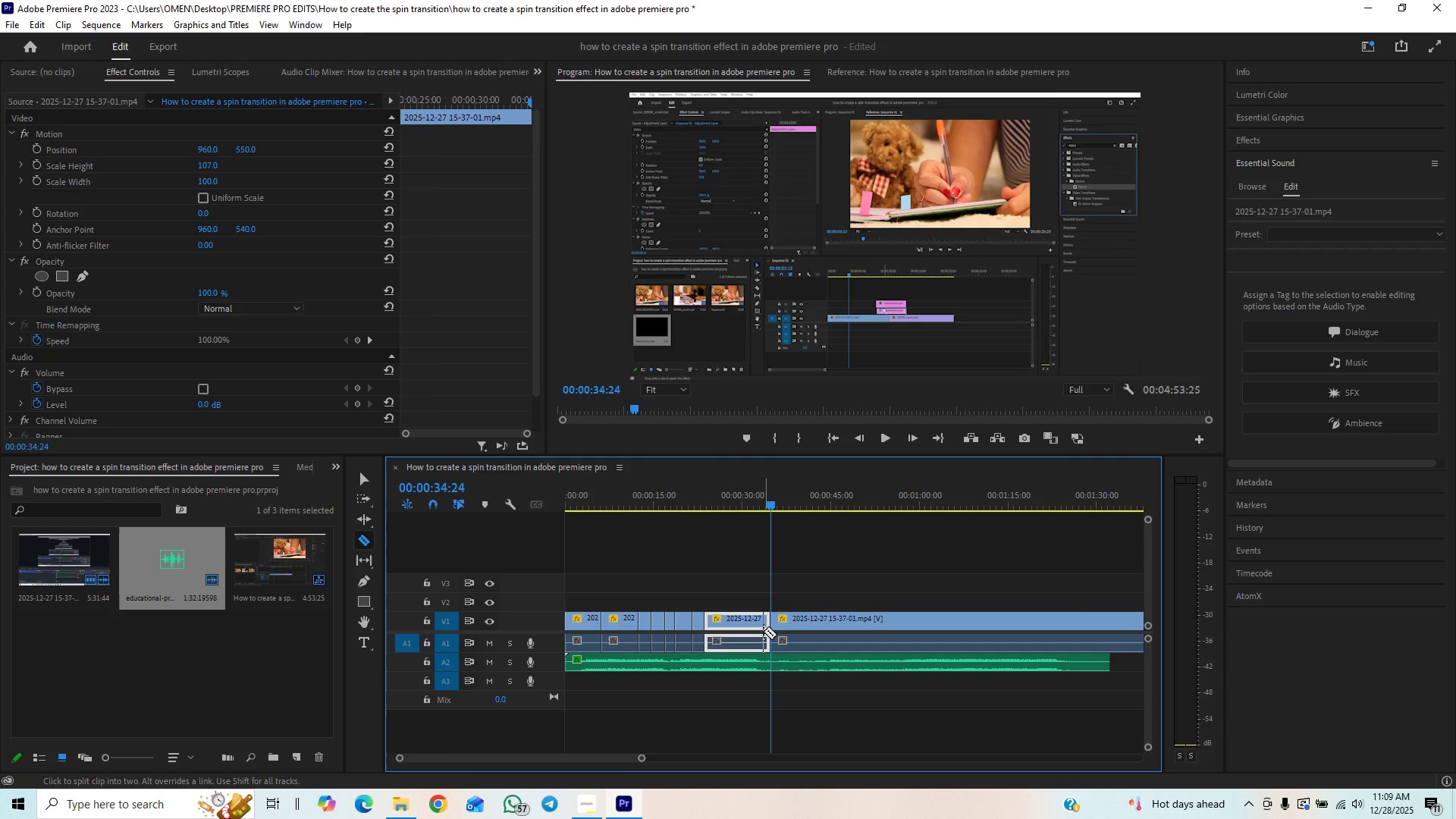 
key(V)
 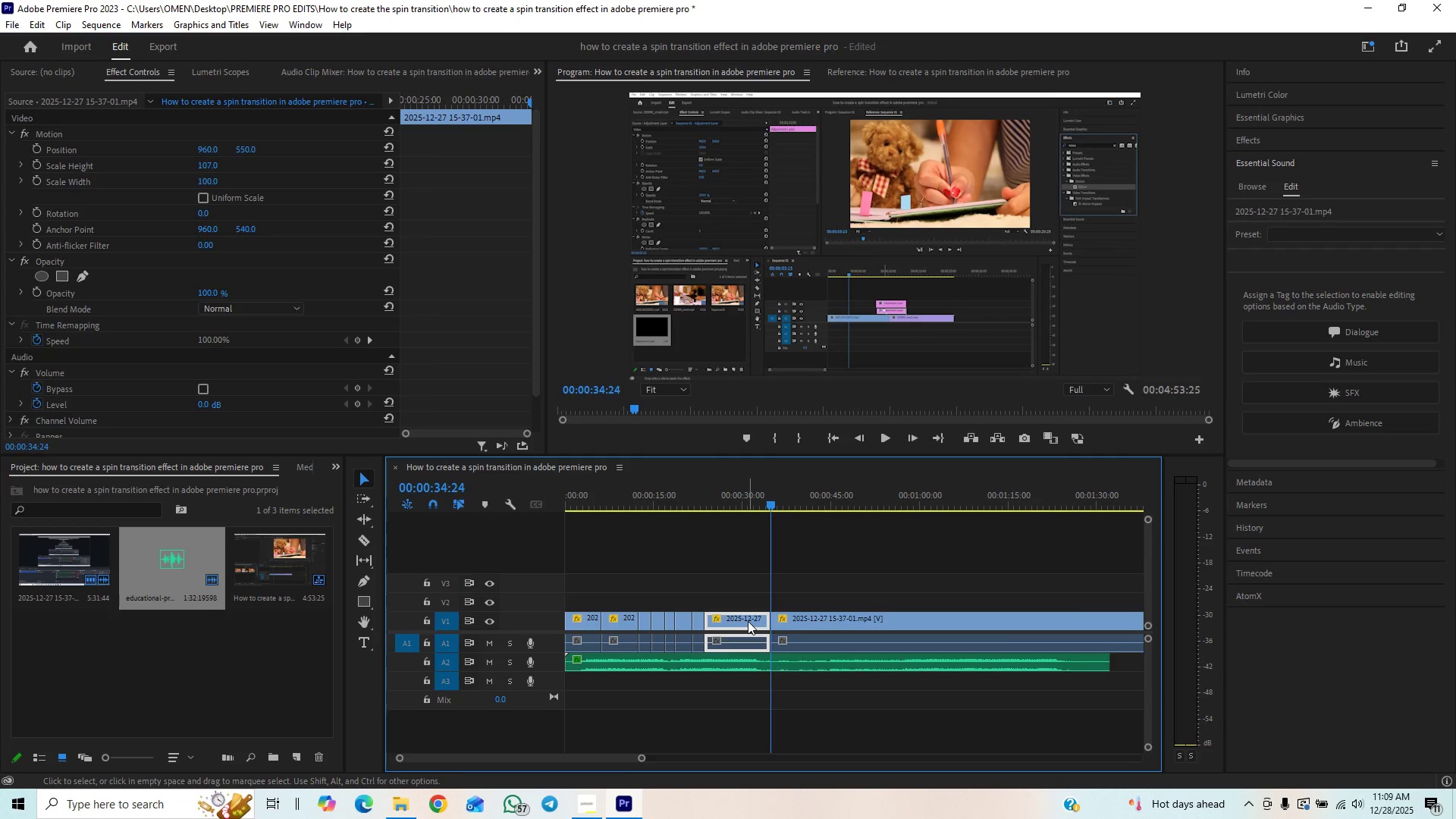 
left_click([748, 621])
 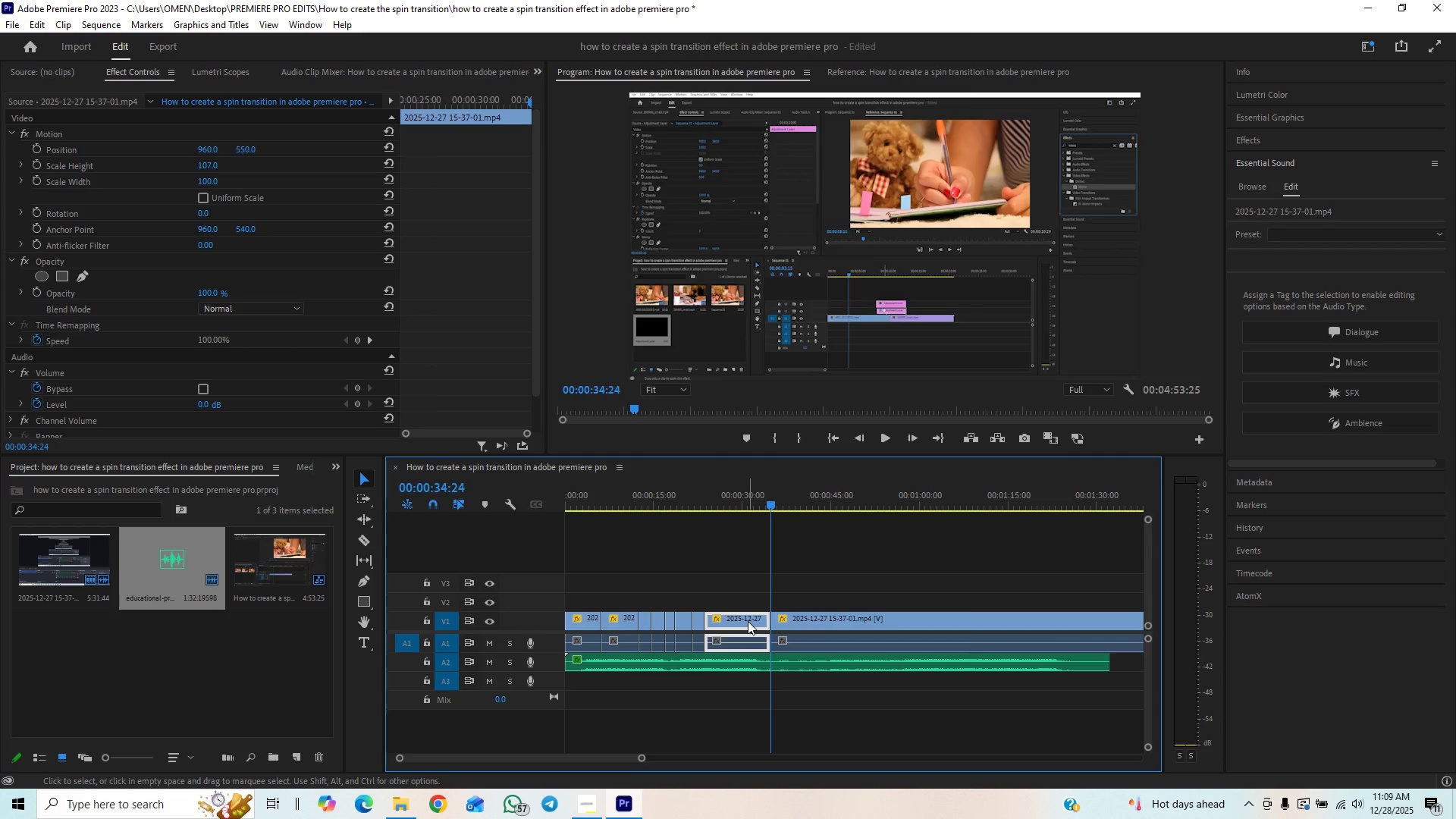 
right_click([748, 621])
 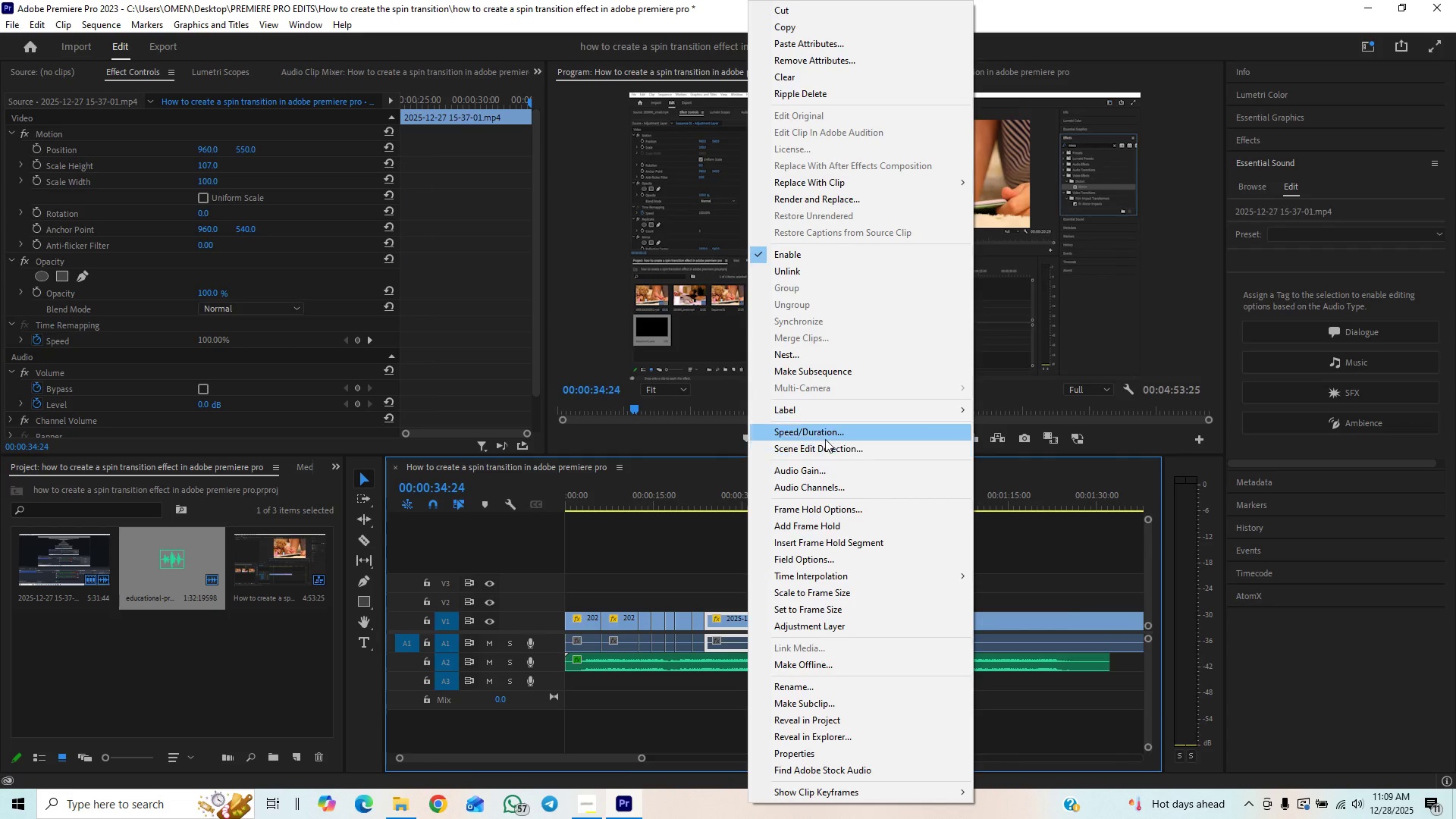 
left_click([825, 436])
 